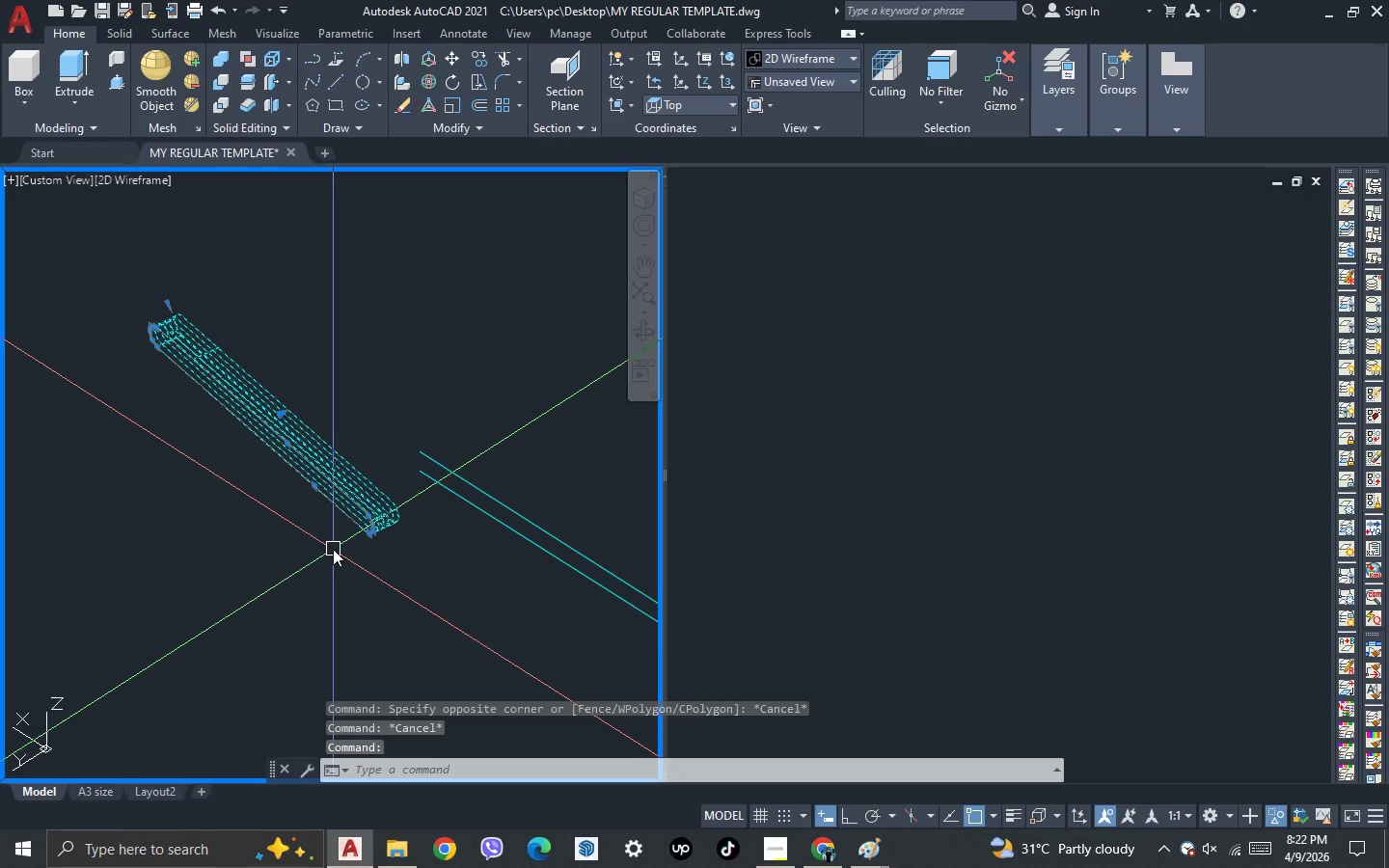 
type(ak )
key(Escape)
 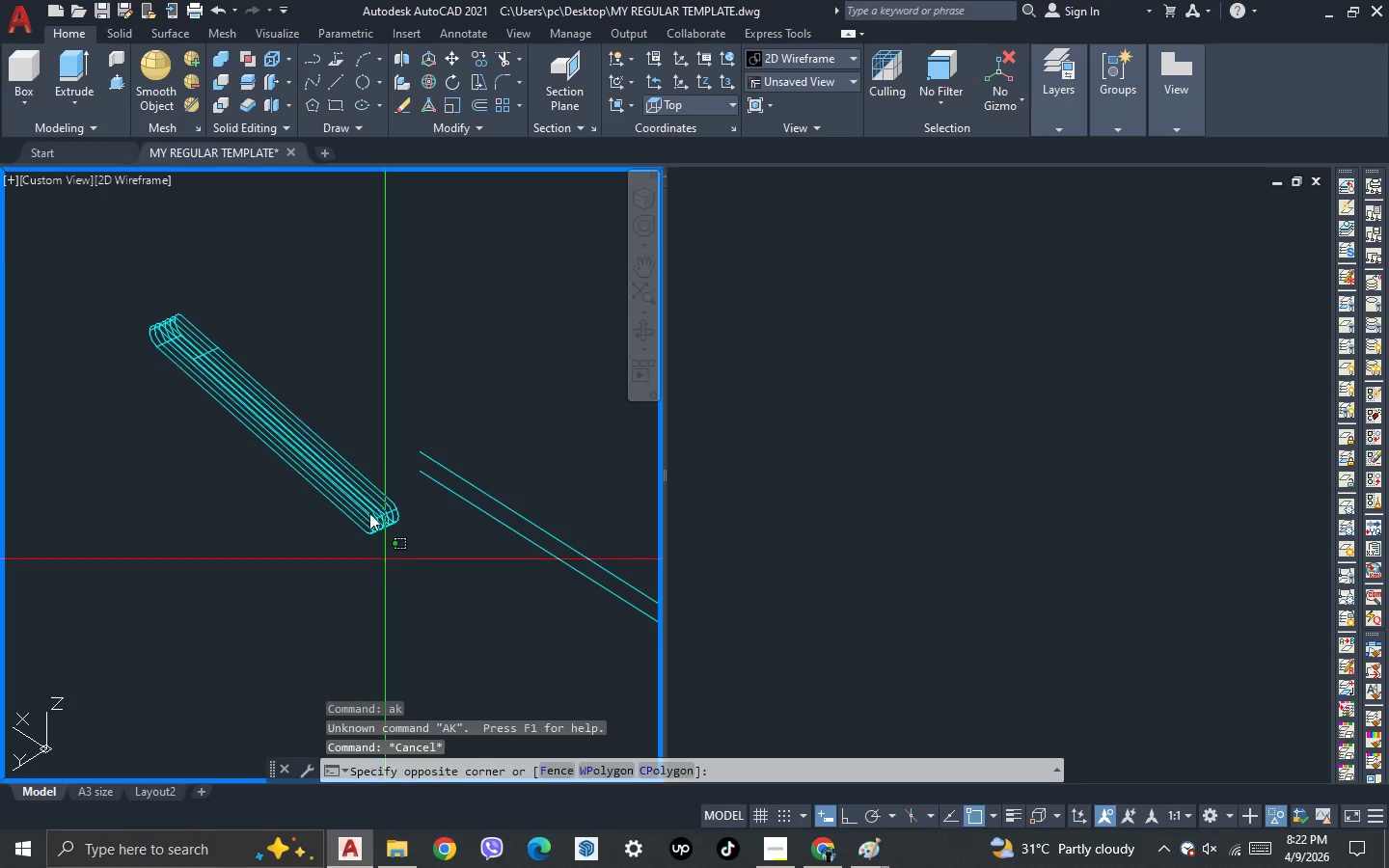 
left_click_drag(start_coordinate=[385, 560], to_coordinate=[374, 529])
 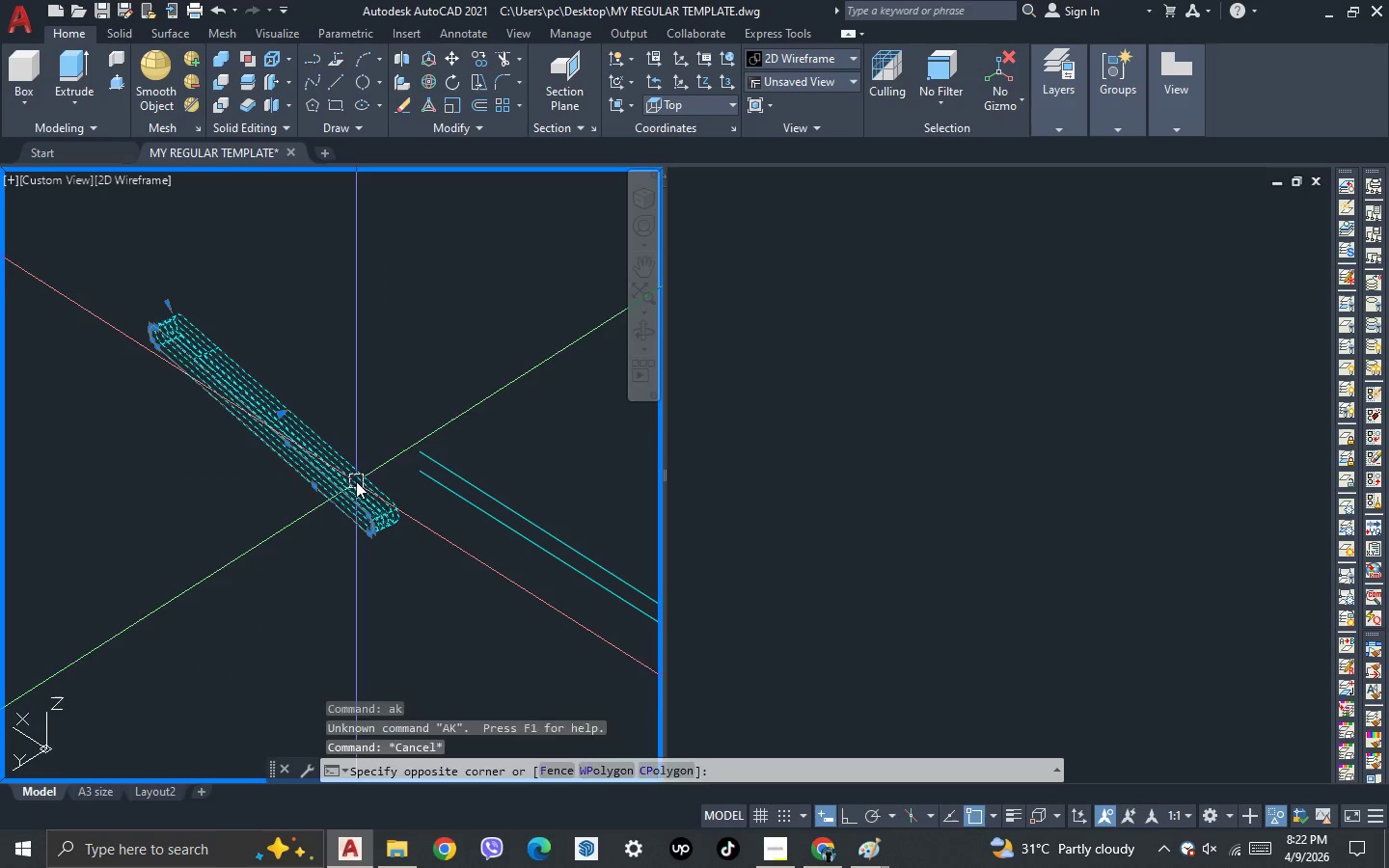 
double_click([356, 481])
 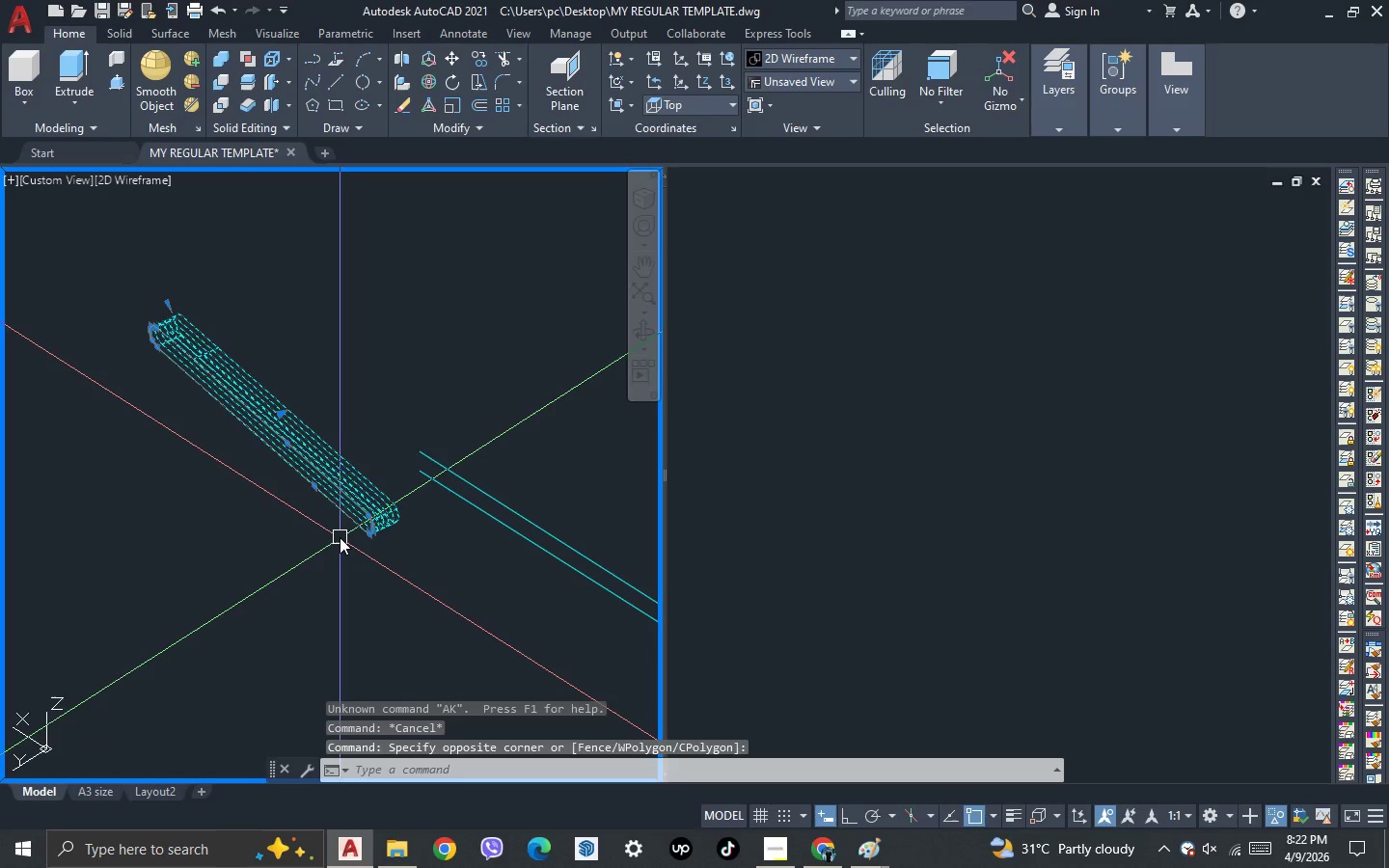 
type(al )
 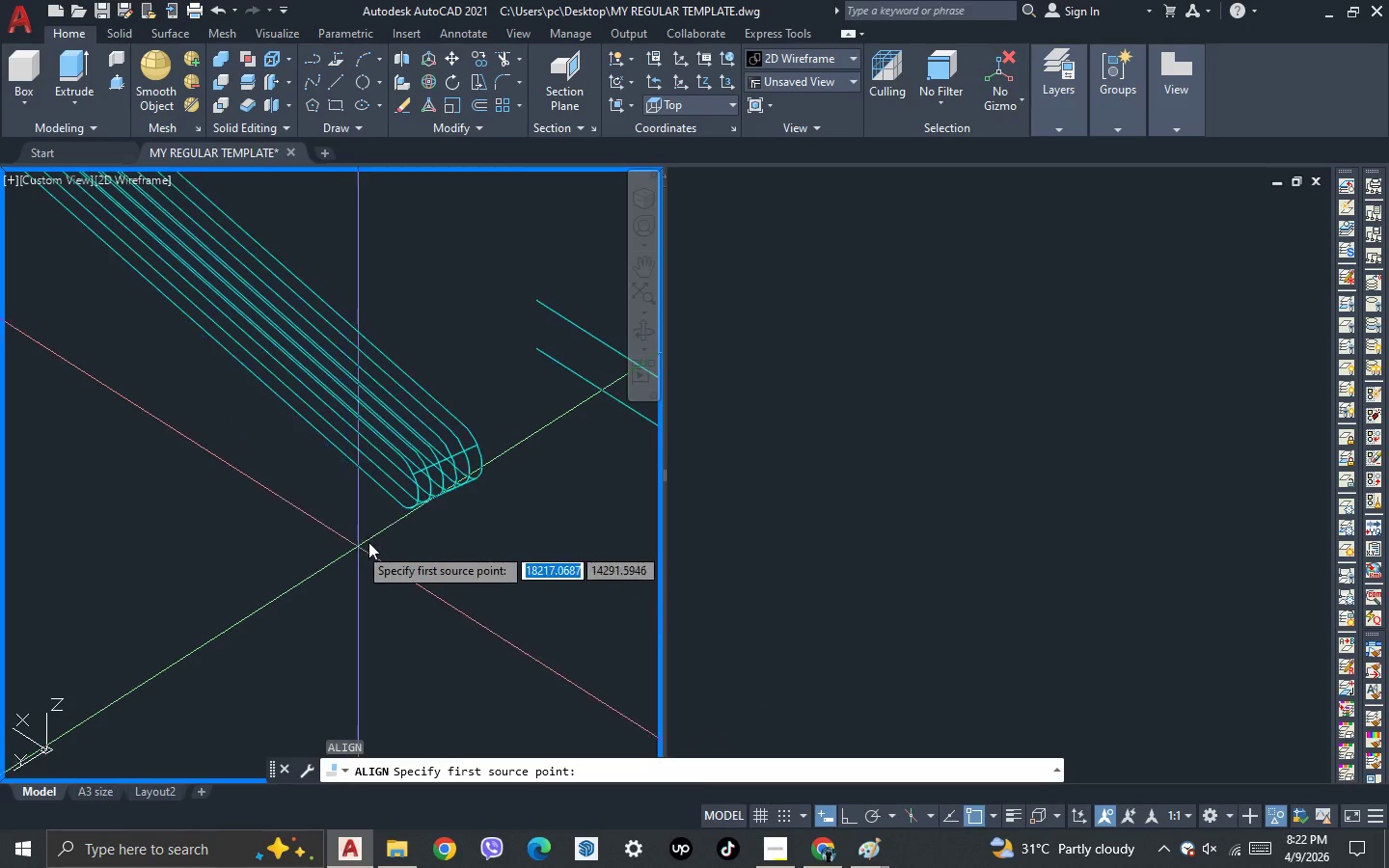 
scroll: coordinate [427, 496], scroll_direction: up, amount: 6.0
 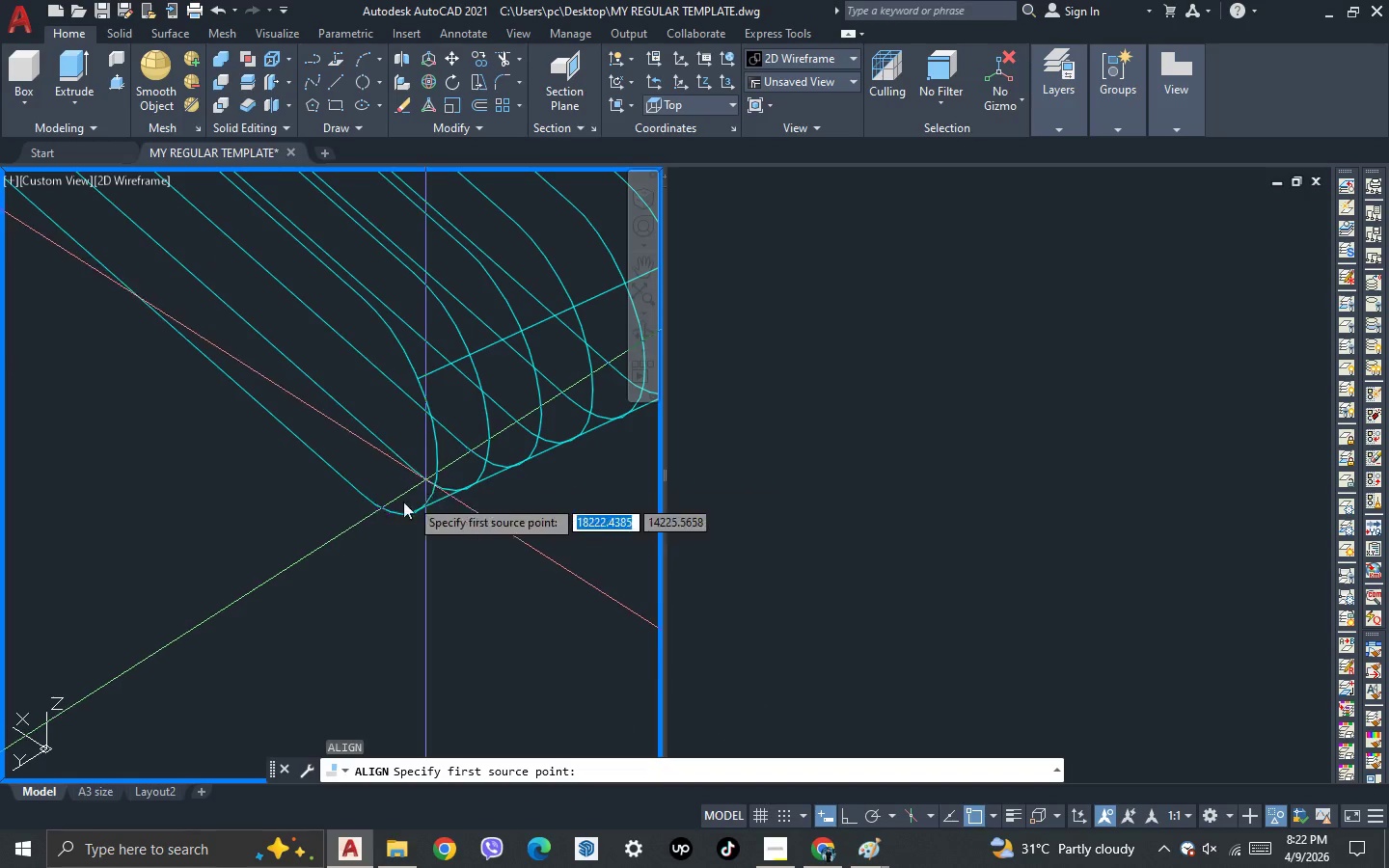 
key(Escape)
 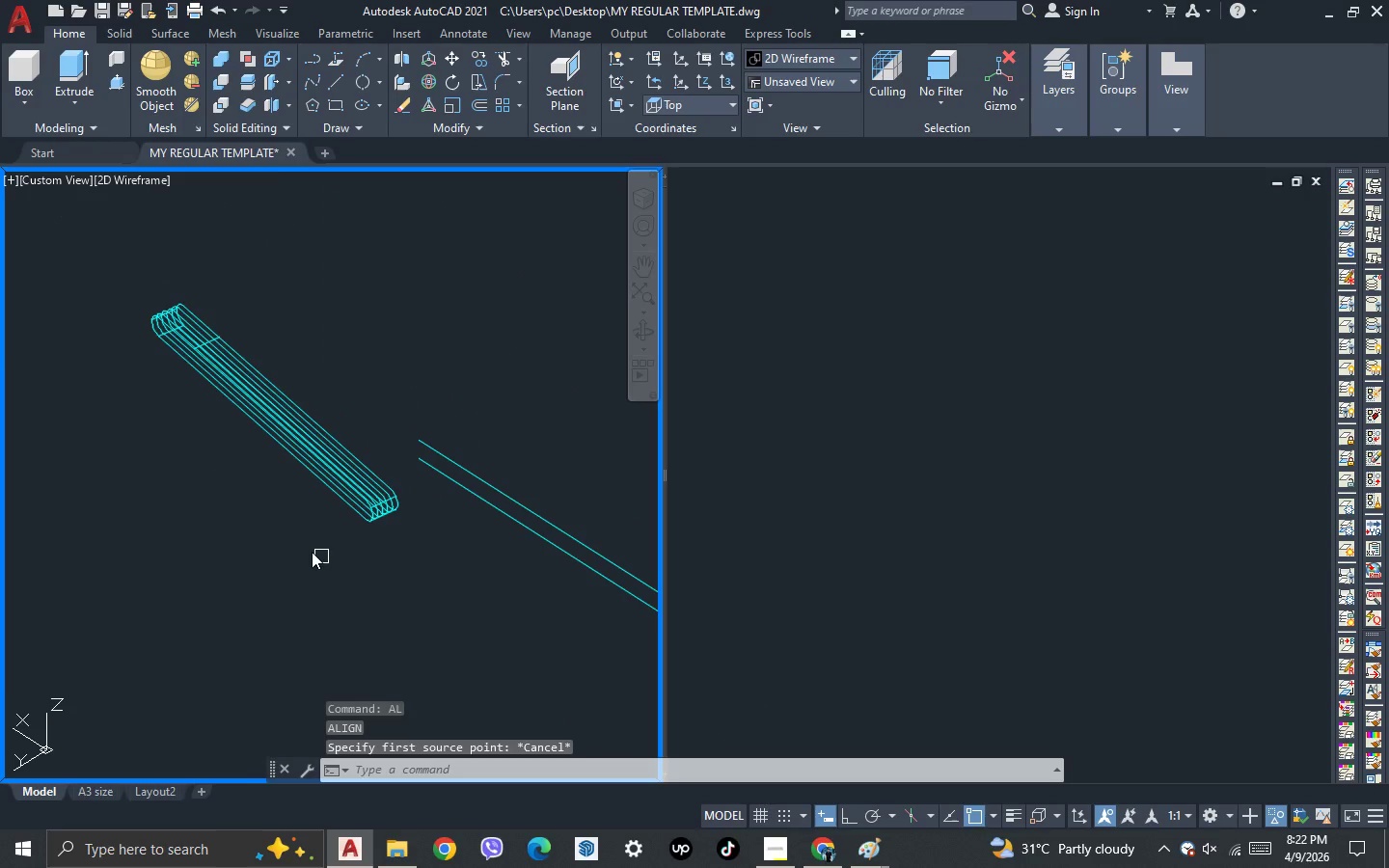 
scroll: coordinate [266, 516], scroll_direction: down, amount: 6.0
 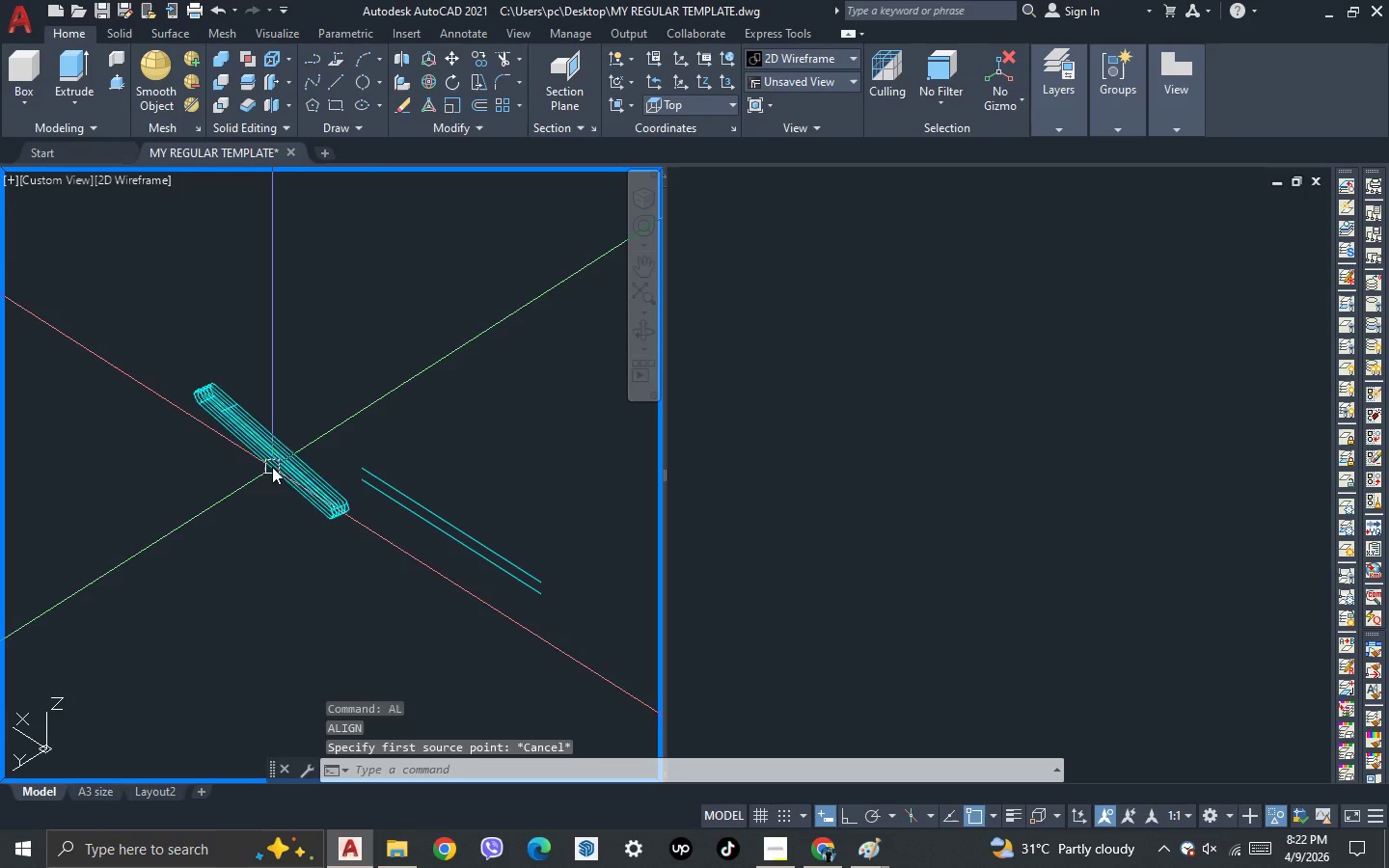 
left_click([272, 467])
 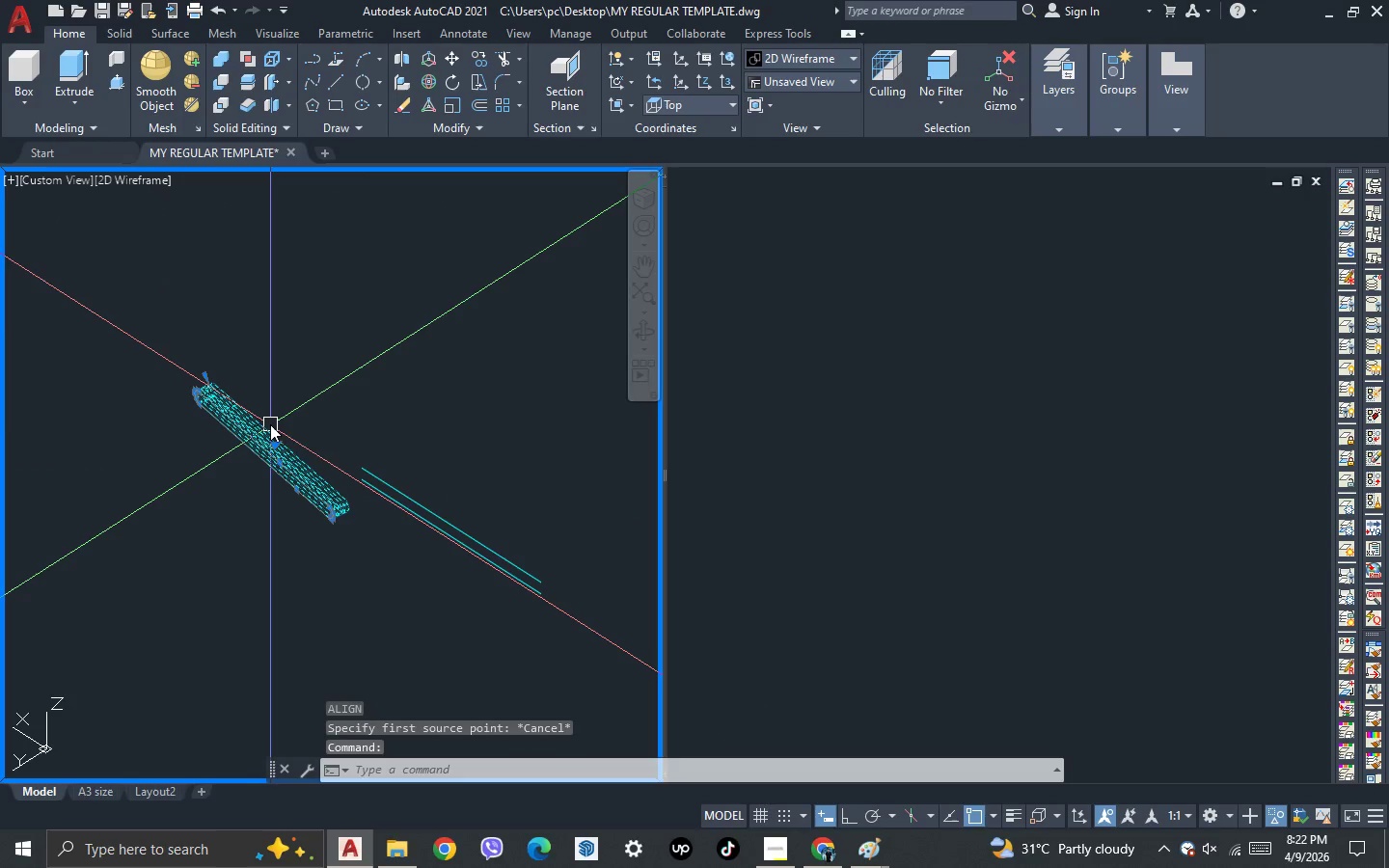 
type(al )
 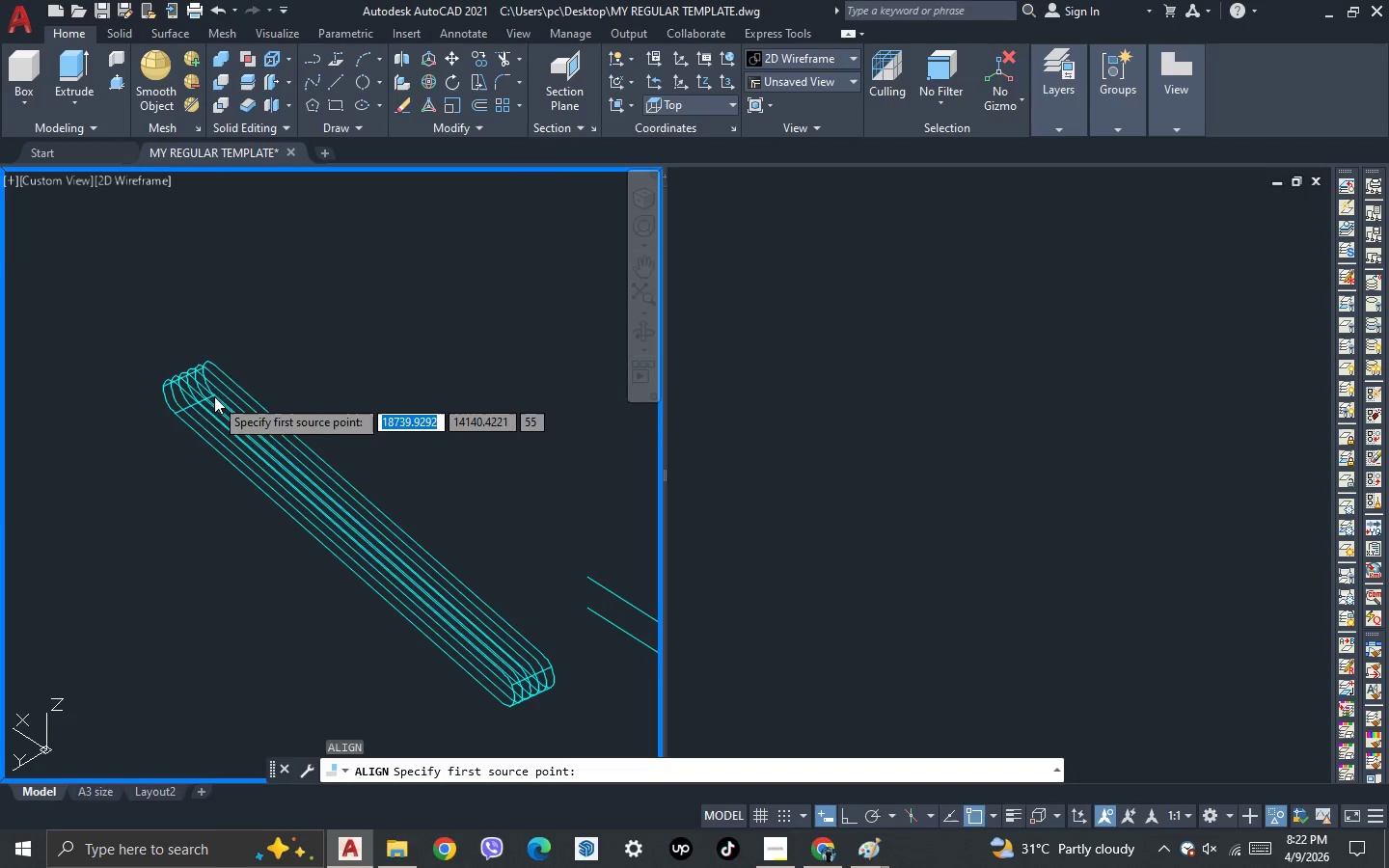 
scroll: coordinate [139, 392], scroll_direction: up, amount: 6.0
 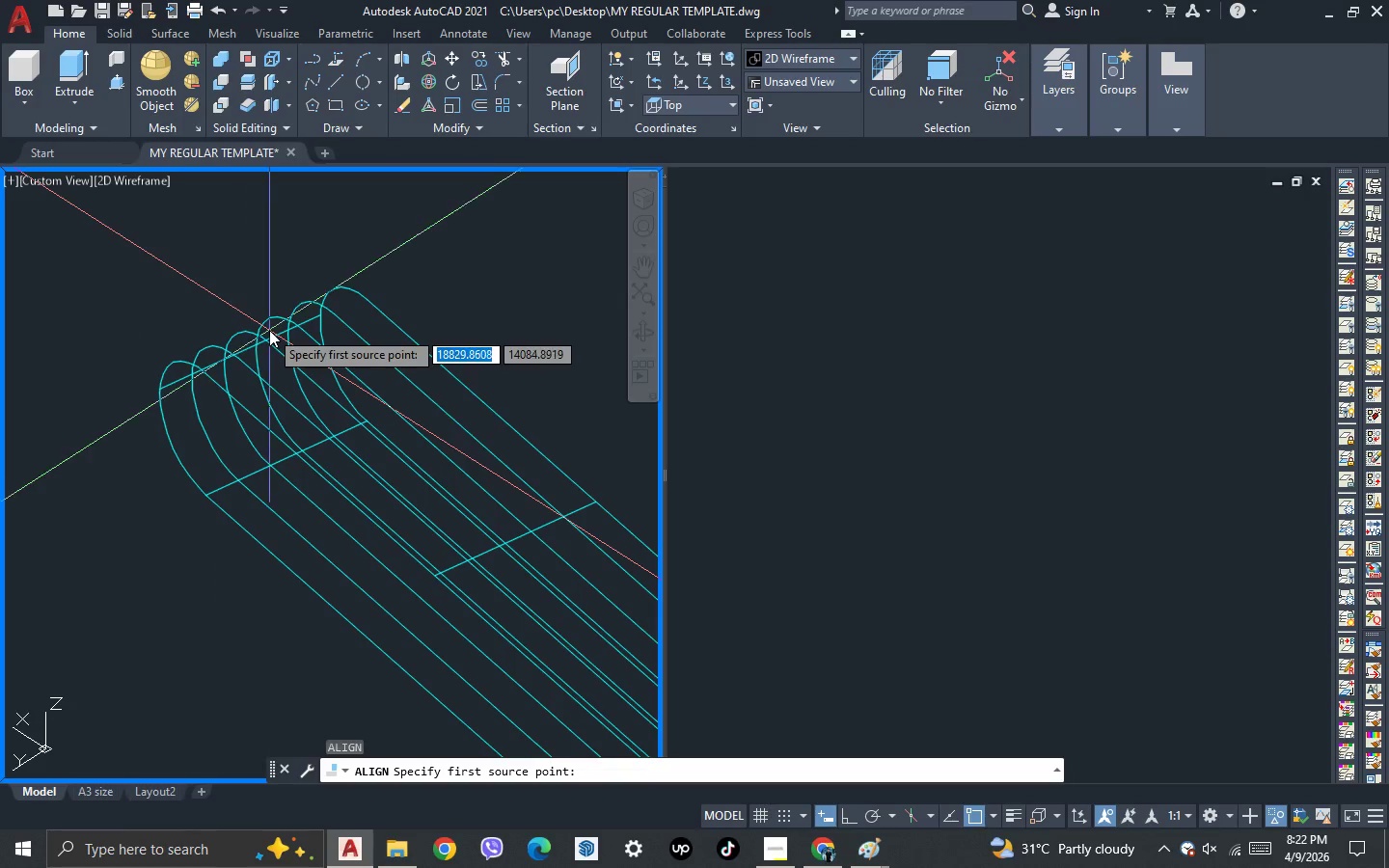 
scroll: coordinate [233, 393], scroll_direction: down, amount: 1.0
 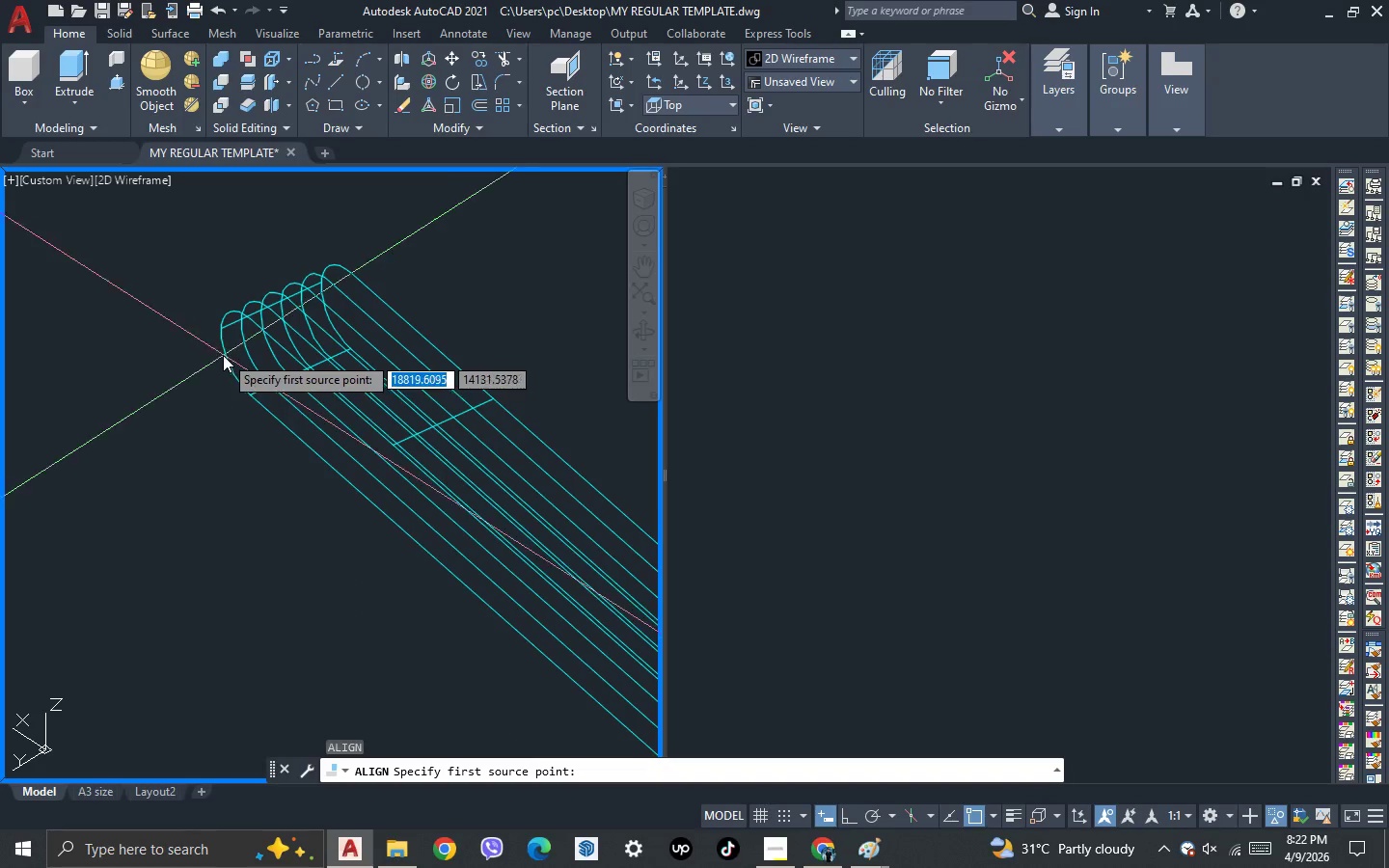 
scroll: coordinate [148, 444], scroll_direction: none, amount: 0.0
 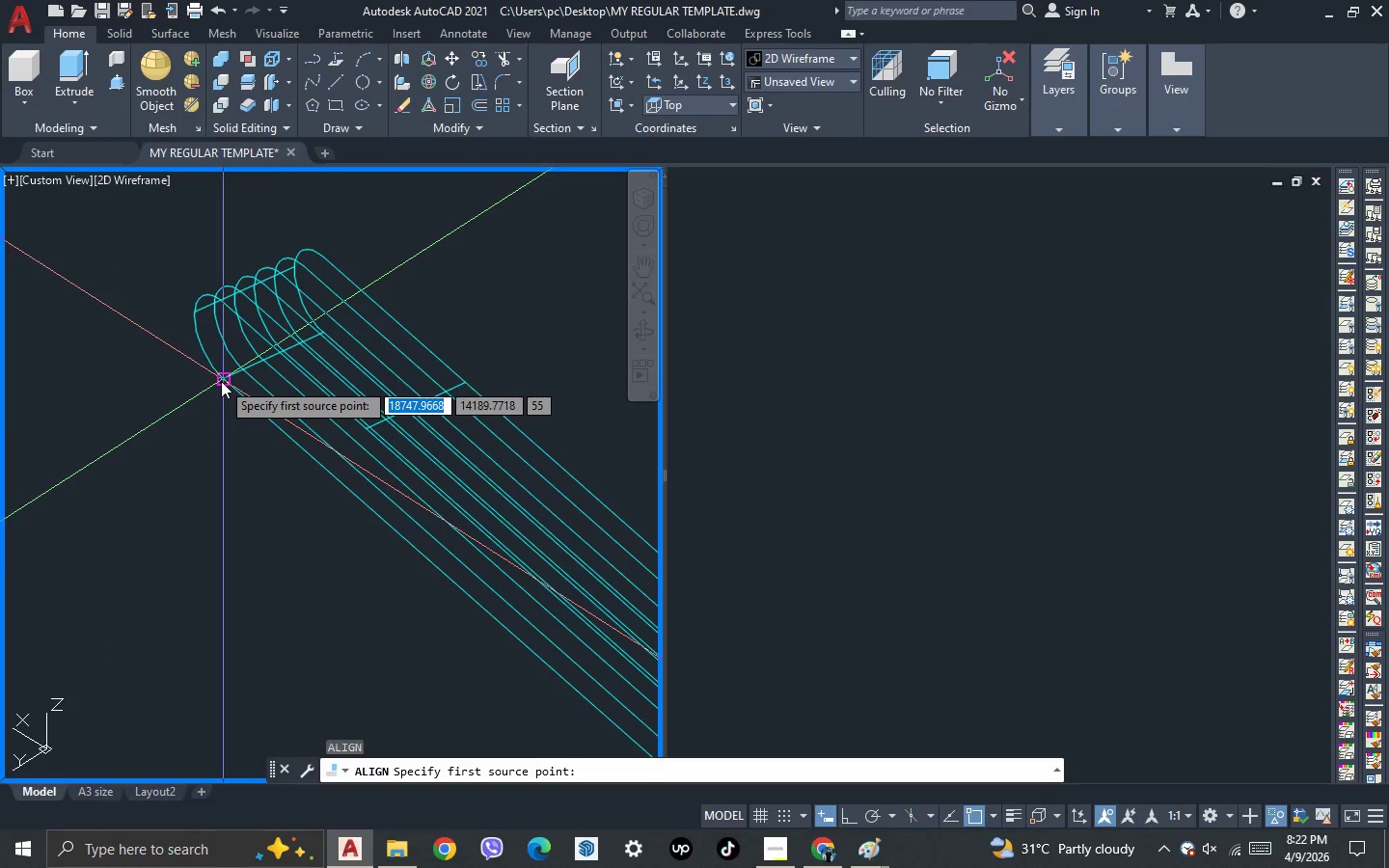 
left_click([221, 381])
 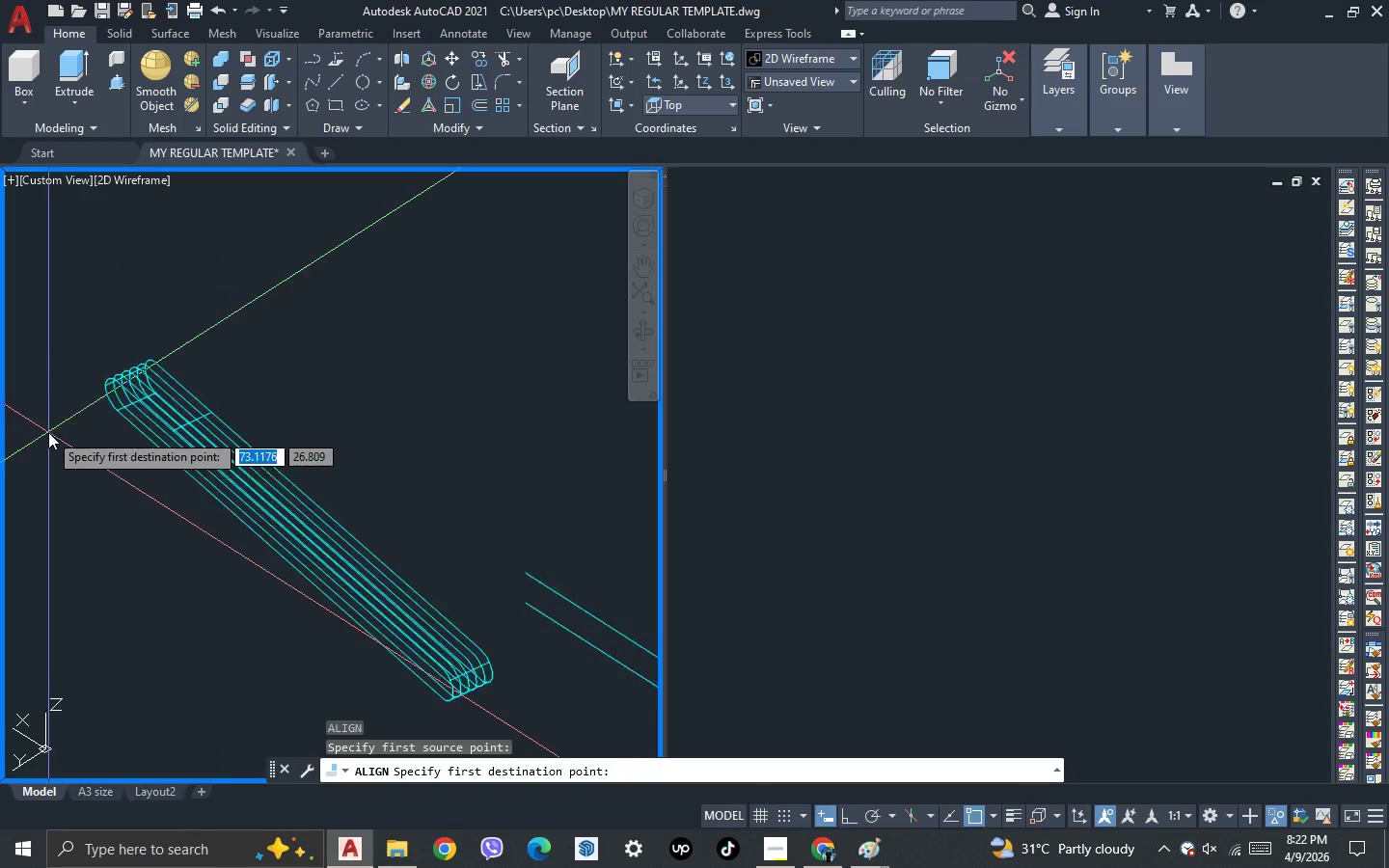 
scroll: coordinate [158, 505], scroll_direction: down, amount: 3.0
 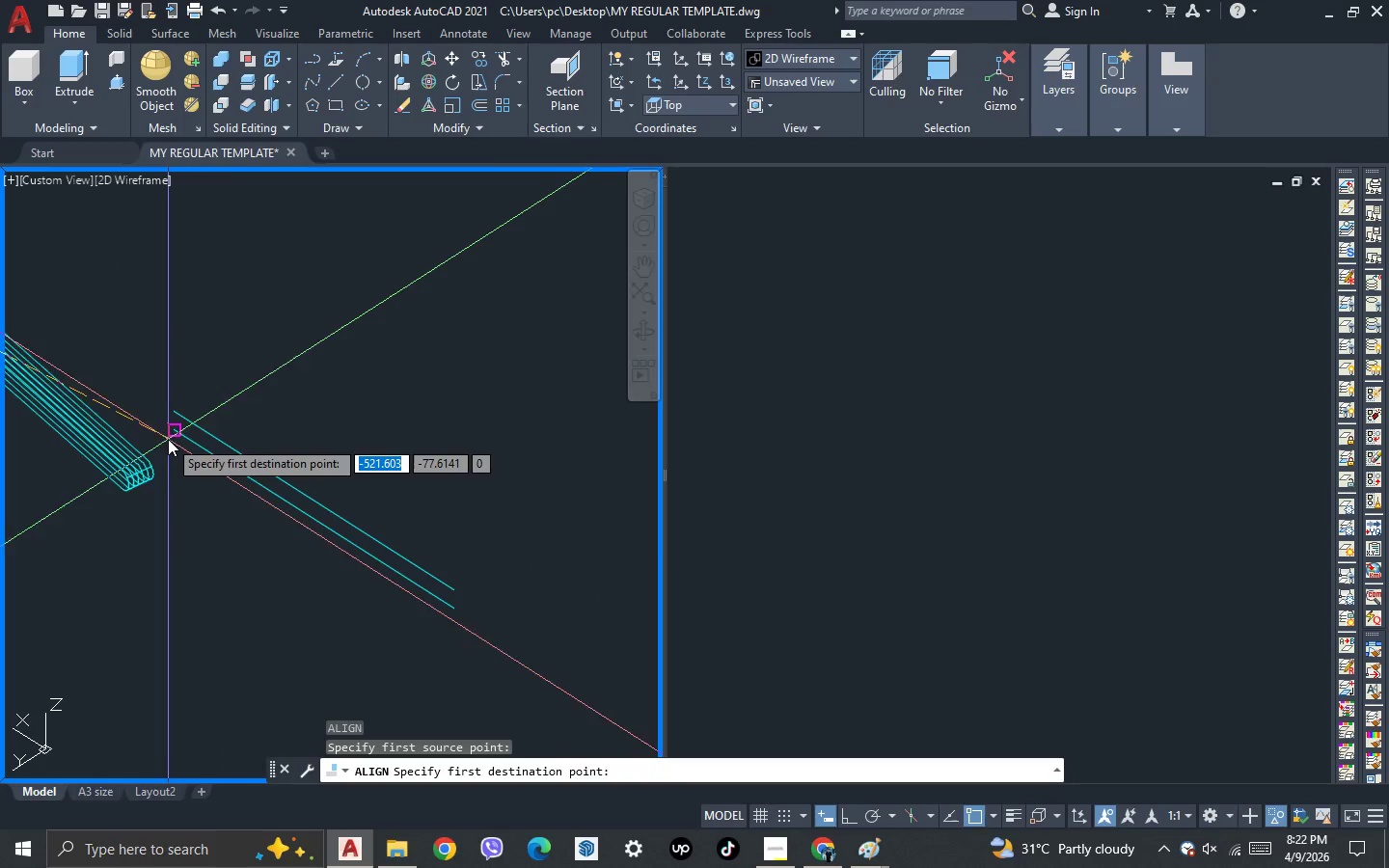 
left_click([168, 439])
 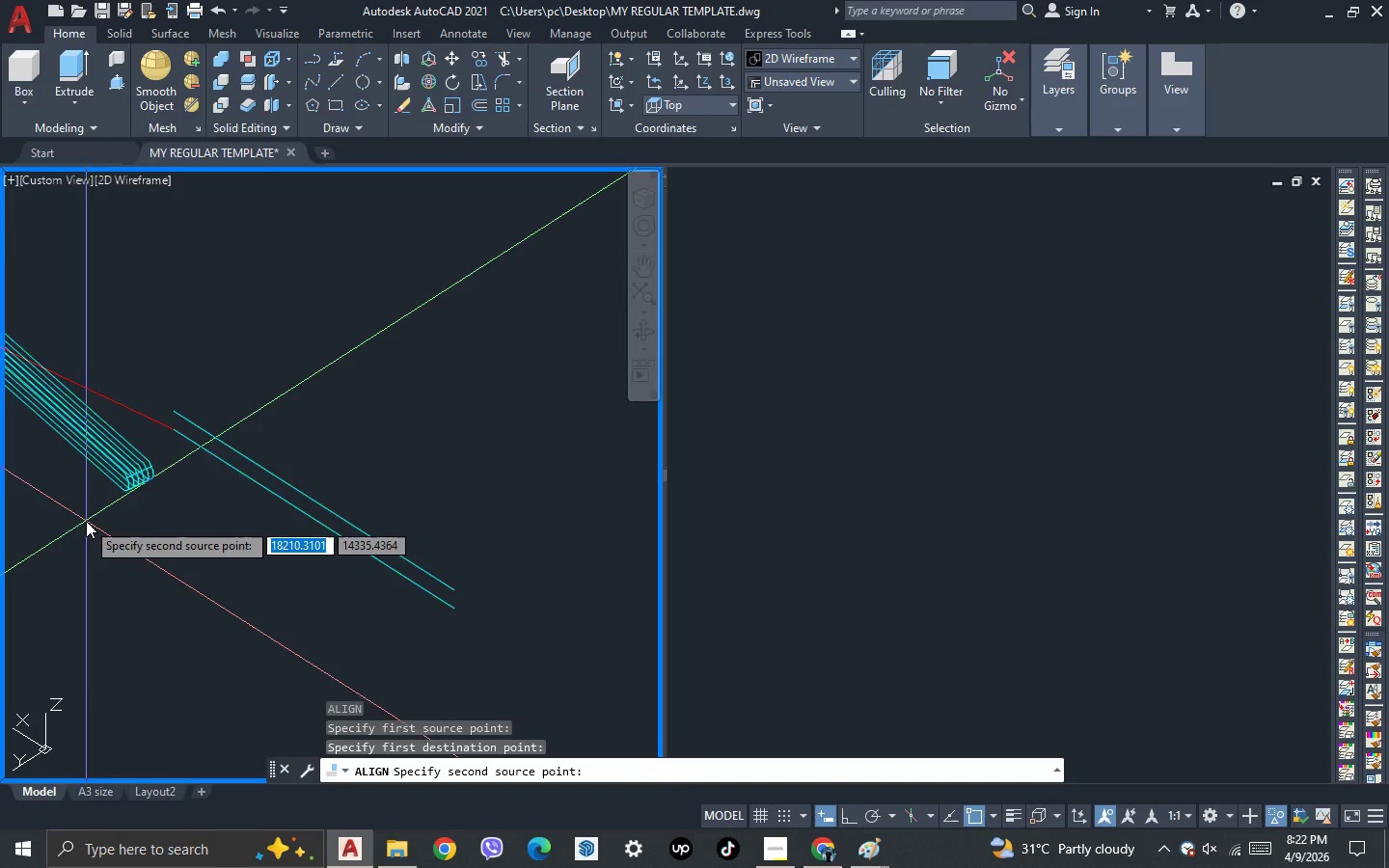 
scroll: coordinate [226, 427], scroll_direction: up, amount: 6.0
 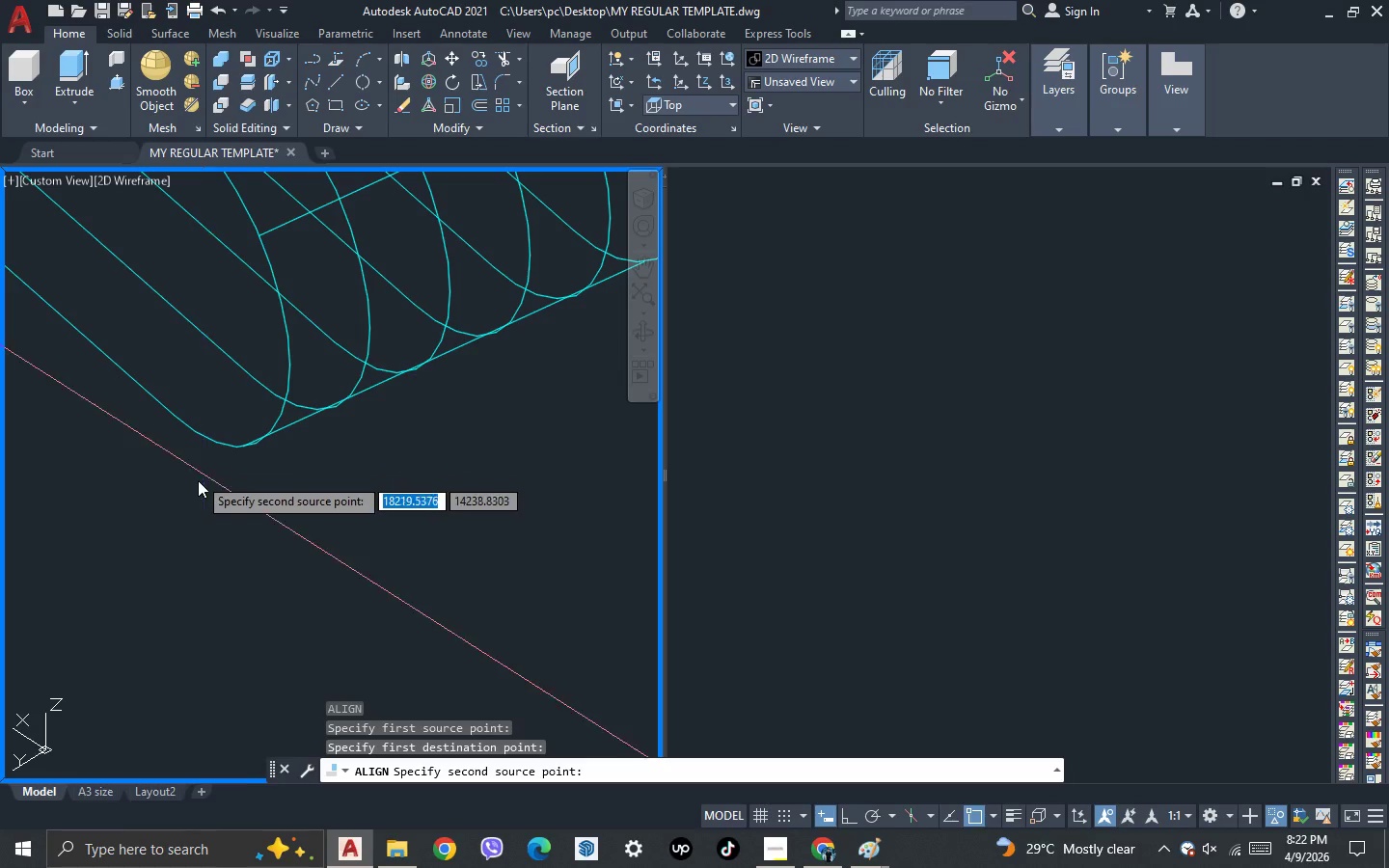 
scroll: coordinate [229, 536], scroll_direction: down, amount: 5.0
 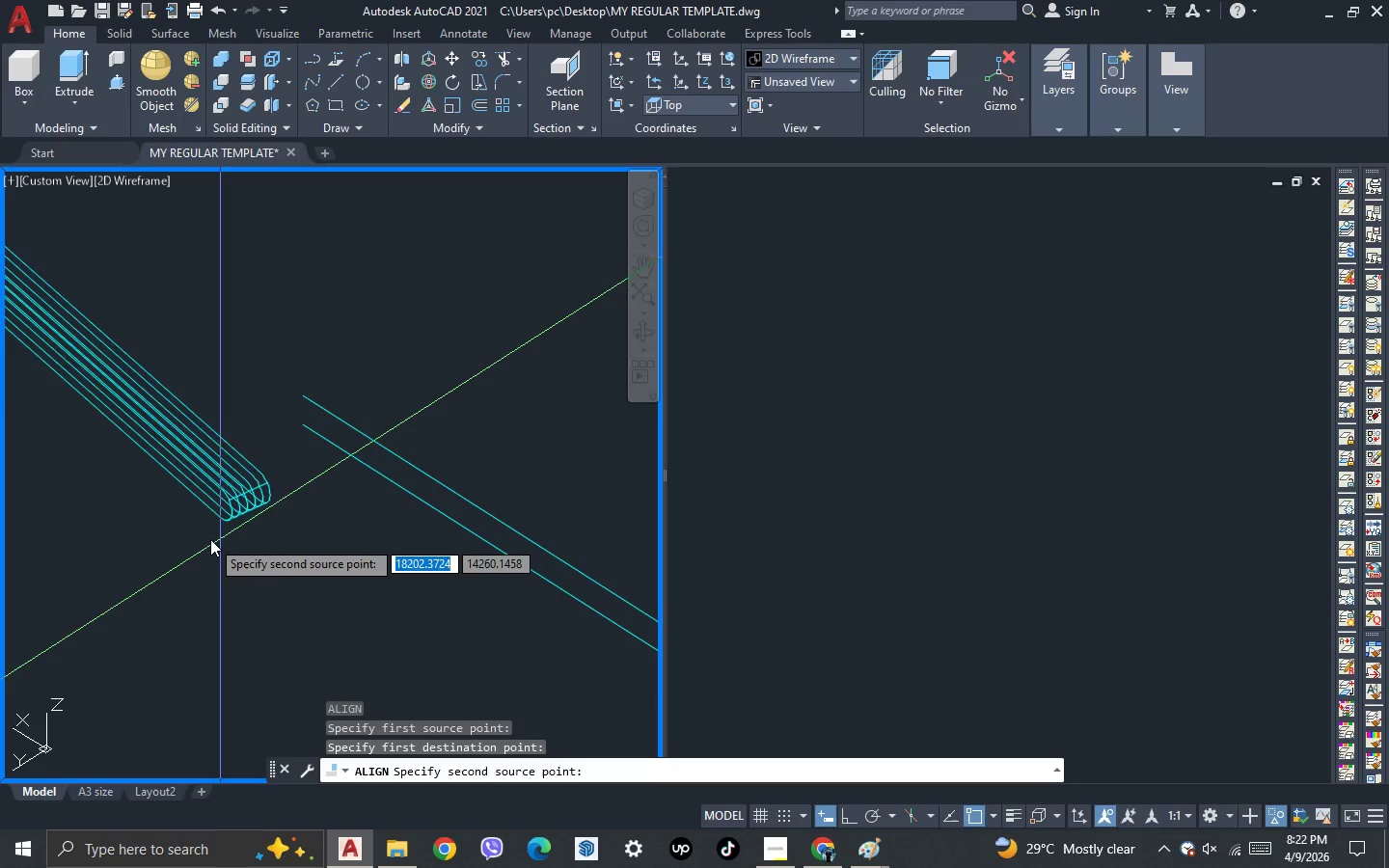 
scroll: coordinate [208, 540], scroll_direction: up, amount: 3.0
 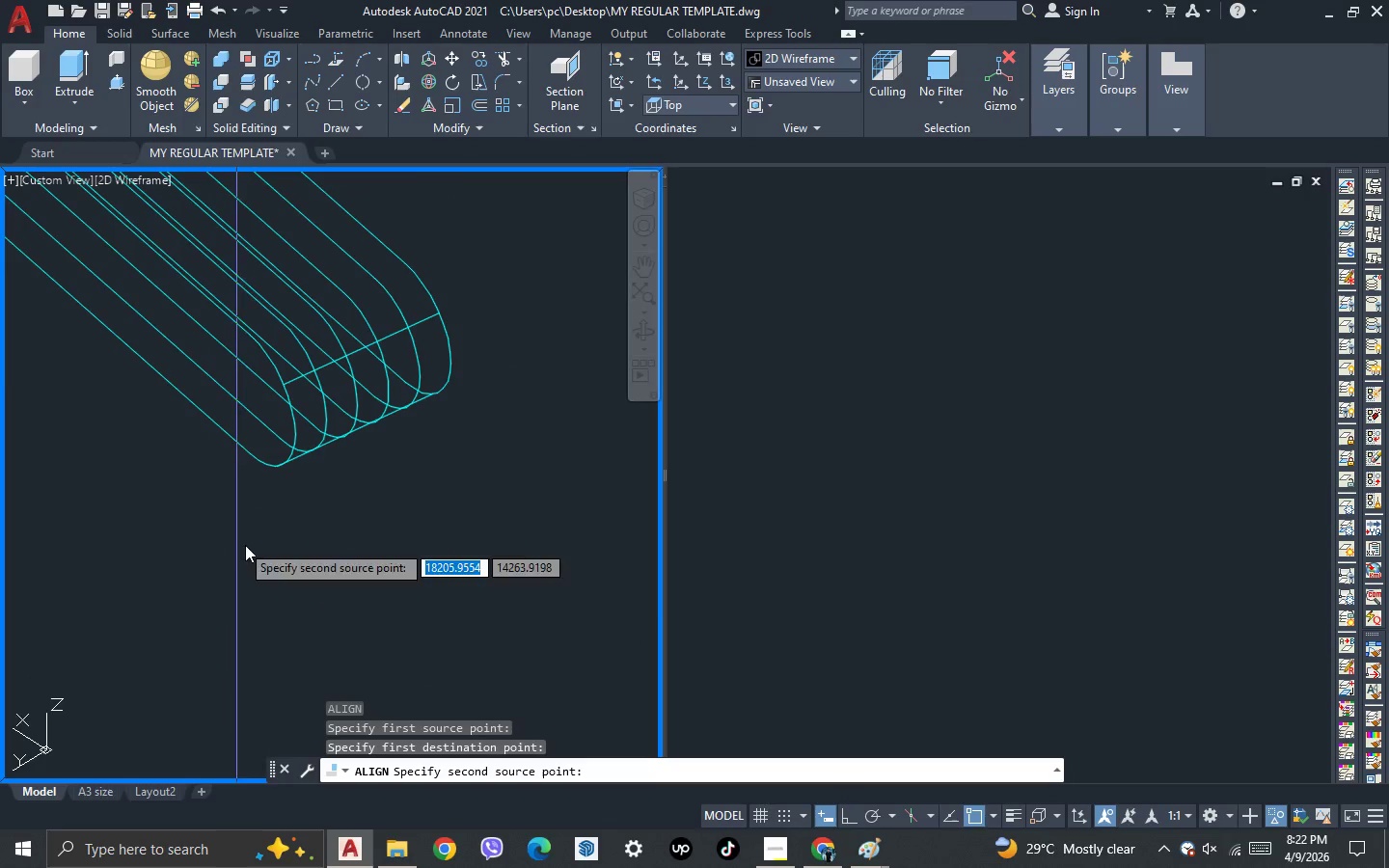 
key(Escape)
 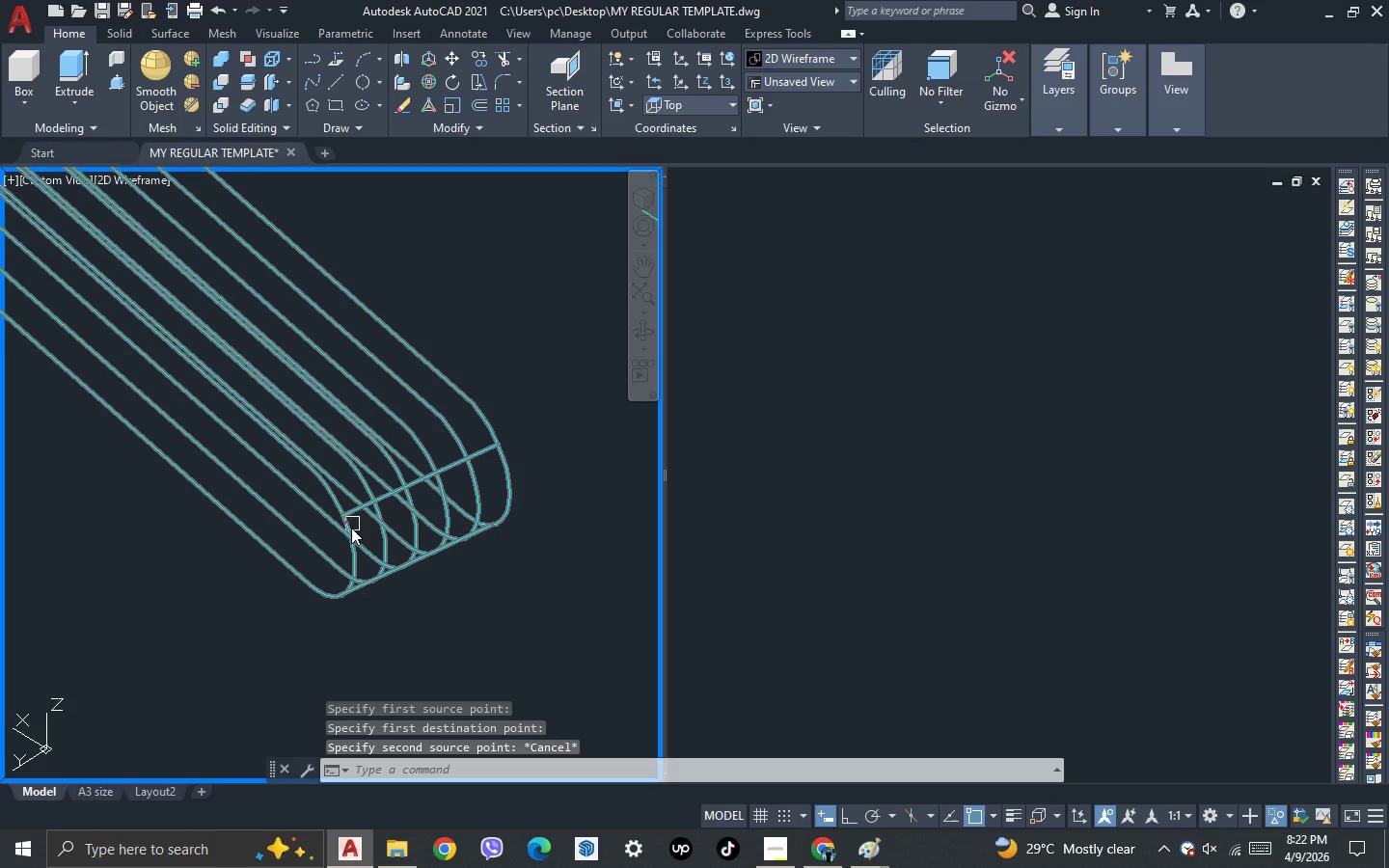 
scroll: coordinate [286, 478], scroll_direction: none, amount: 0.0
 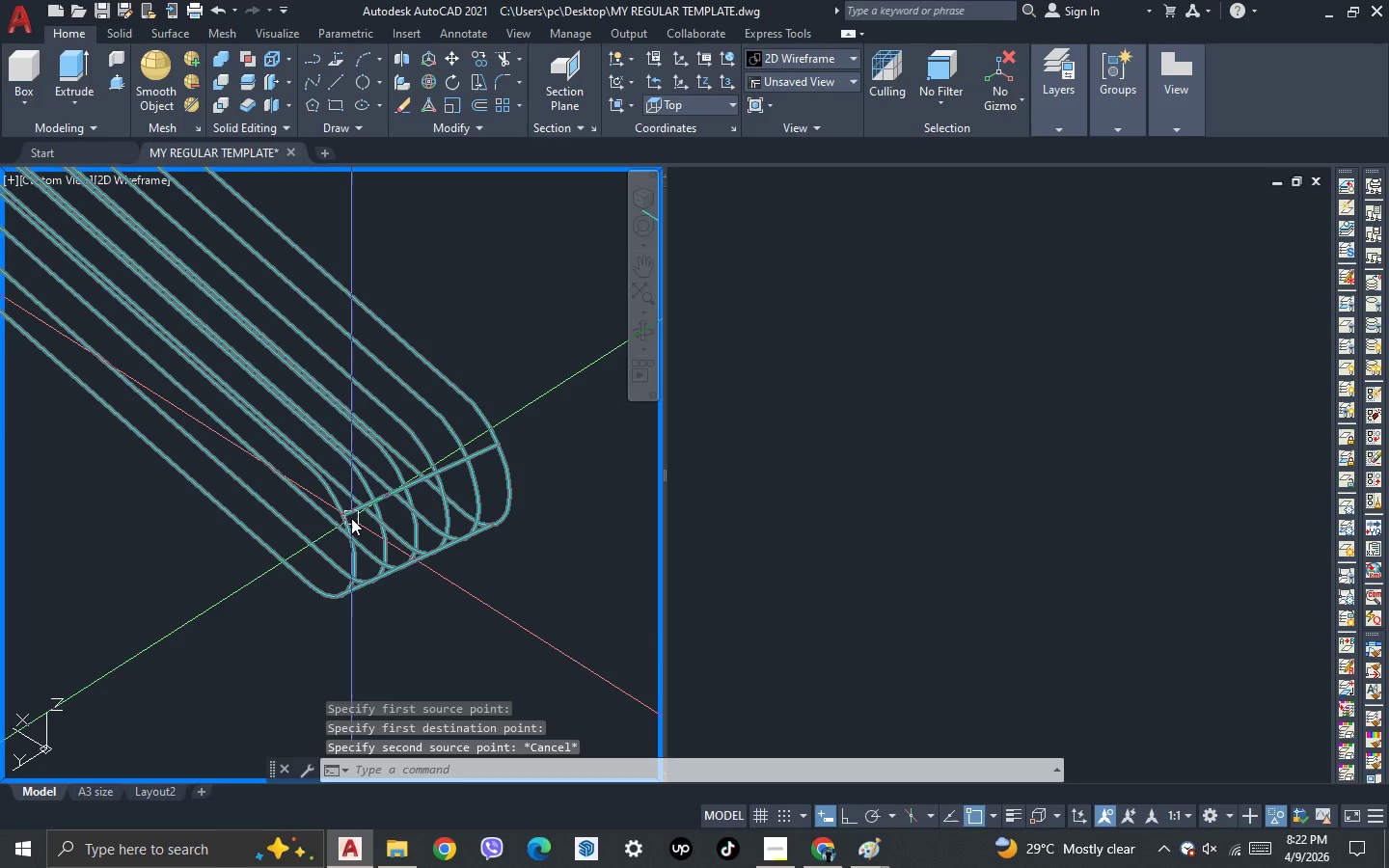 
key(Escape)
 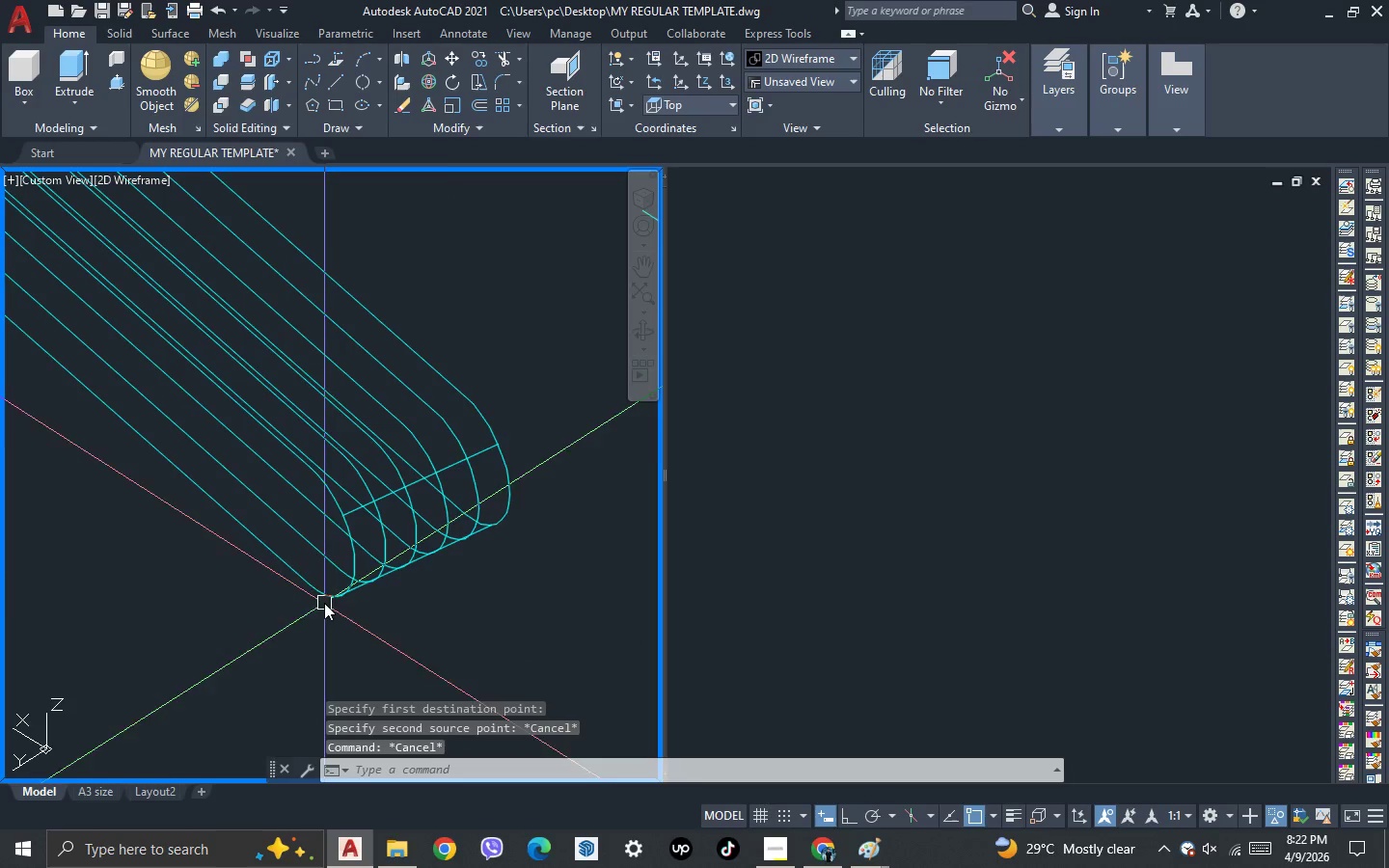 
scroll: coordinate [447, 599], scroll_direction: down, amount: 3.0
 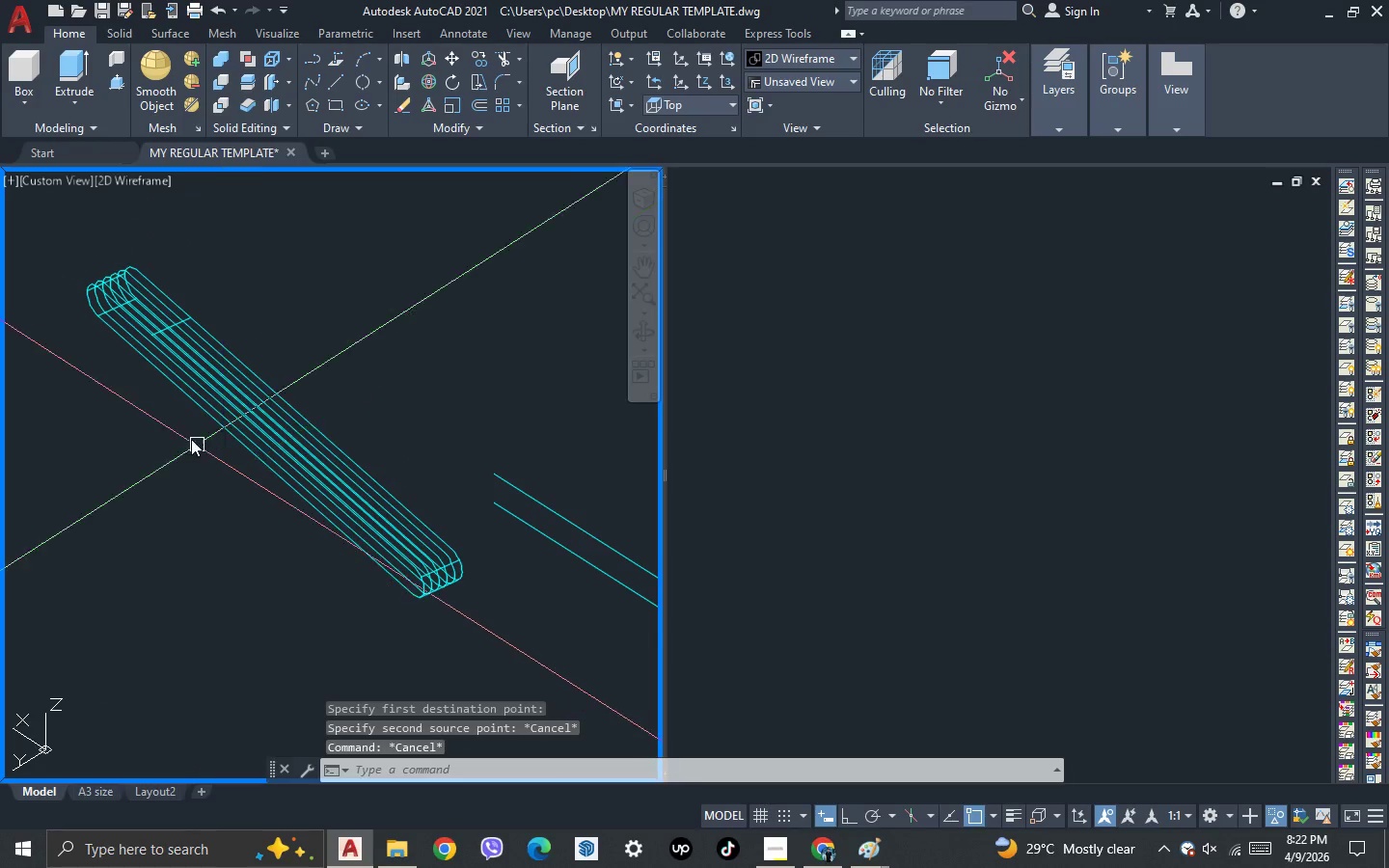 
key(L)
 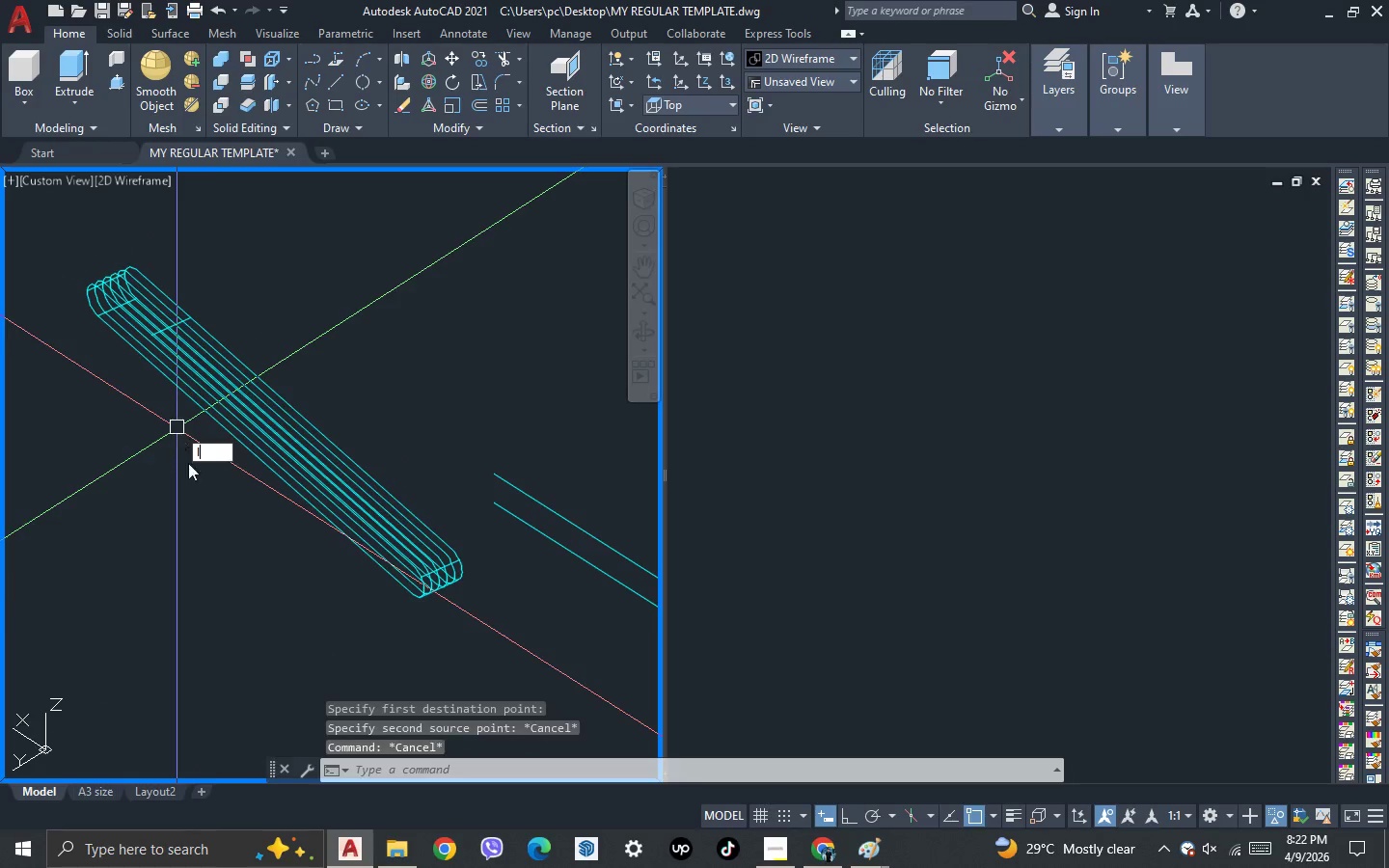 
key(Space)
 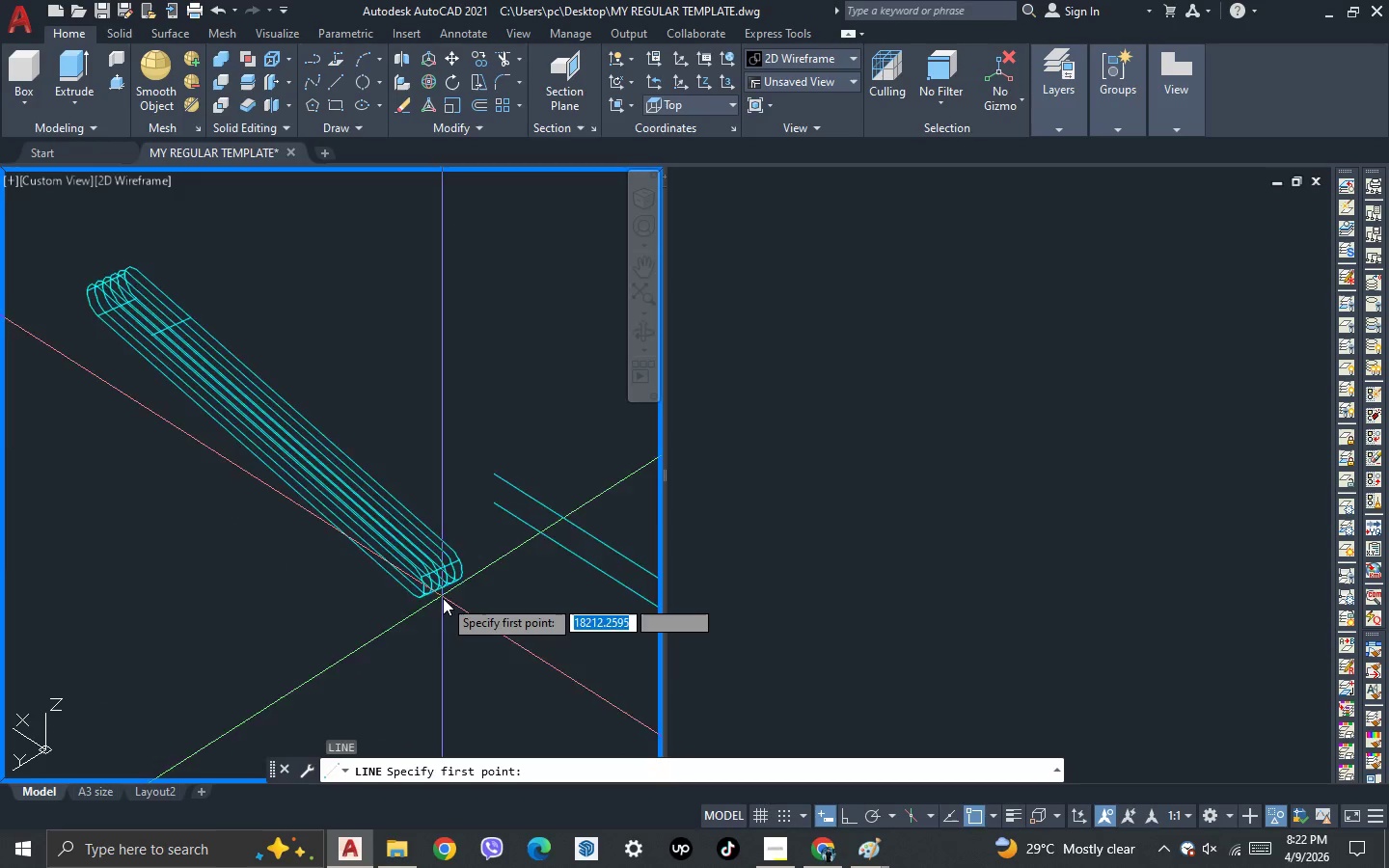 
scroll: coordinate [373, 556], scroll_direction: up, amount: 5.0
 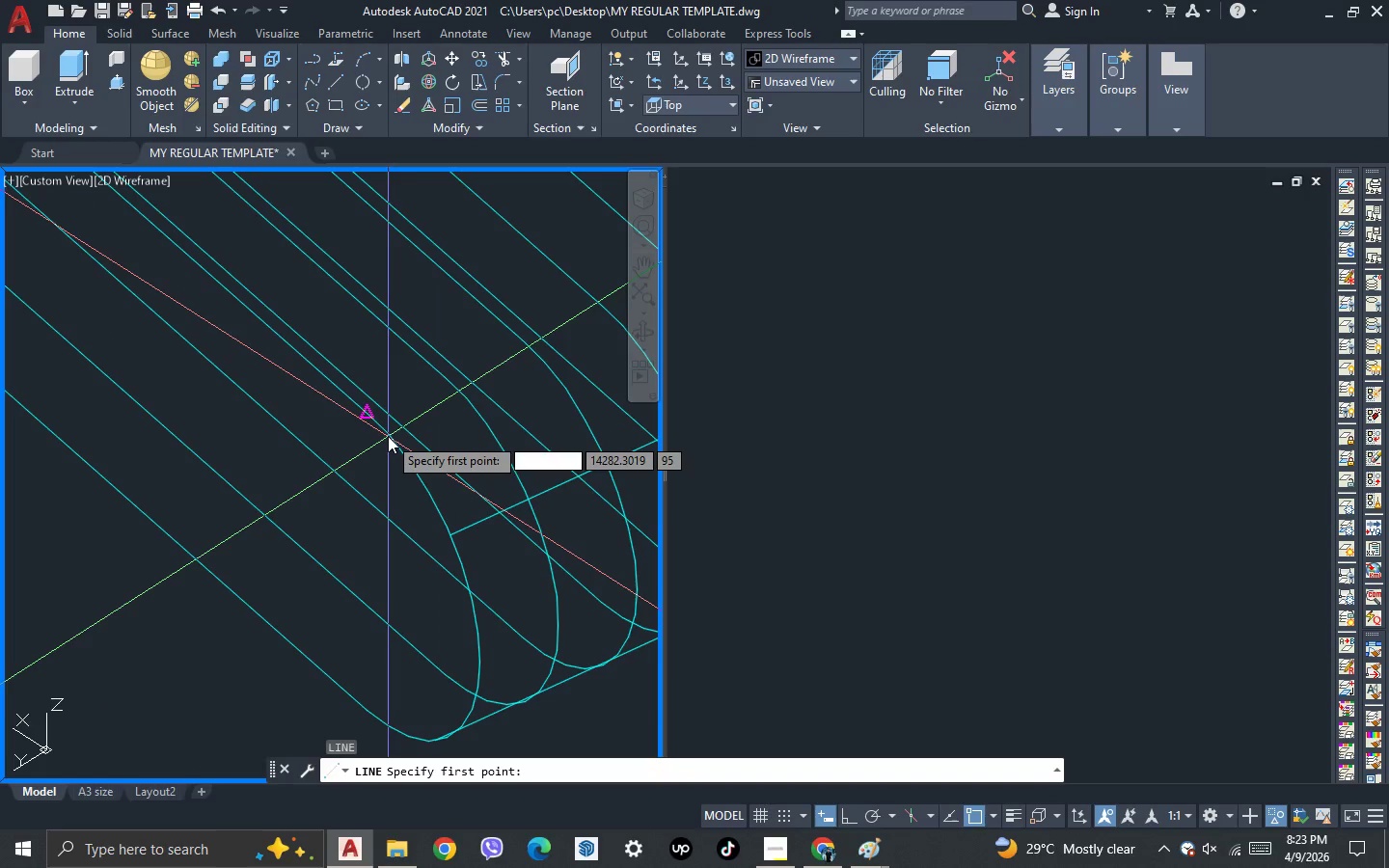 
left_click([379, 432])
 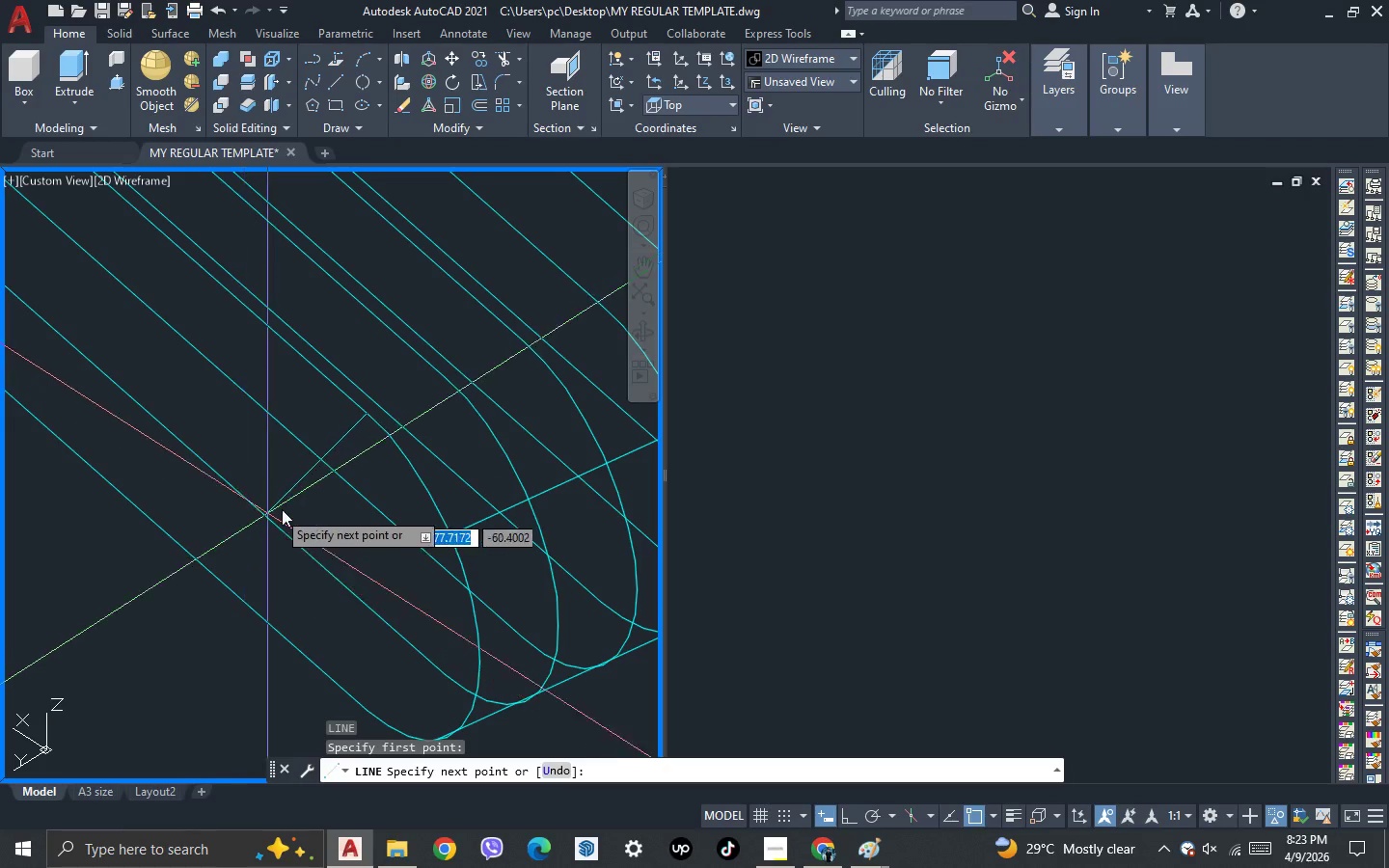 
scroll: coordinate [300, 502], scroll_direction: down, amount: 1.0
 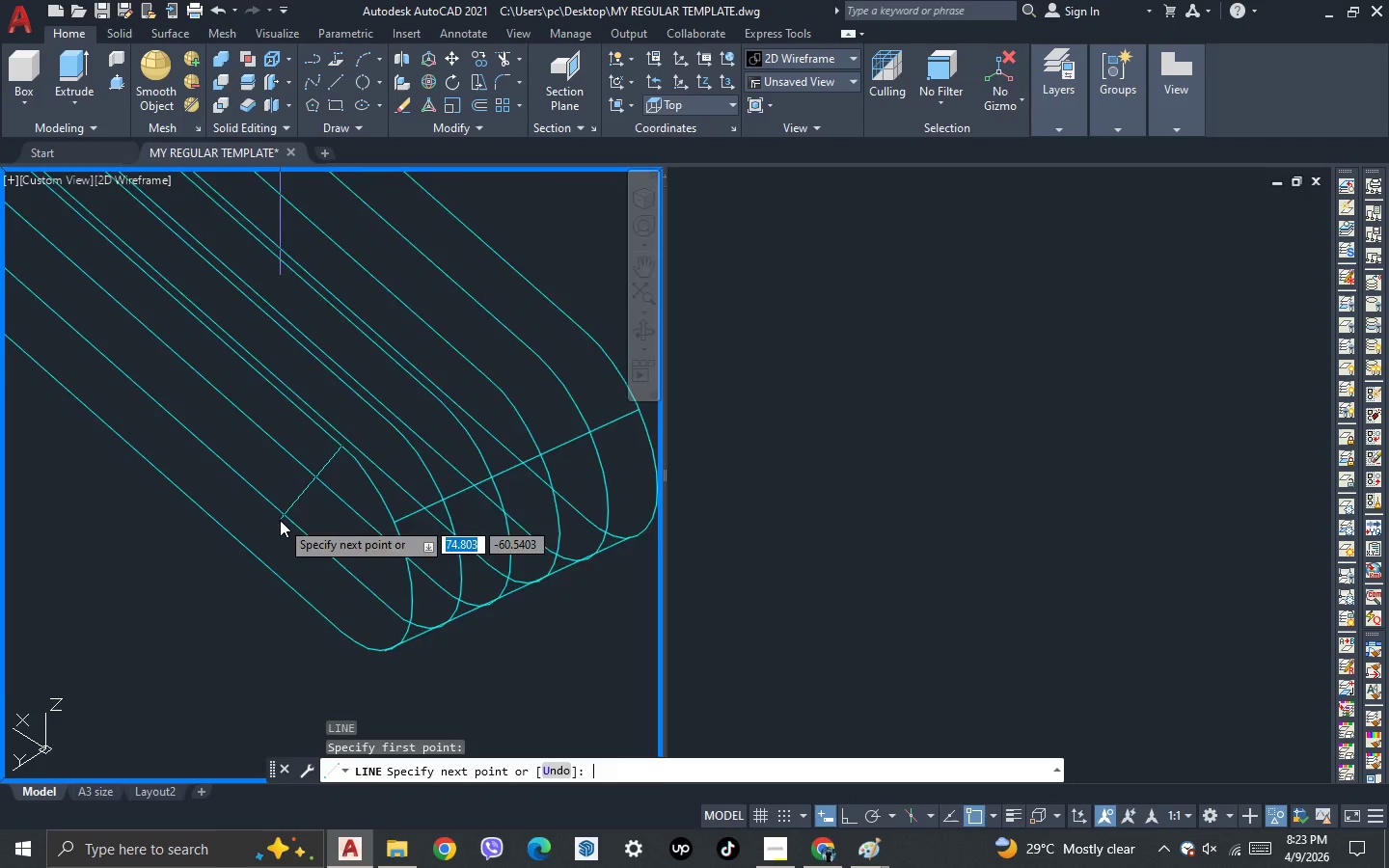 
key(F8)
 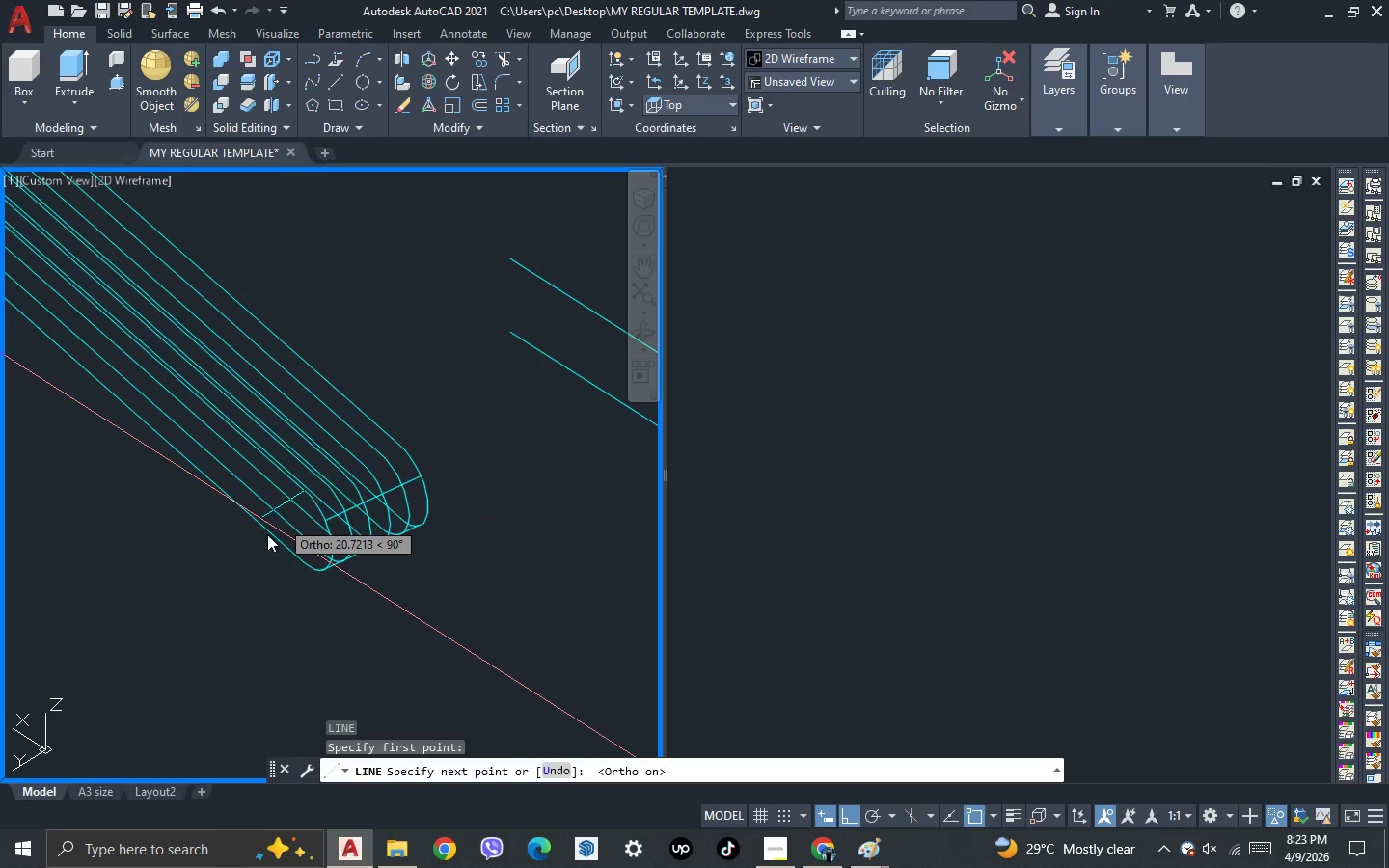 
scroll: coordinate [280, 520], scroll_direction: down, amount: 2.0
 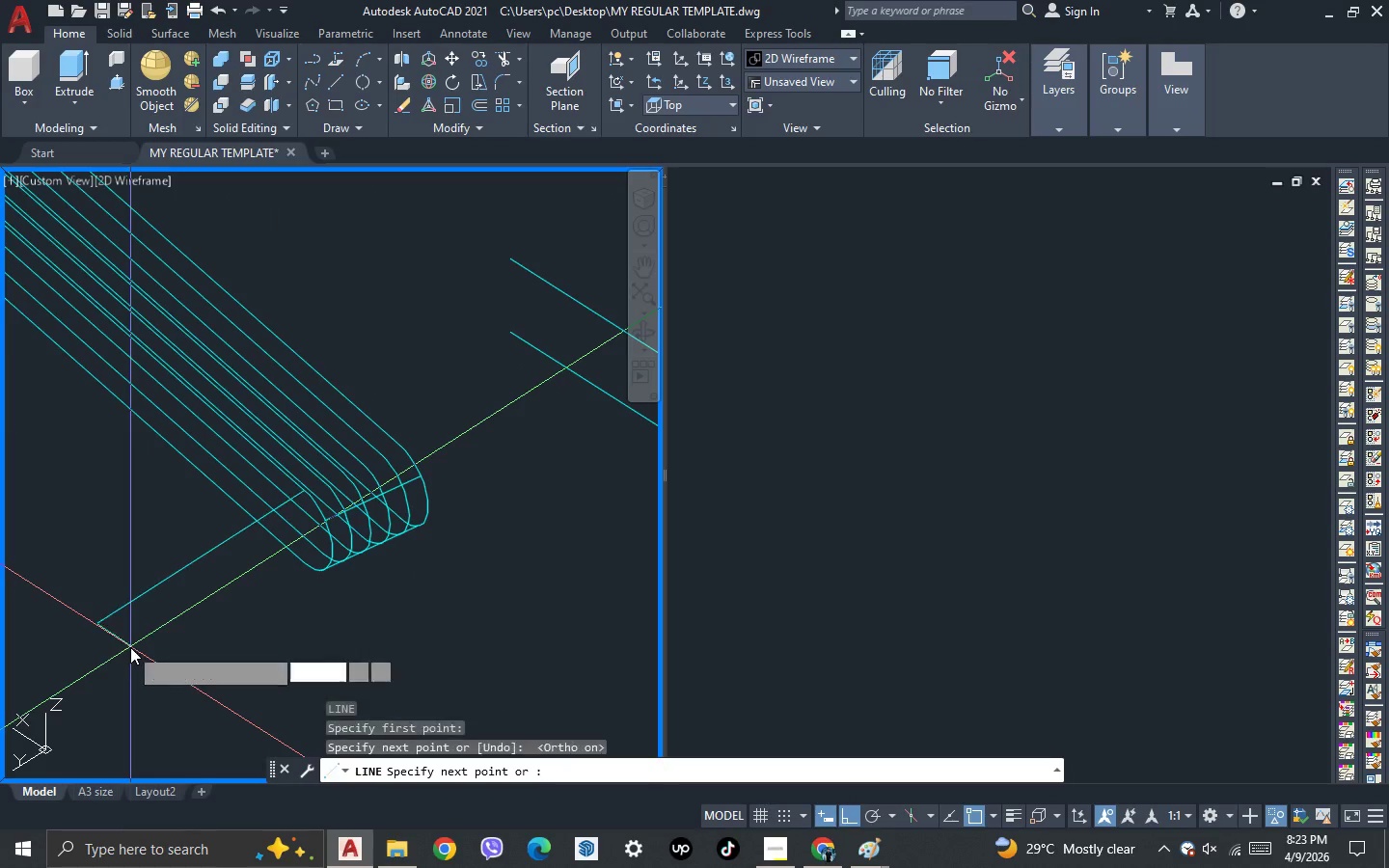 
key(Escape)
 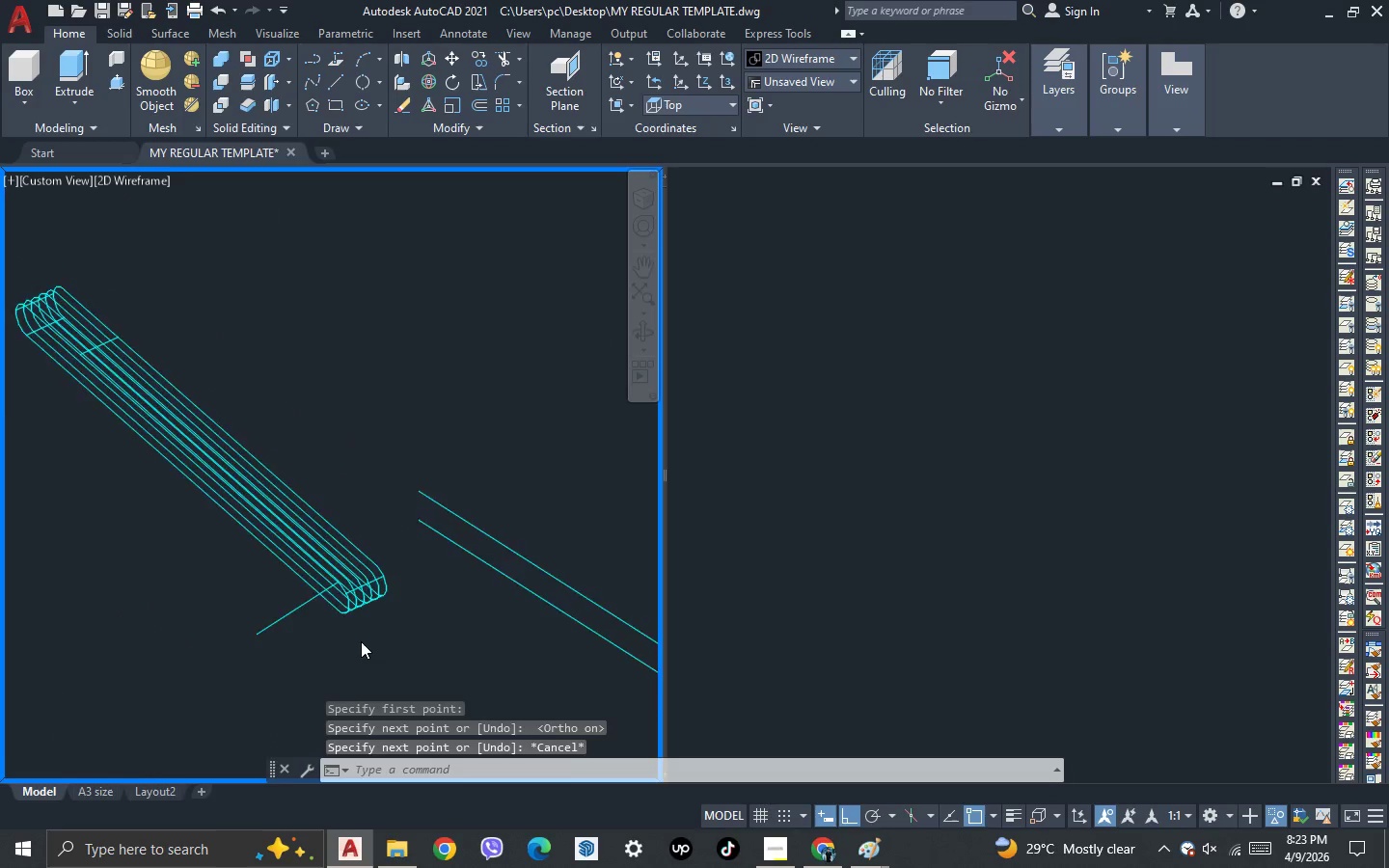 
scroll: coordinate [117, 441], scroll_direction: none, amount: 0.0
 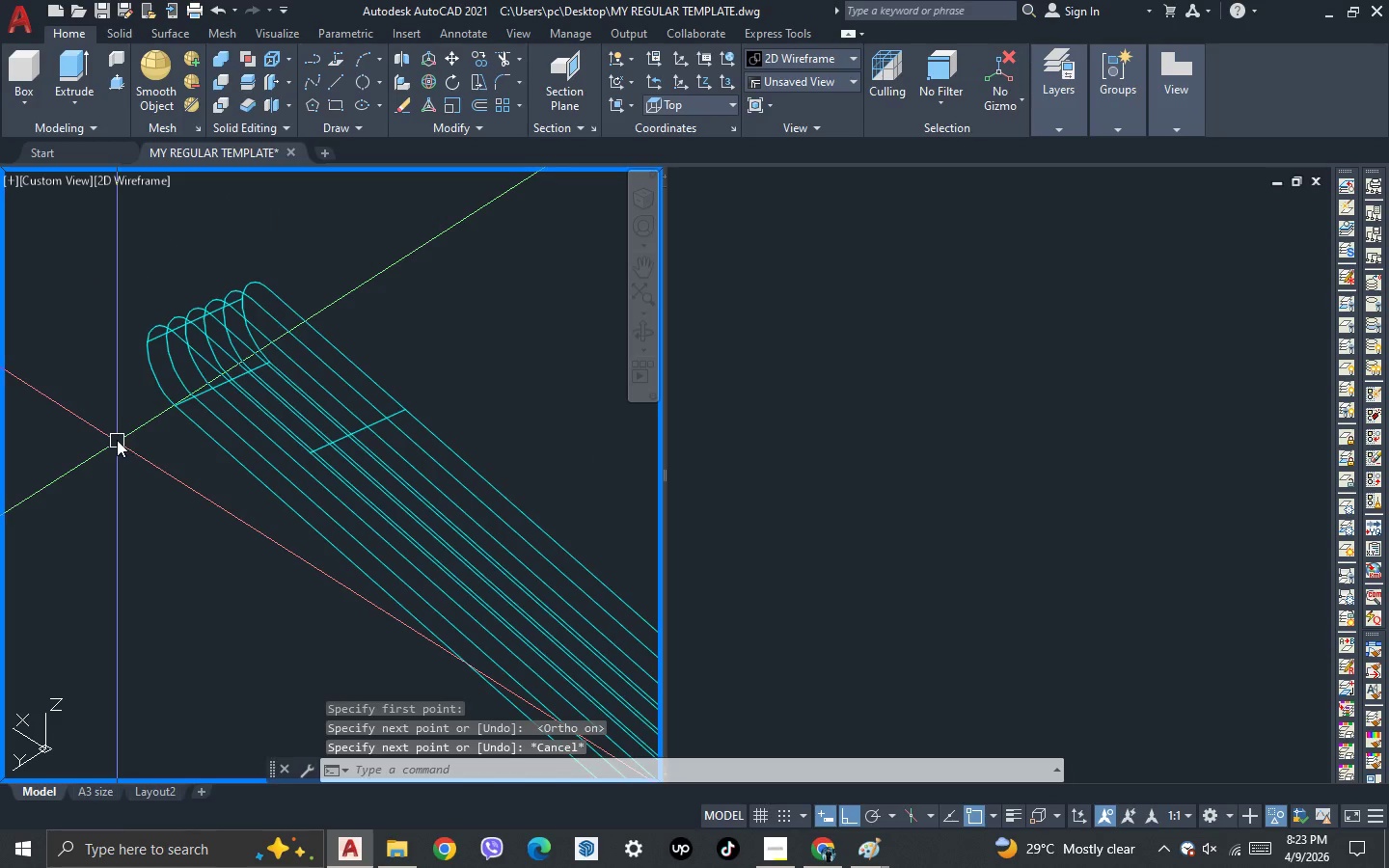 
key(L)
 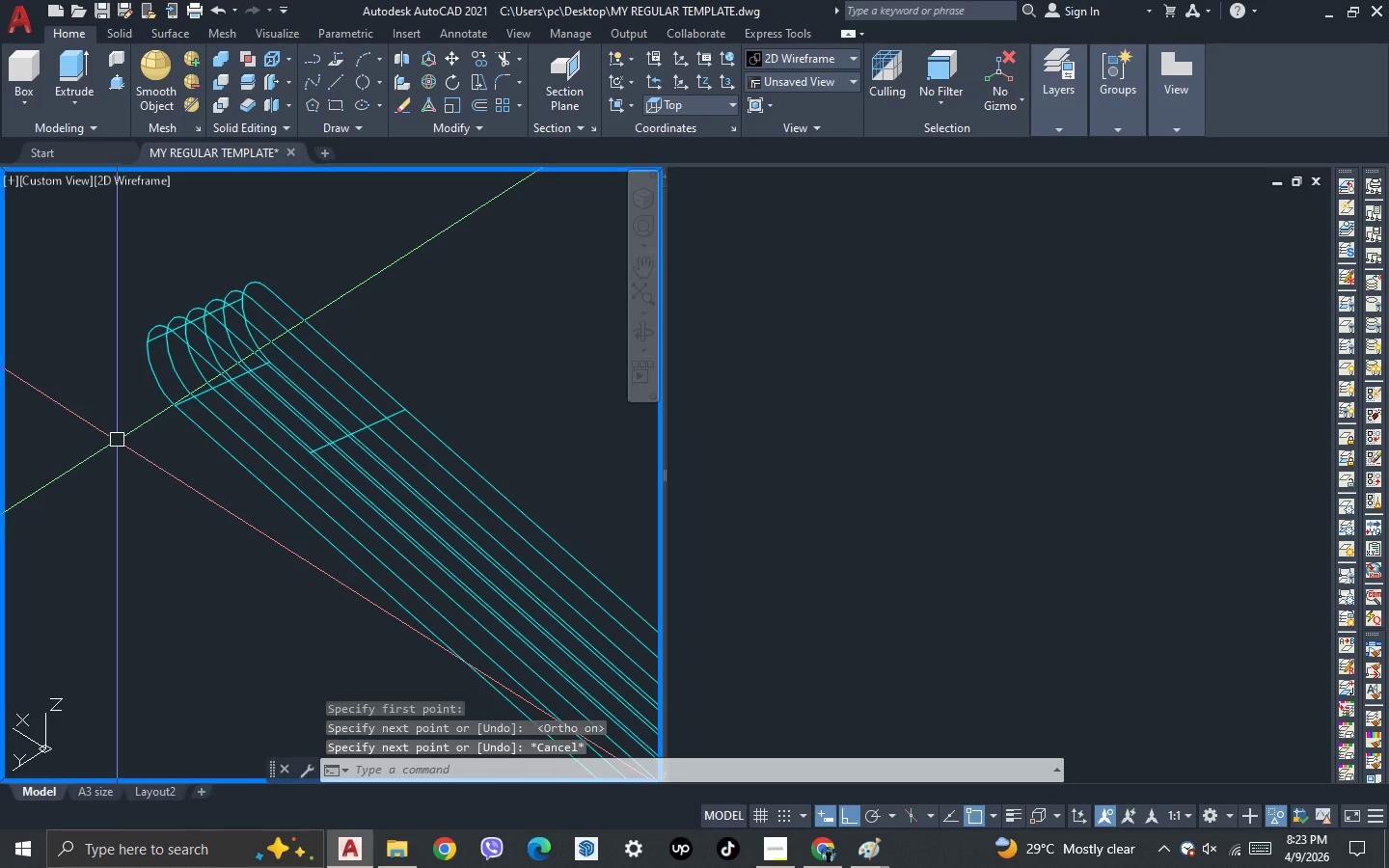 
key(Space)
 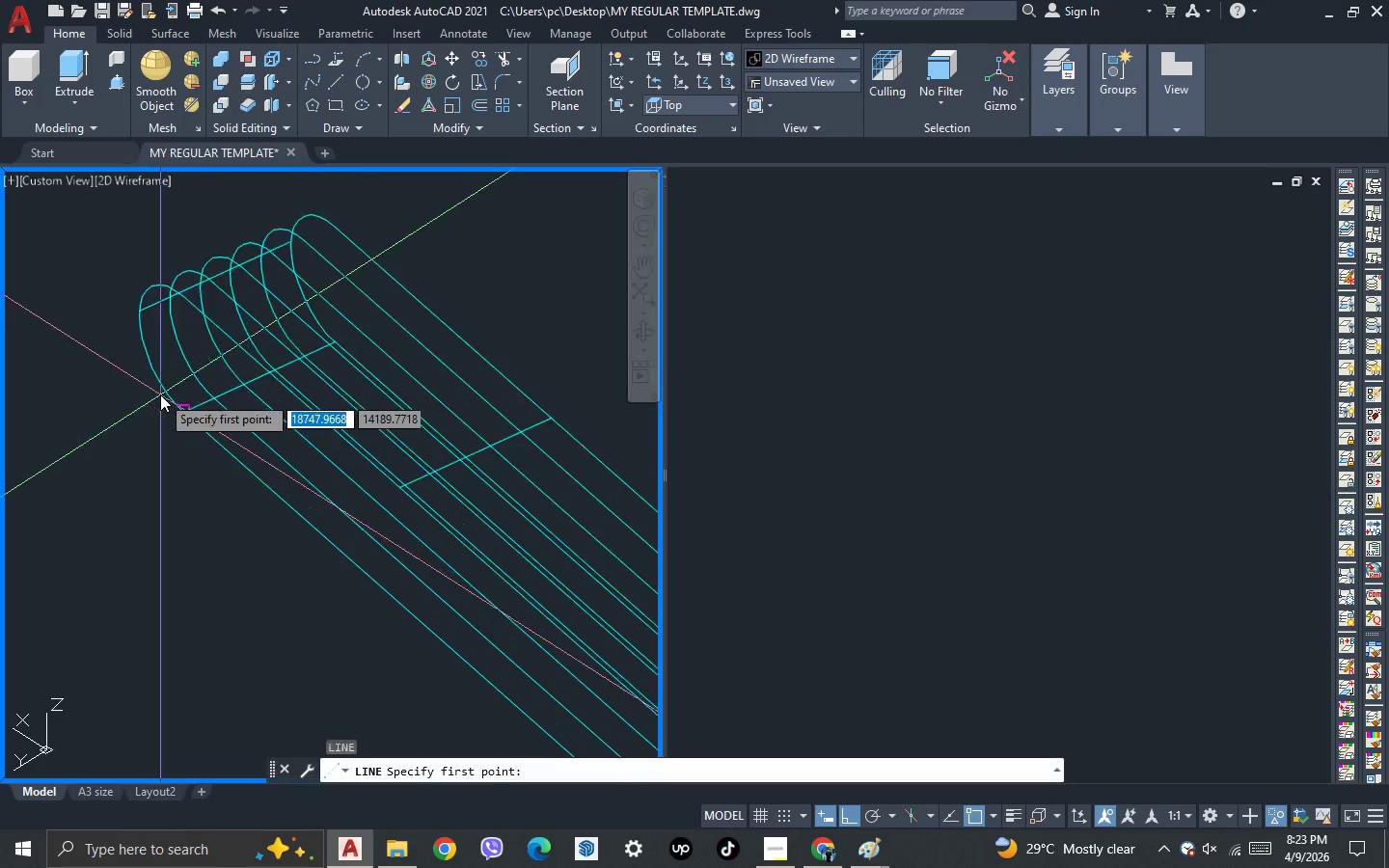 
scroll: coordinate [160, 394], scroll_direction: up, amount: 2.0
 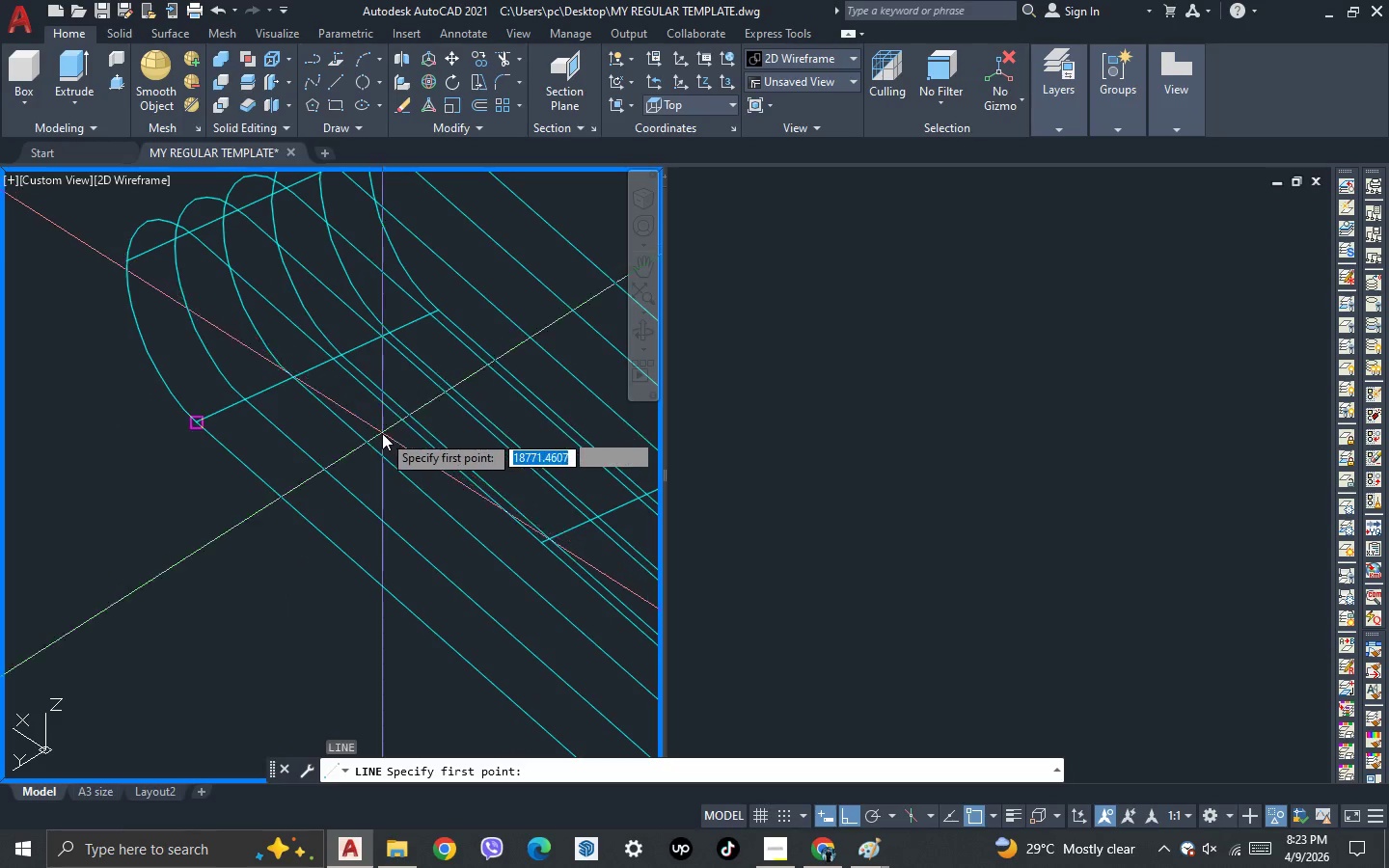 
scroll: coordinate [478, 515], scroll_direction: none, amount: 0.0
 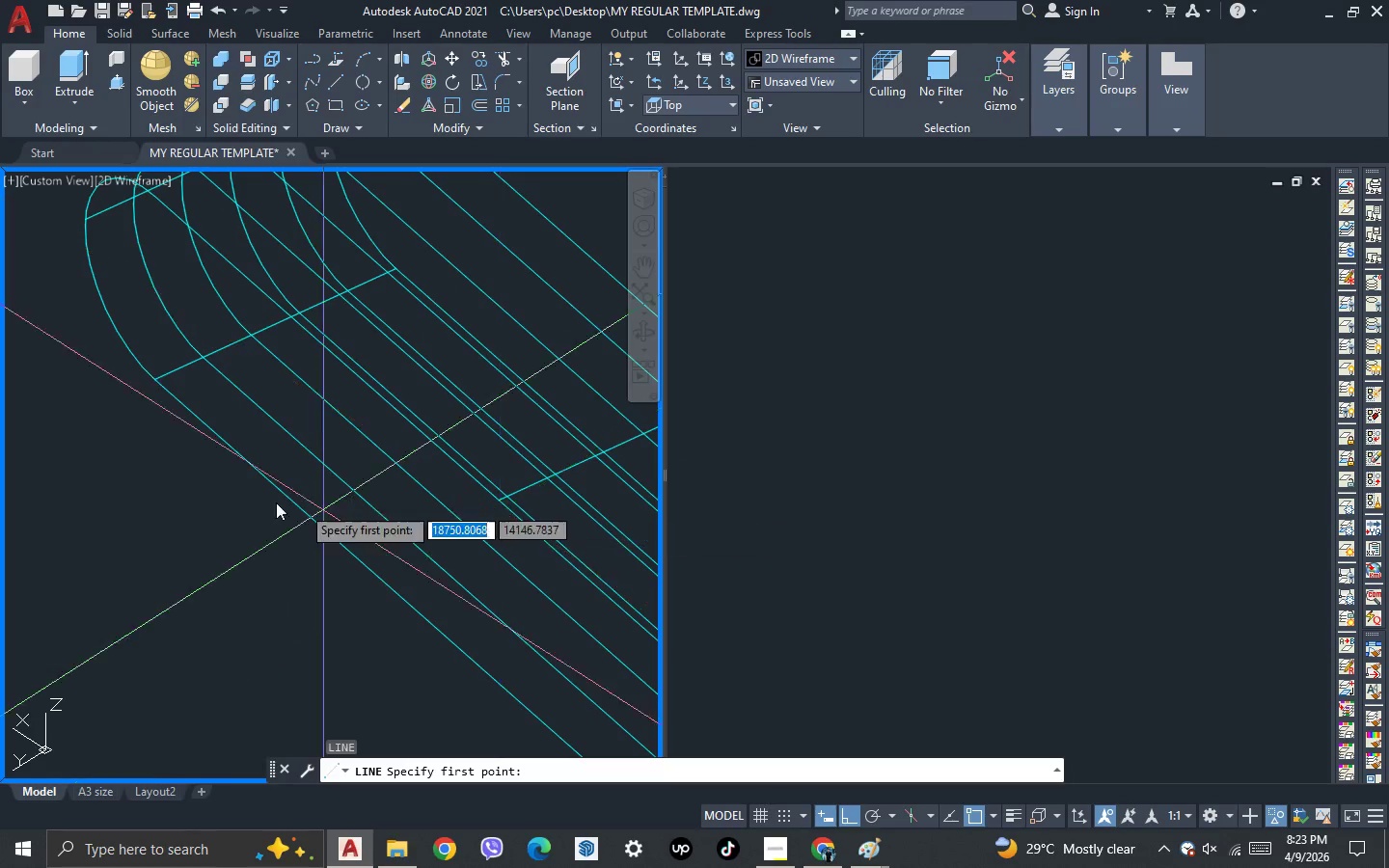 
scroll: coordinate [212, 490], scroll_direction: down, amount: 2.0
 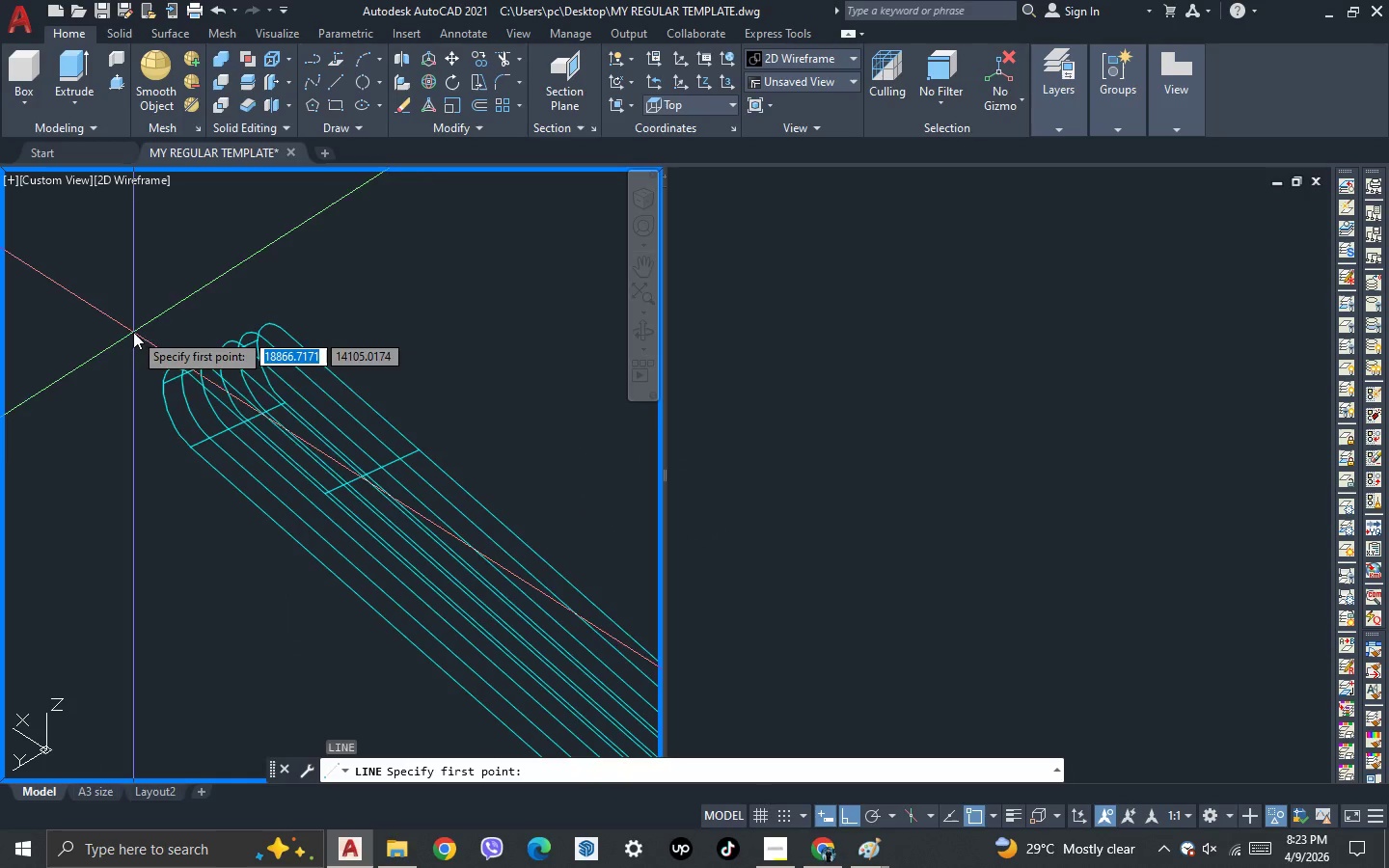 
scroll: coordinate [179, 368], scroll_direction: up, amount: 2.0
 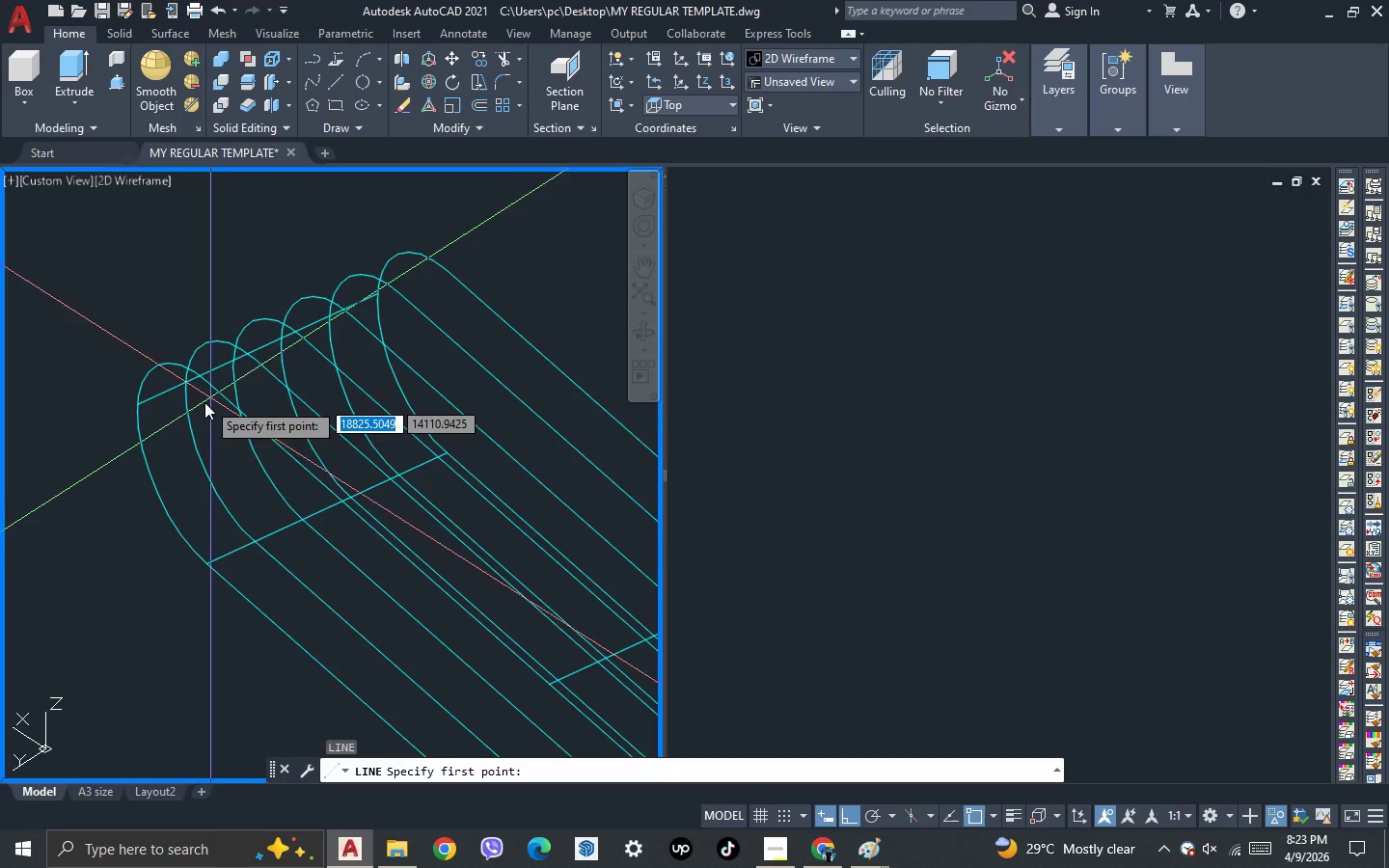 
key(Escape)
 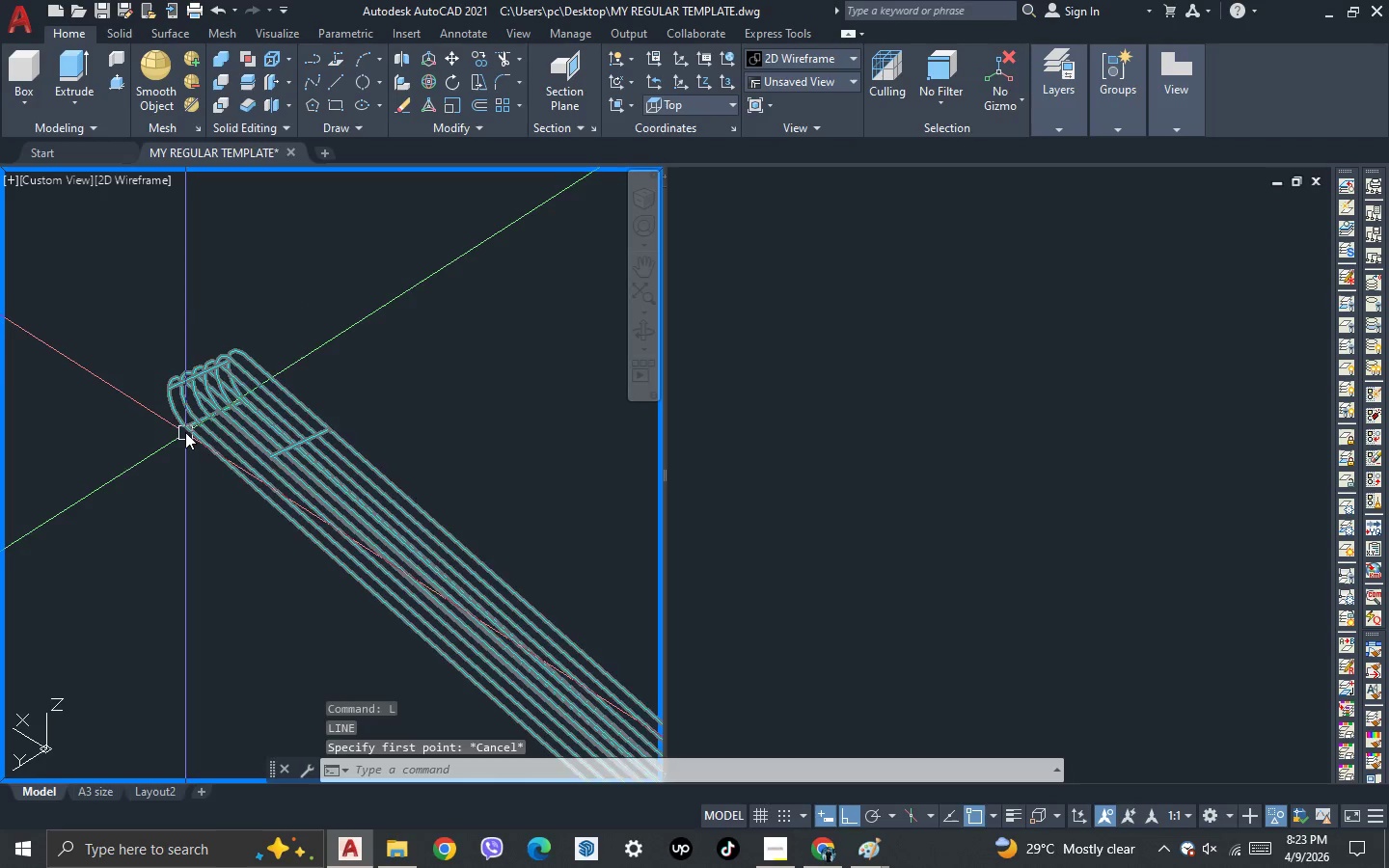 
scroll: coordinate [169, 372], scroll_direction: down, amount: 3.0
 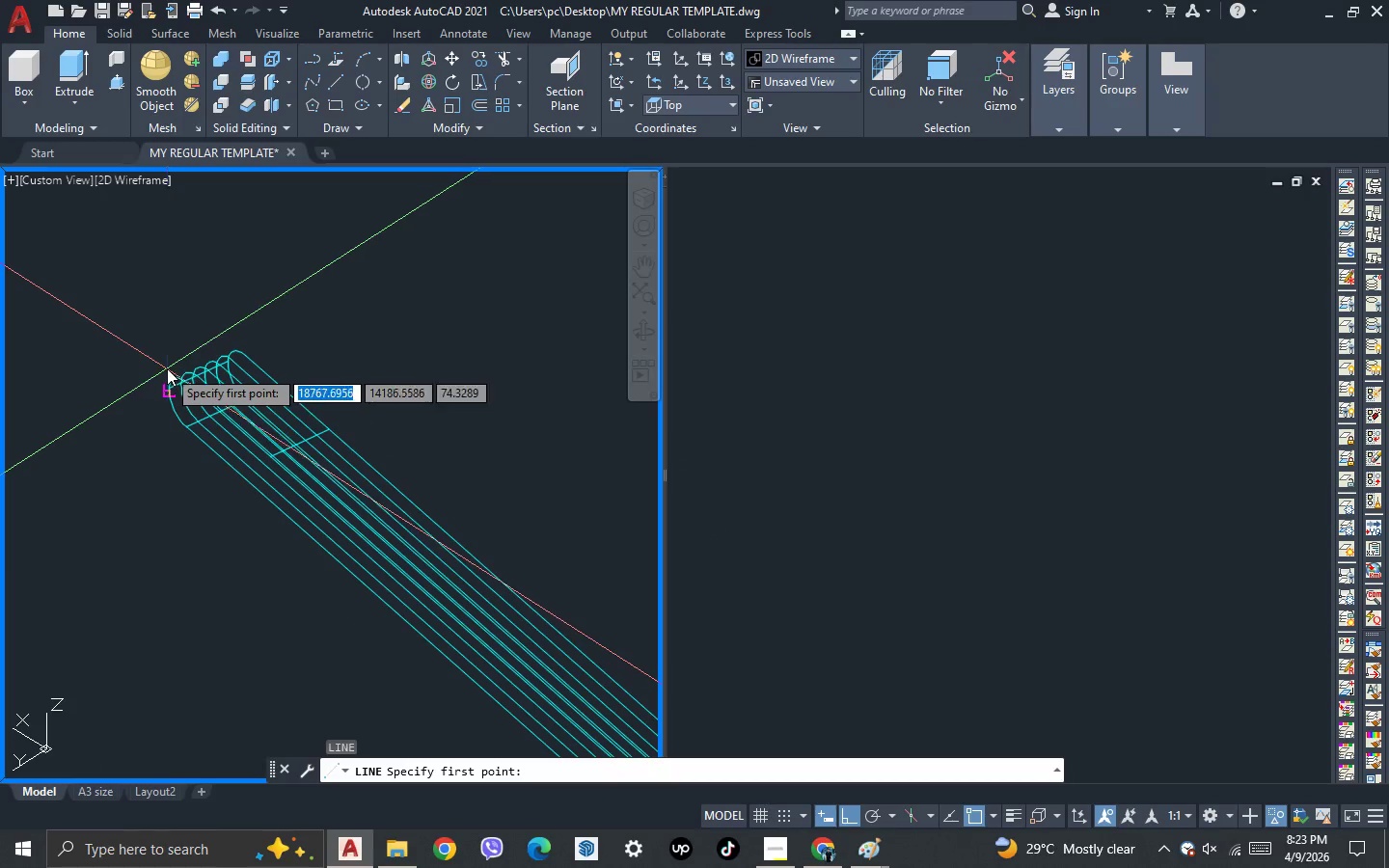 
key(3)
 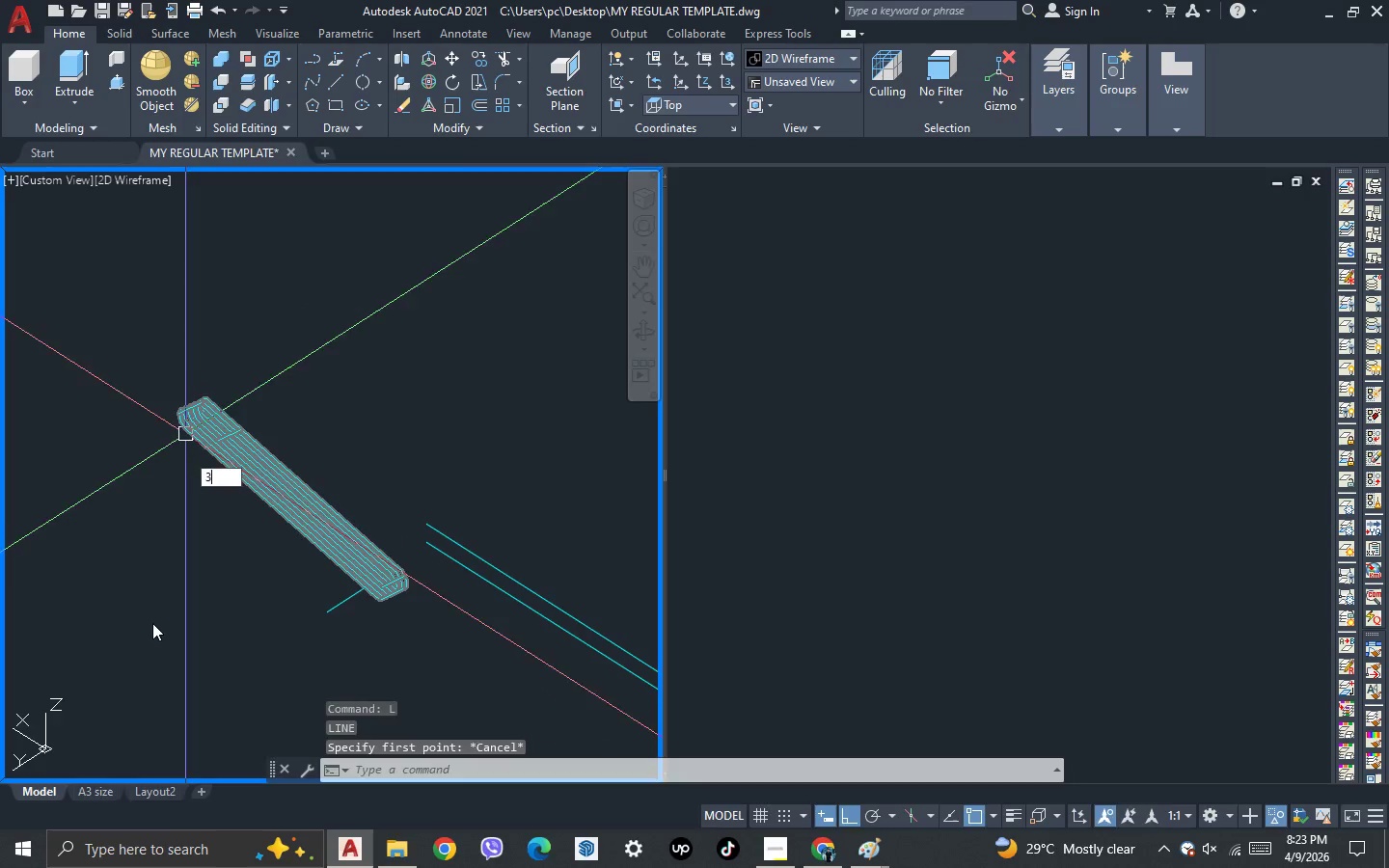 
key(Space)
 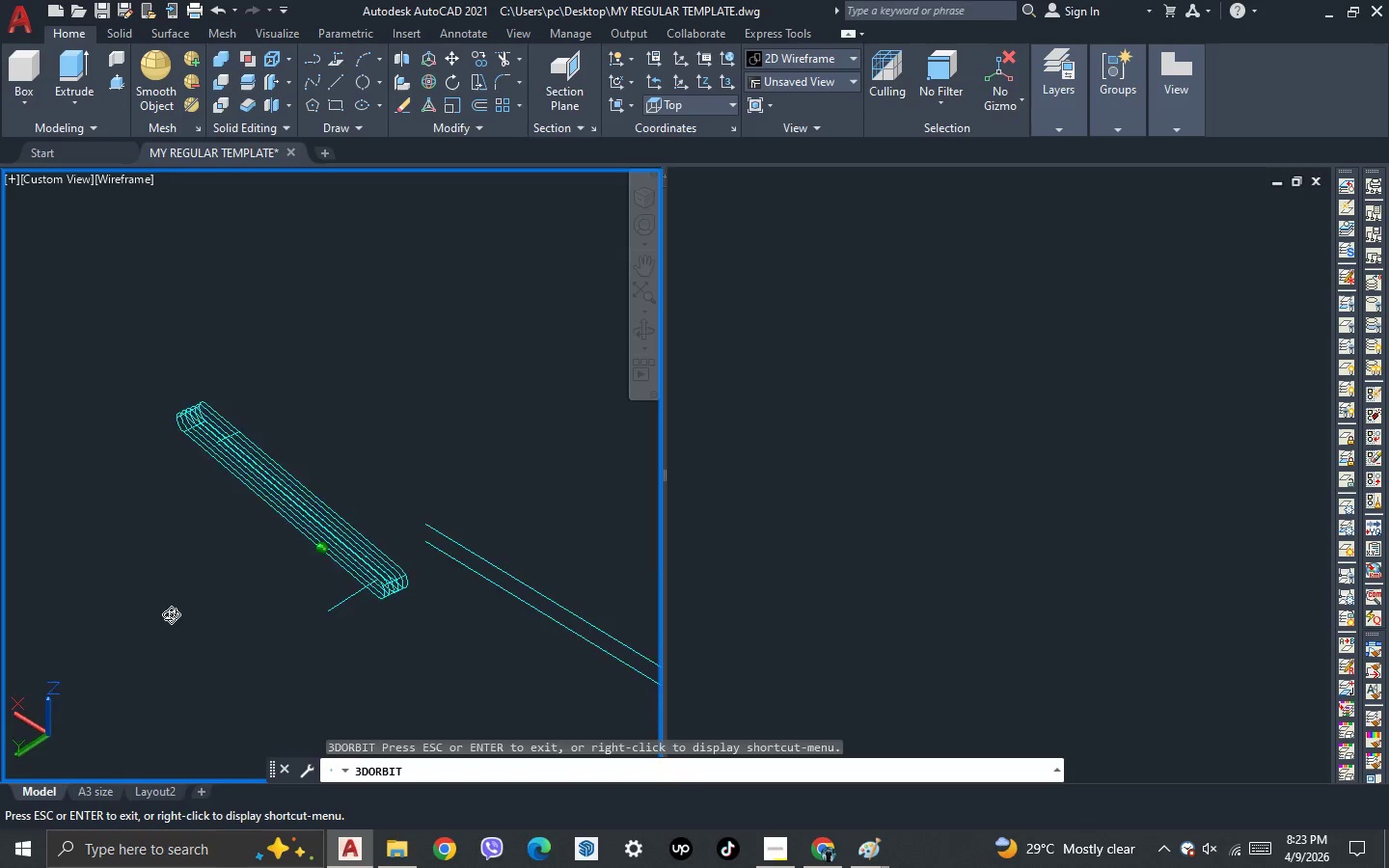 
scroll: coordinate [185, 429], scroll_direction: down, amount: 2.0
 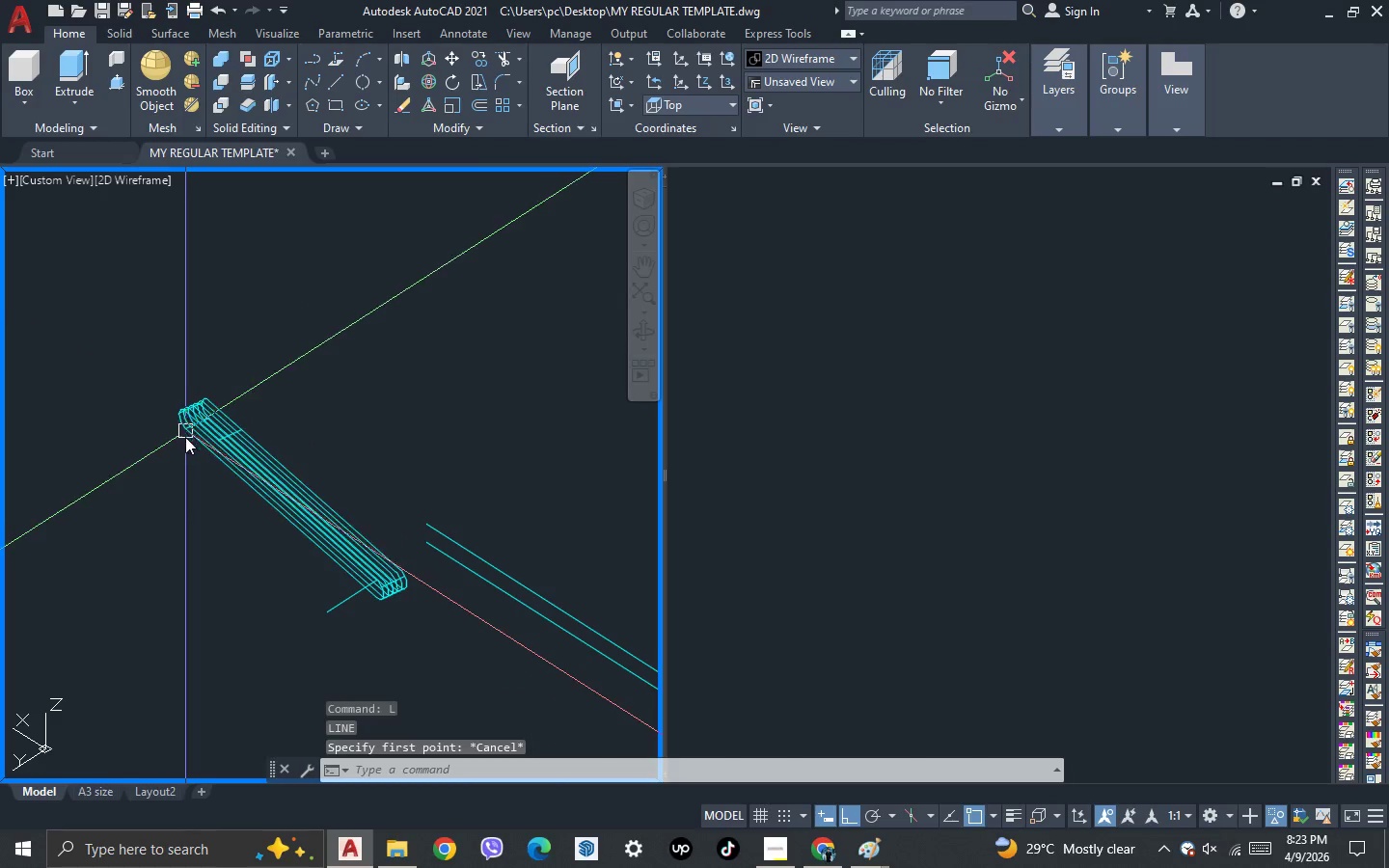 
left_click_drag(start_coordinate=[164, 619], to_coordinate=[193, 574])
 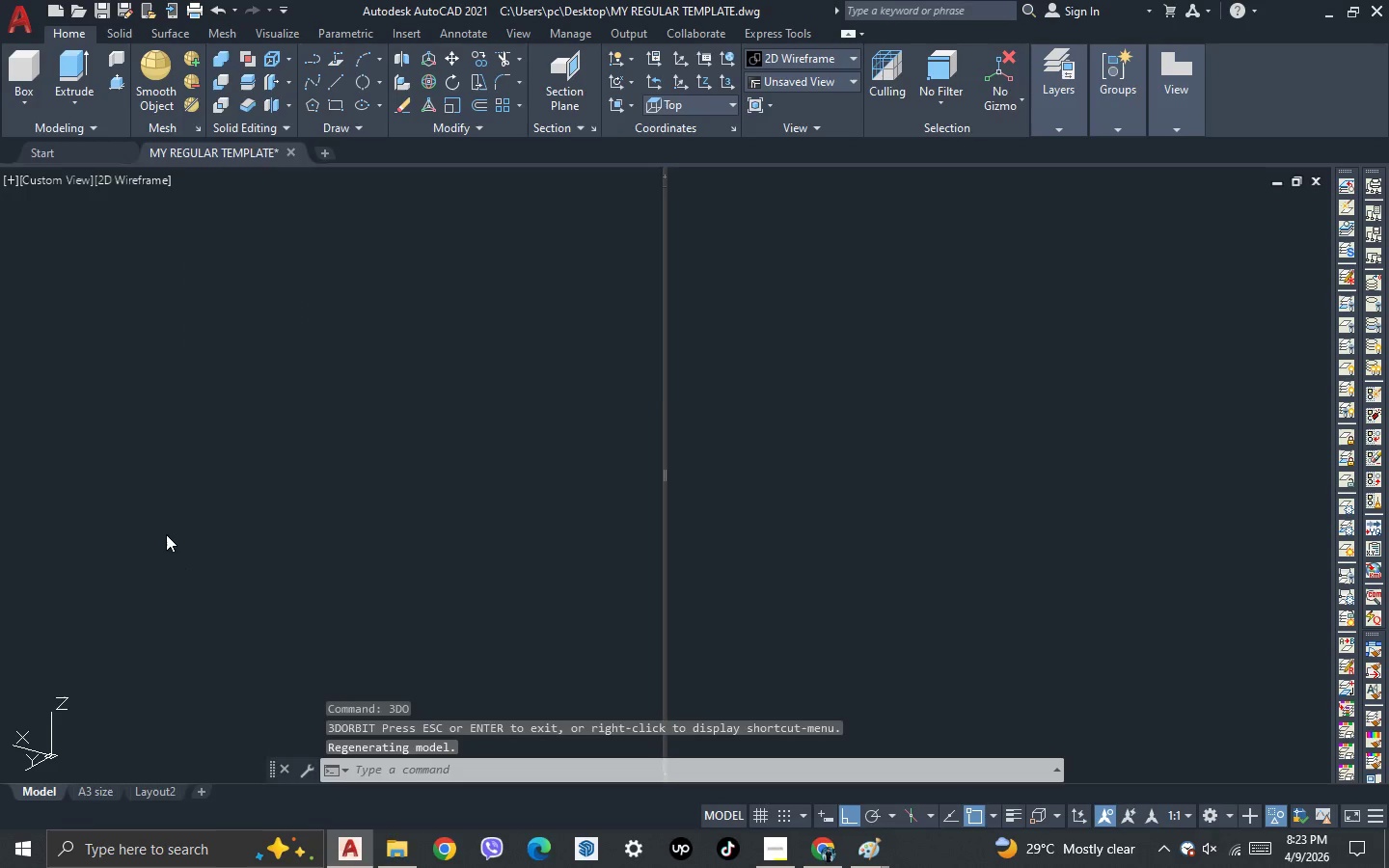 
key(Escape)
 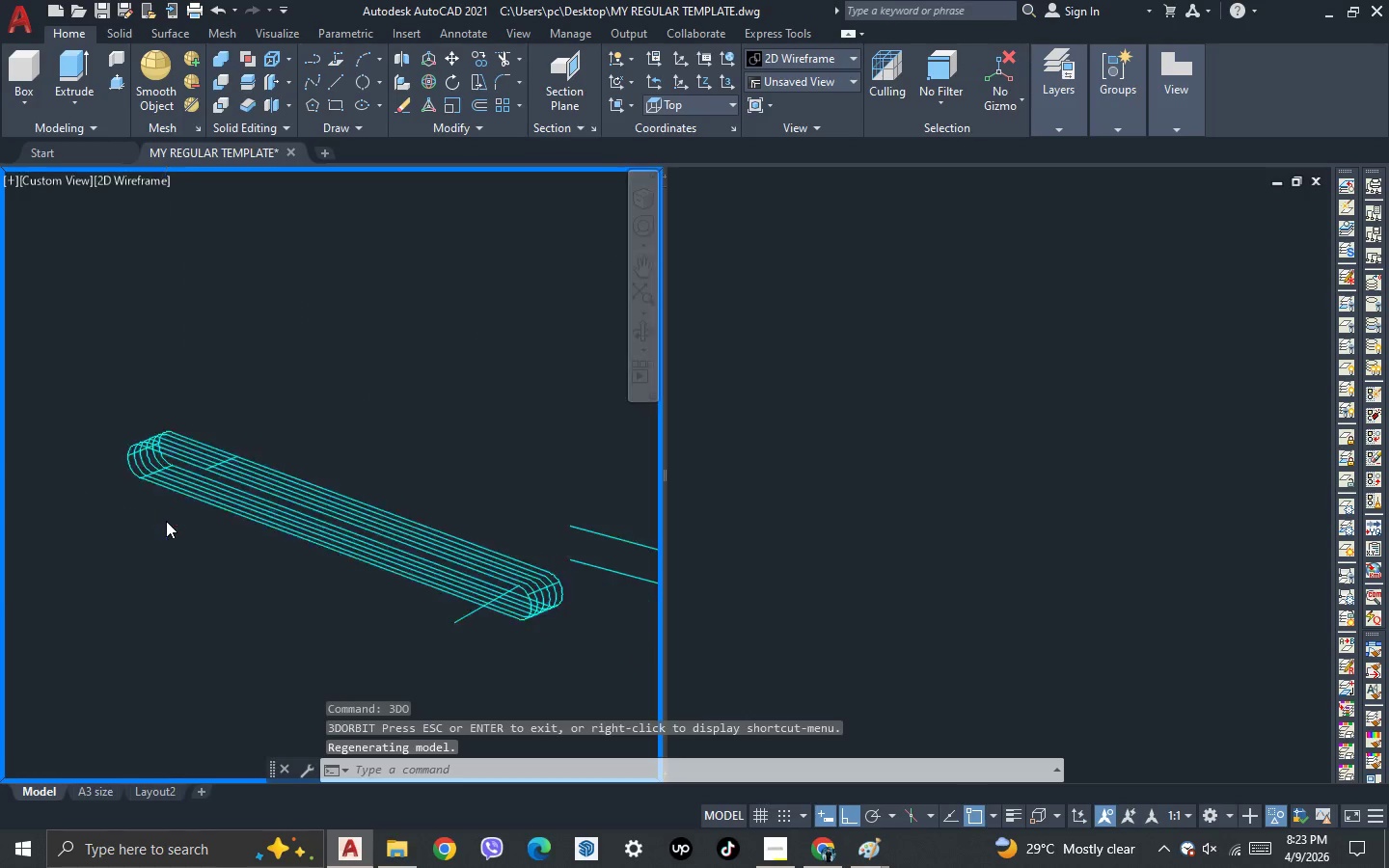 
scroll: coordinate [232, 426], scroll_direction: up, amount: 6.0
 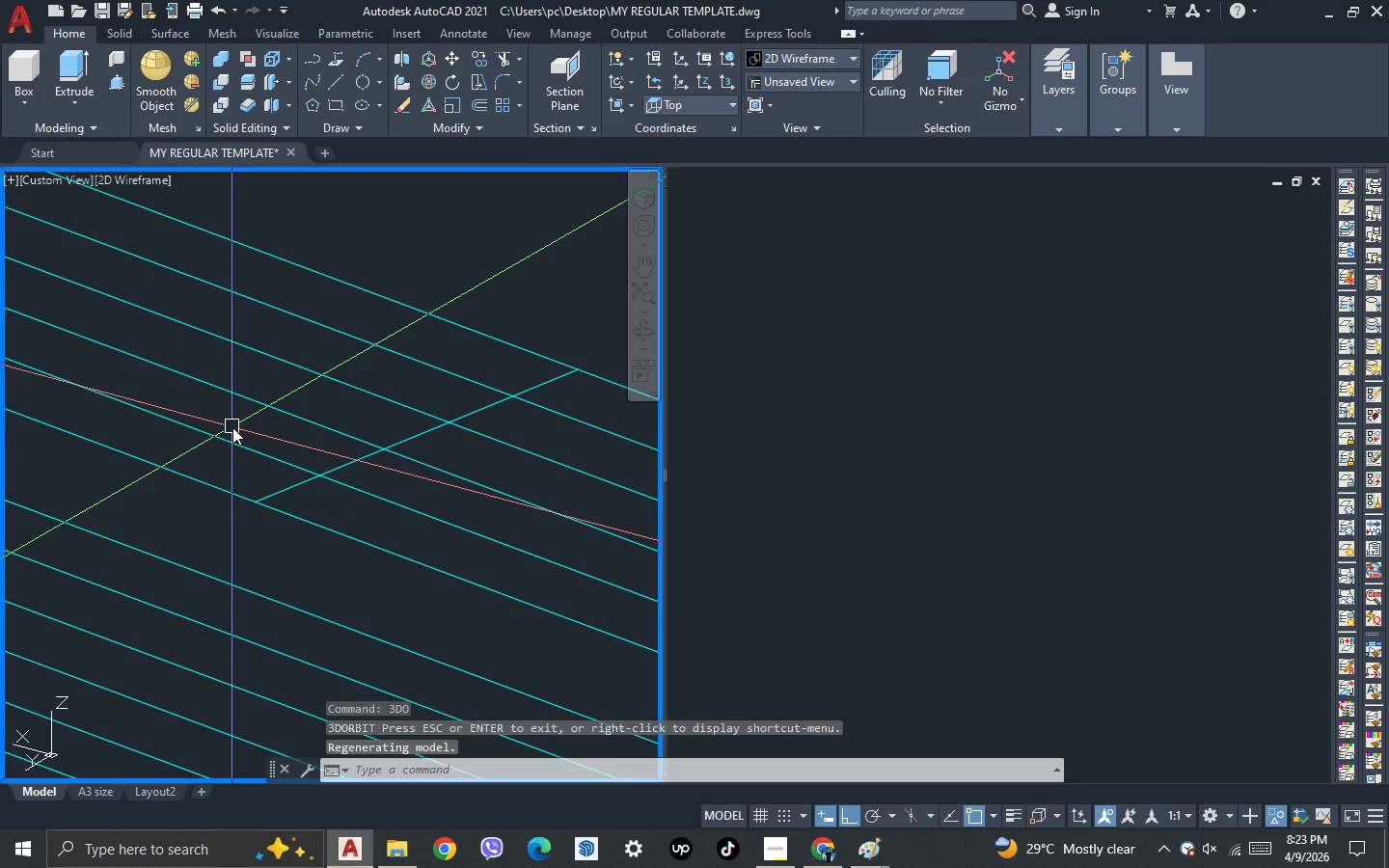 
key(L)
 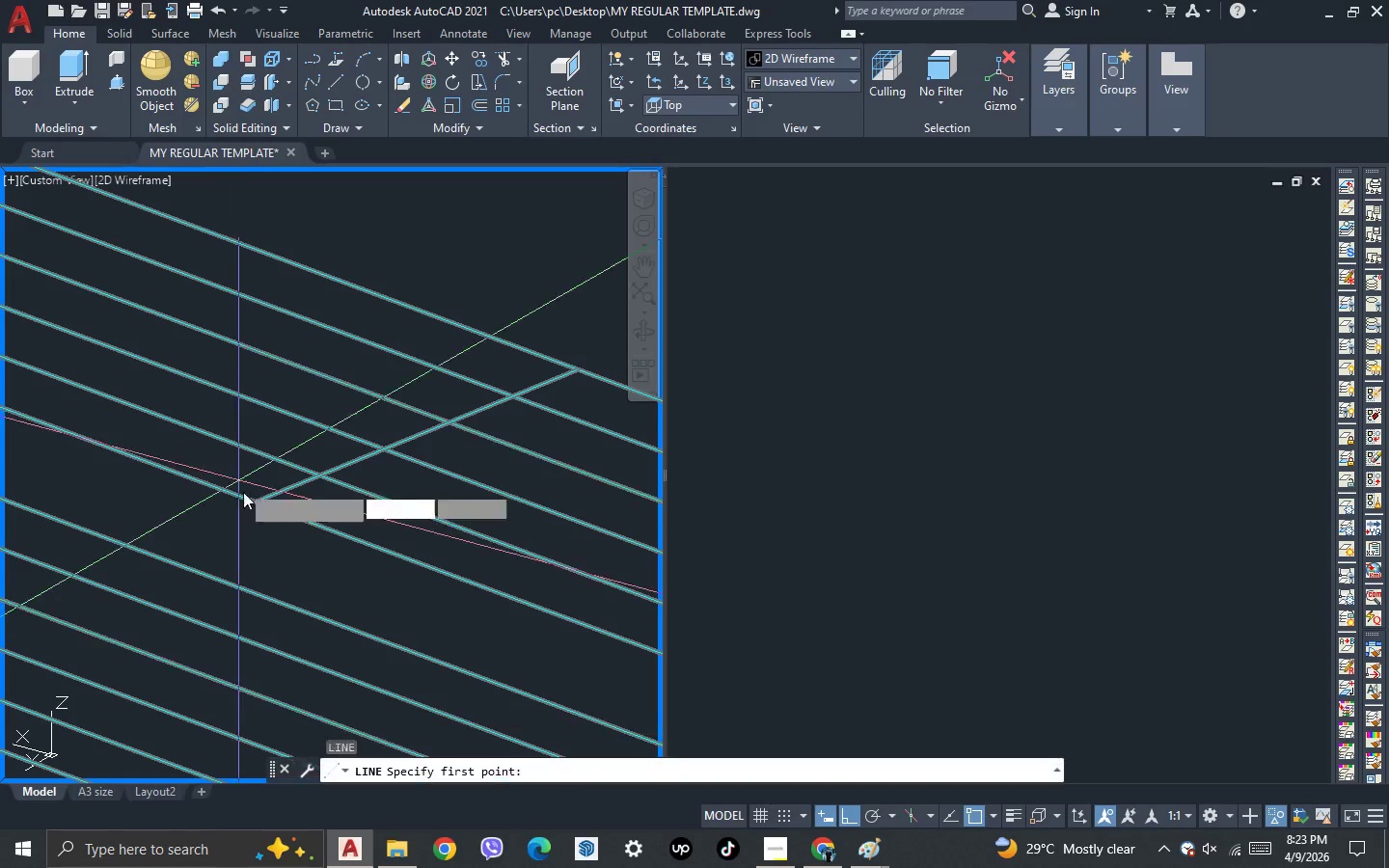 
key(Space)
 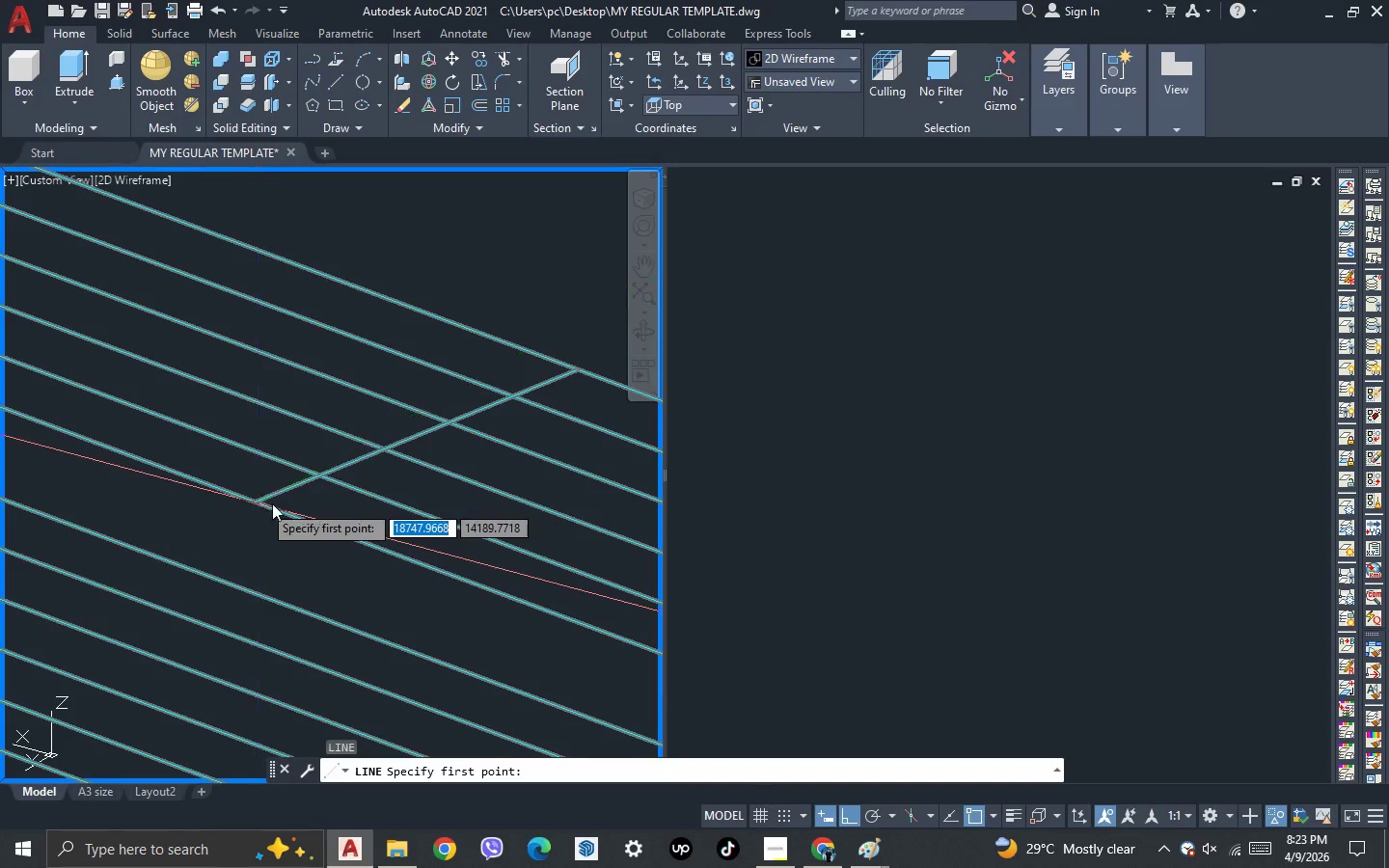 
scroll: coordinate [313, 495], scroll_direction: down, amount: 4.0
 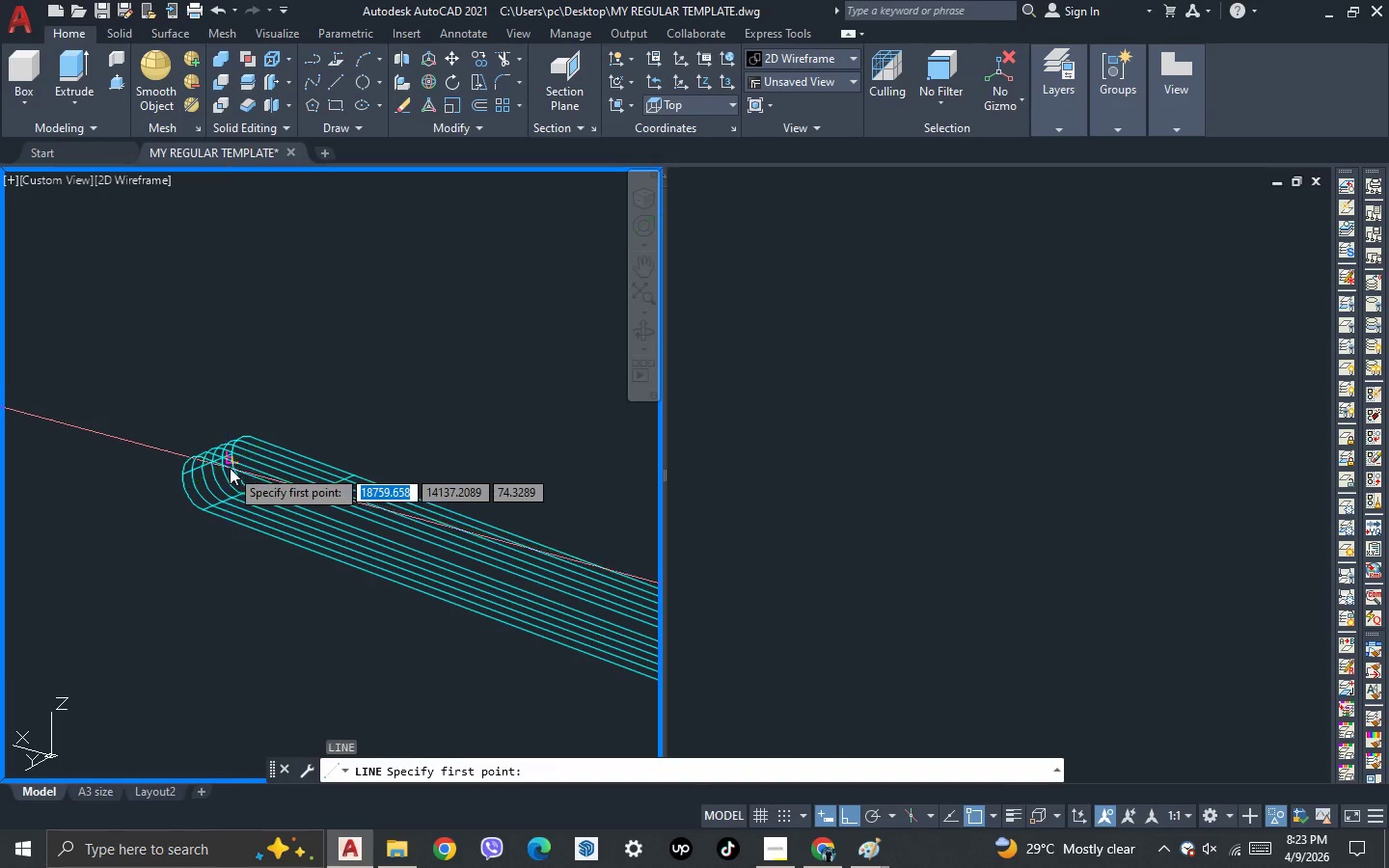 
scroll: coordinate [162, 449], scroll_direction: up, amount: 3.0
 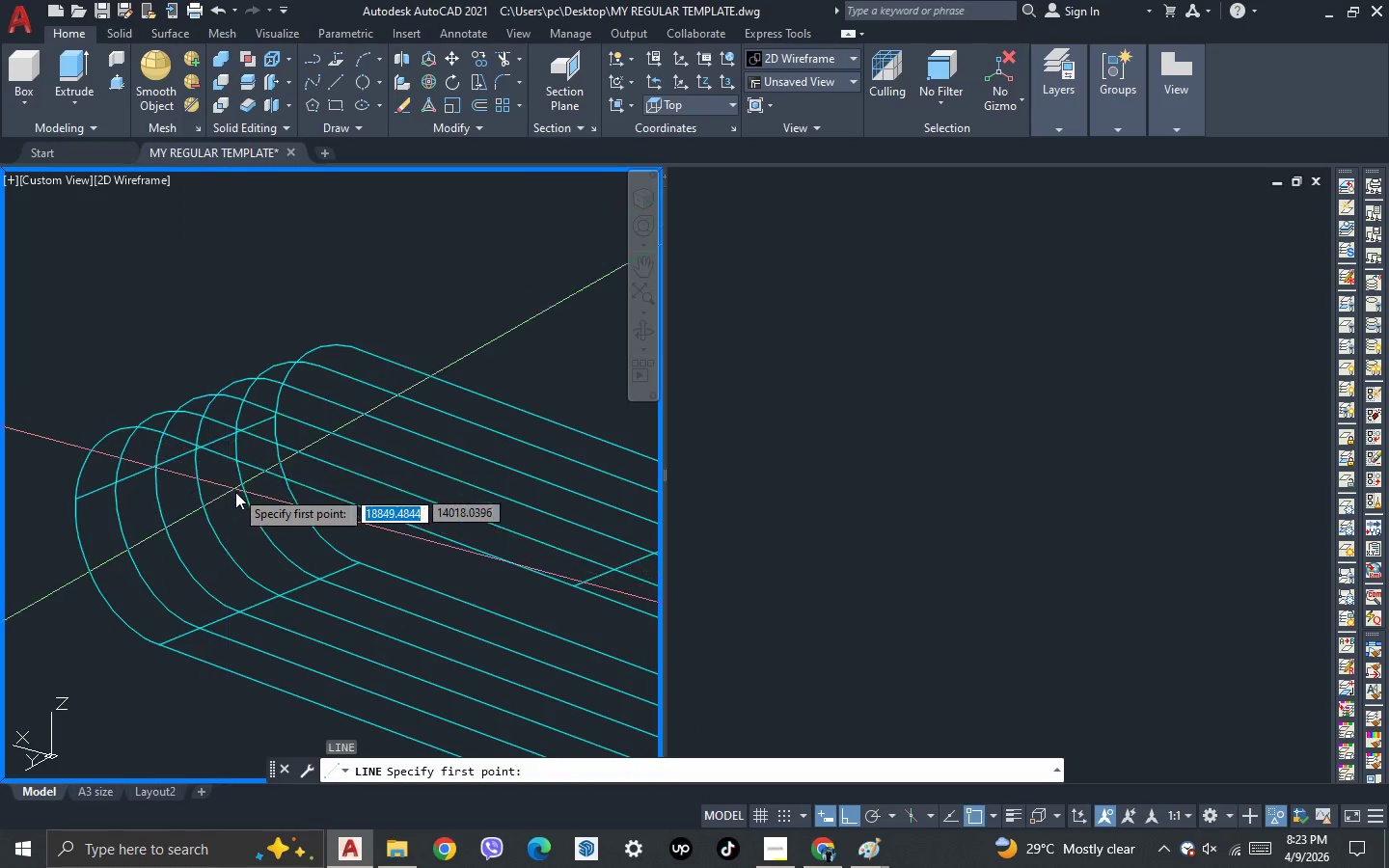 
scroll: coordinate [180, 427], scroll_direction: down, amount: 2.0
 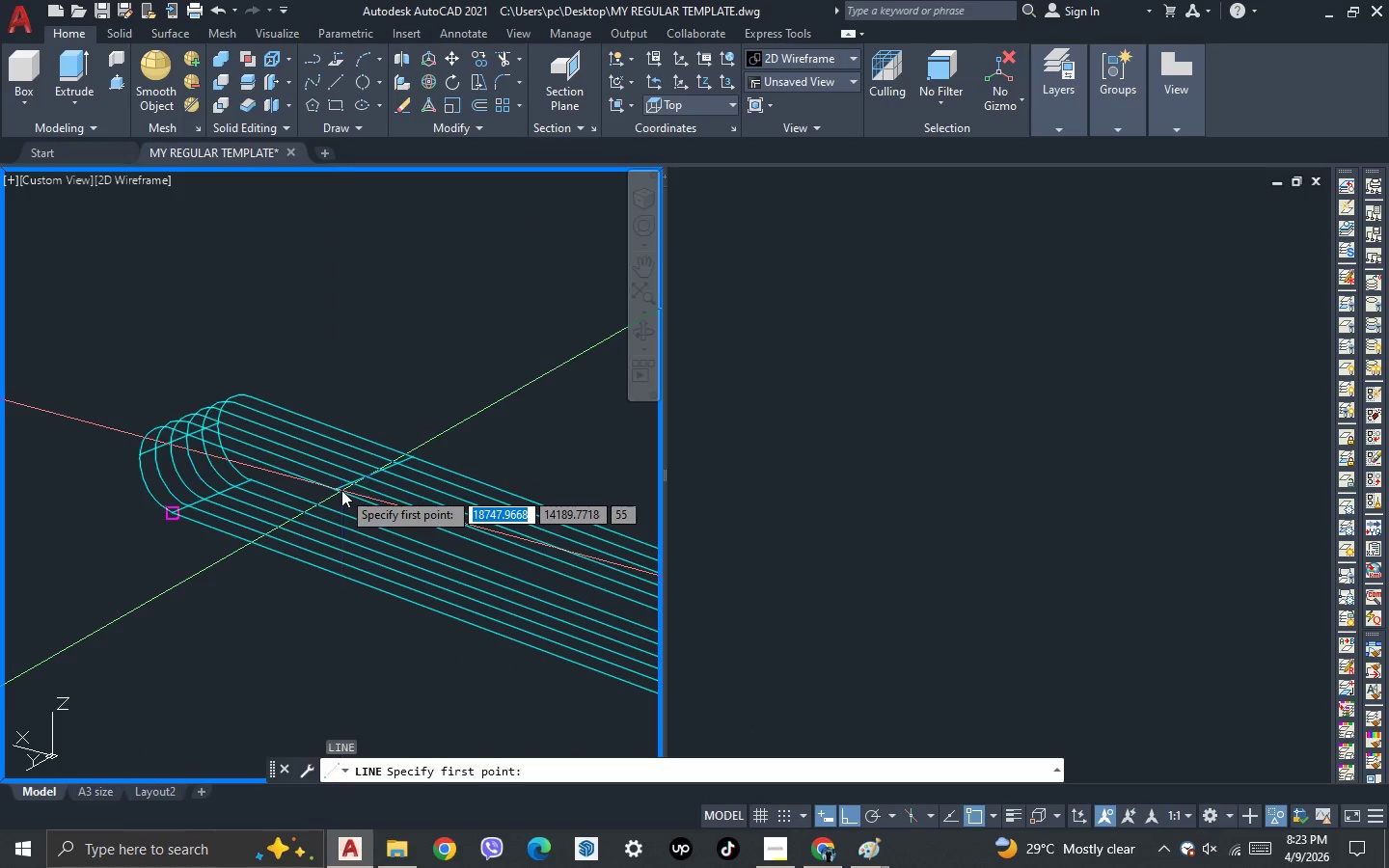 
scroll: coordinate [341, 490], scroll_direction: up, amount: 1.0
 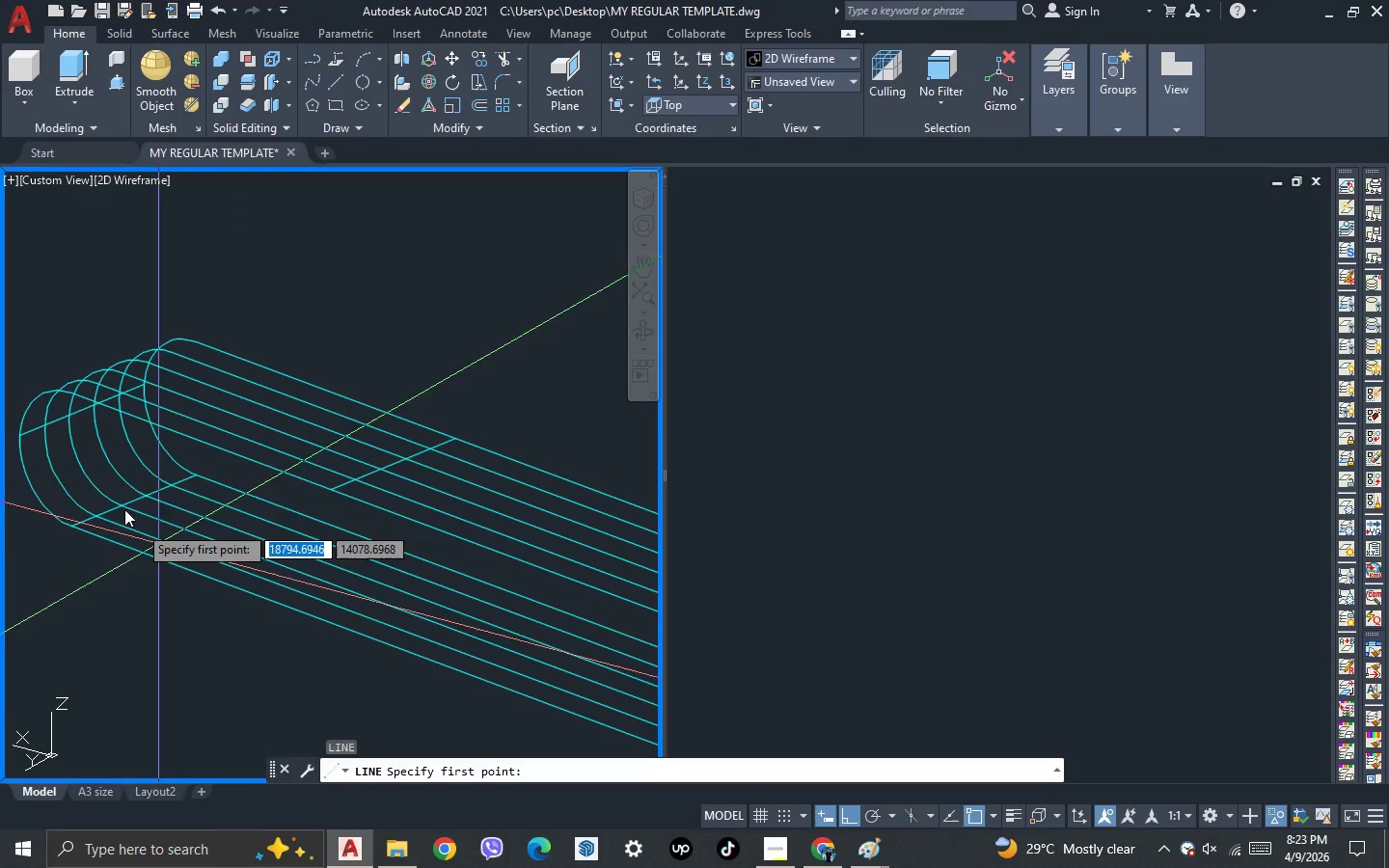 
scroll: coordinate [89, 452], scroll_direction: down, amount: 2.0
 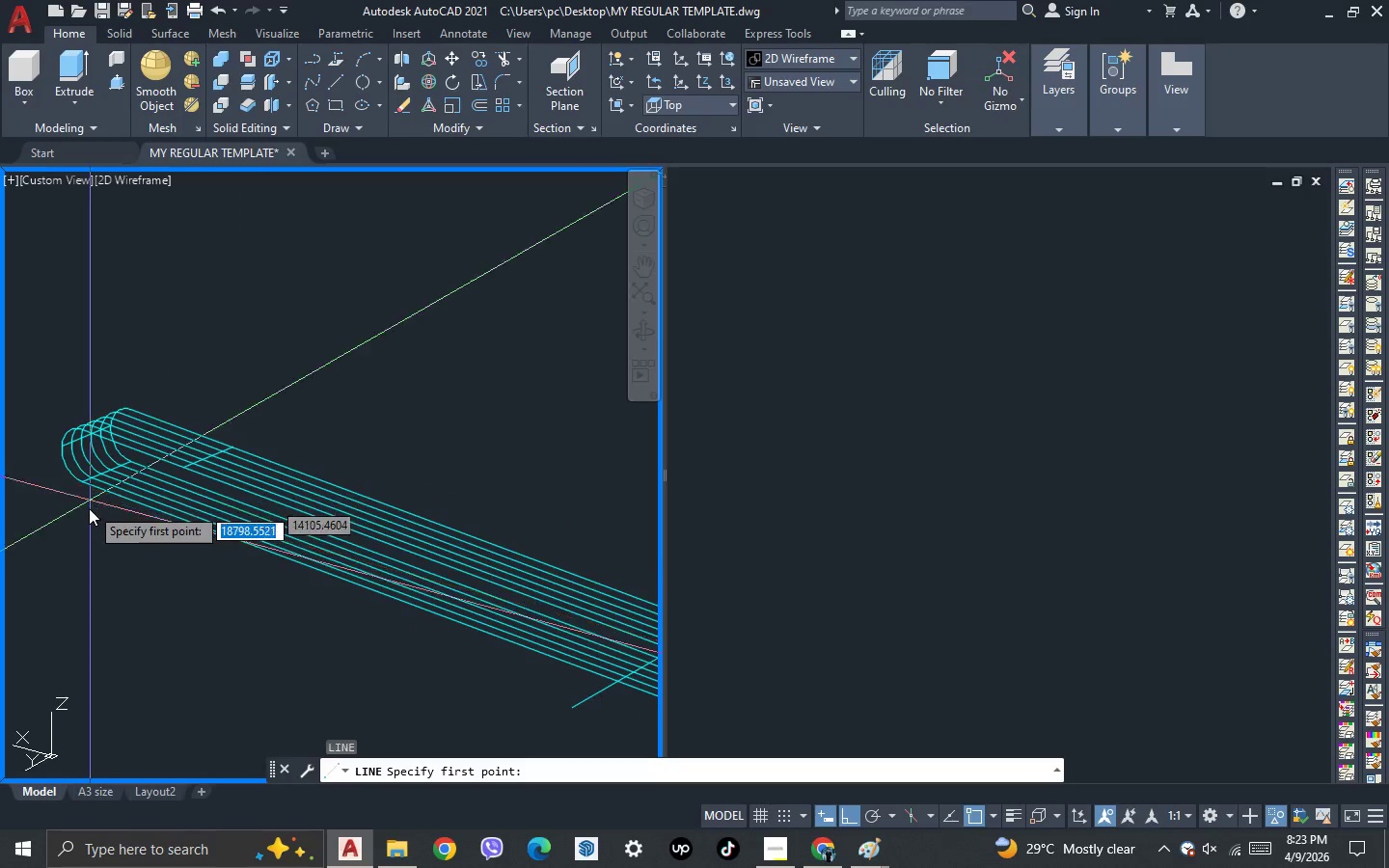 
scroll: coordinate [88, 512], scroll_direction: up, amount: 2.0
 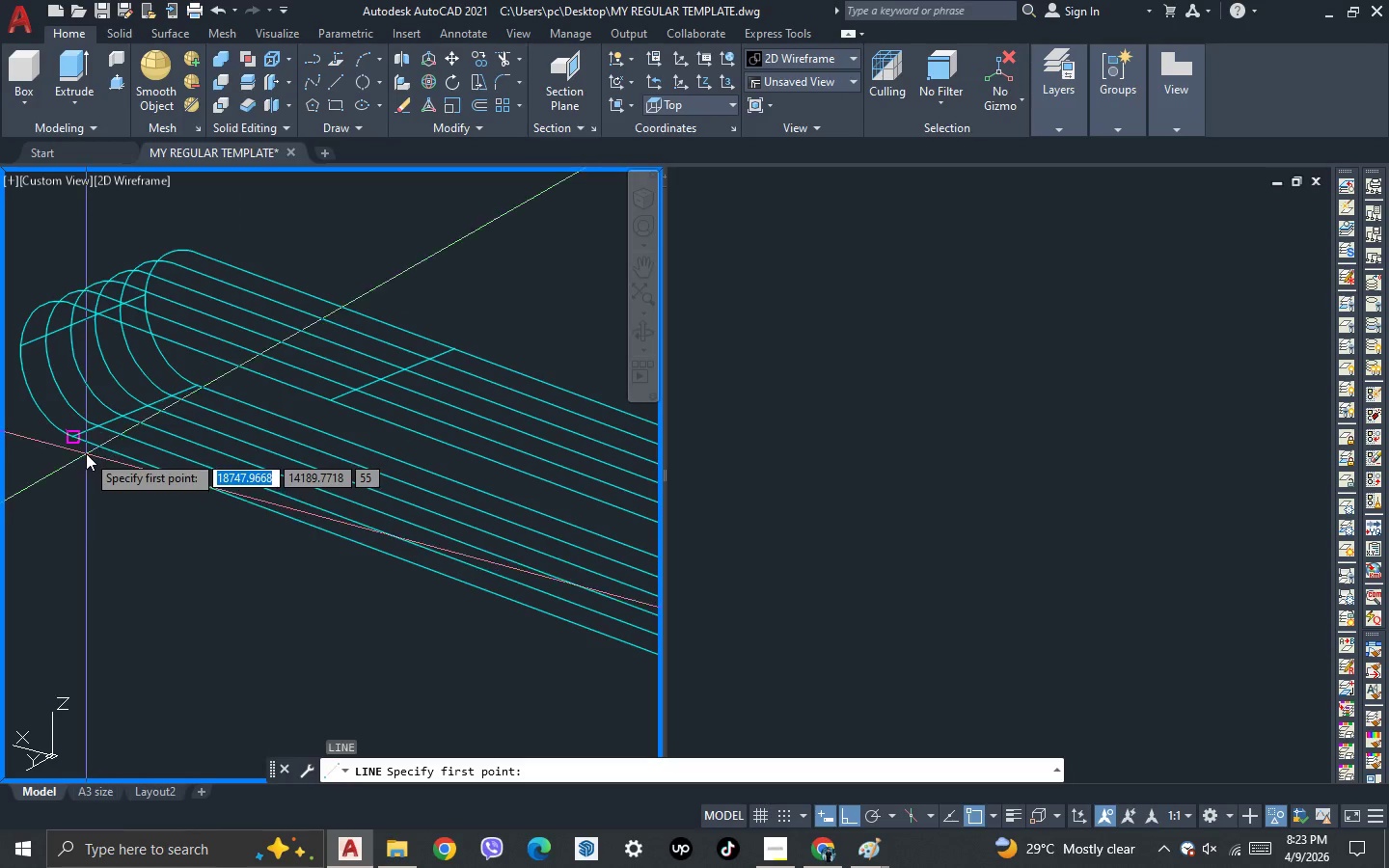 
left_click_drag(start_coordinate=[86, 453], to_coordinate=[75, 469])
 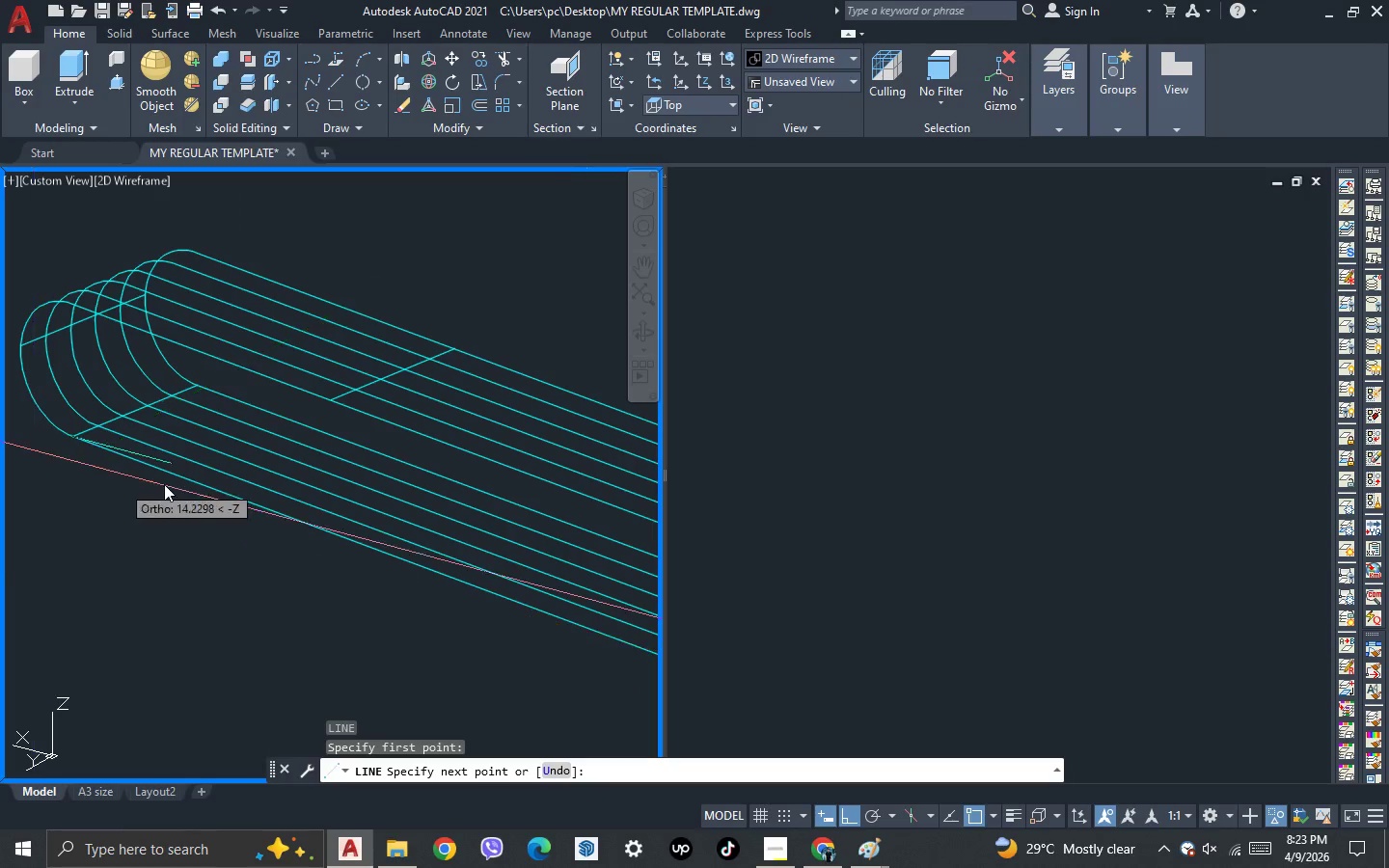 
scroll: coordinate [165, 484], scroll_direction: down, amount: 2.0
 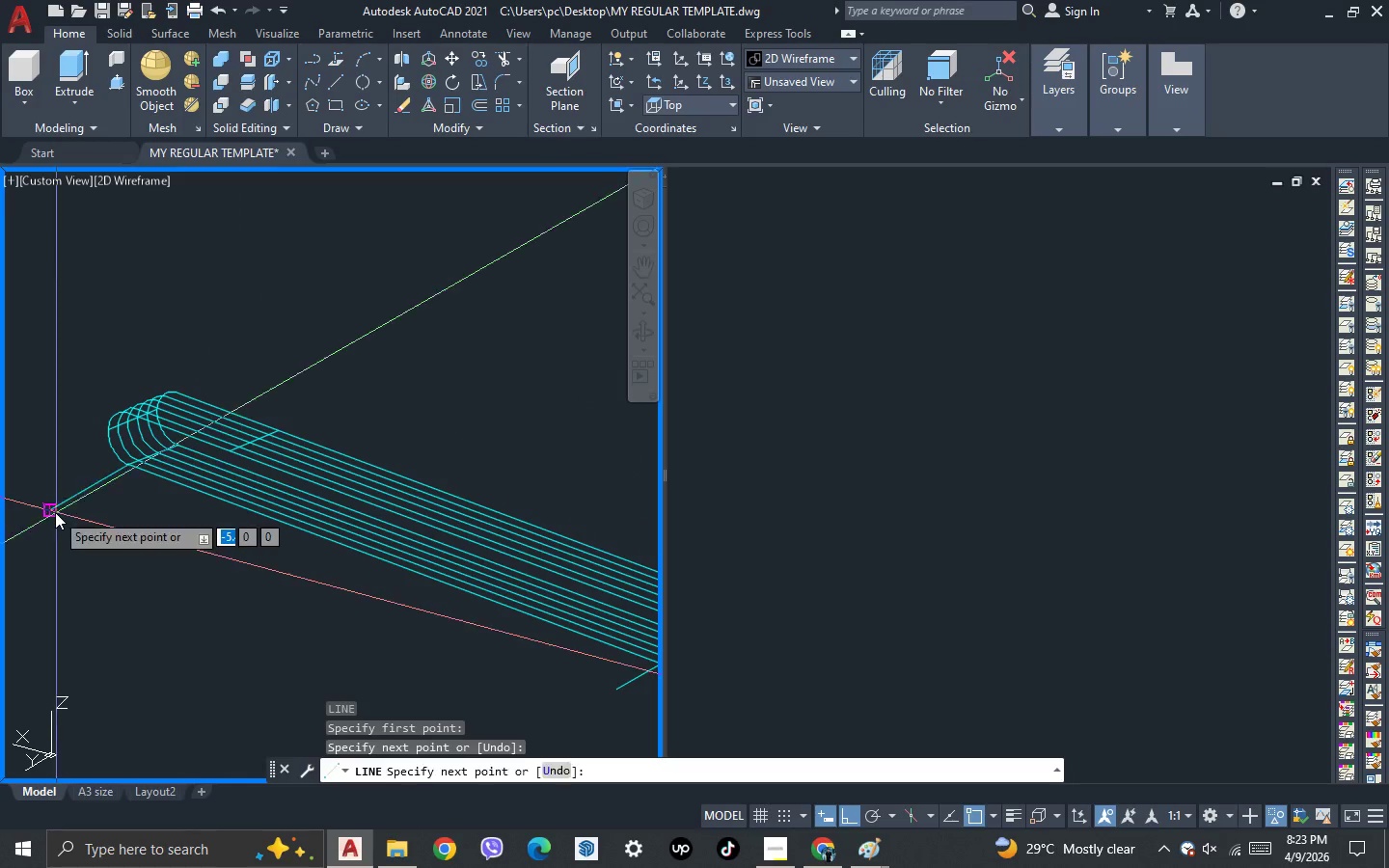 
key(Space)
 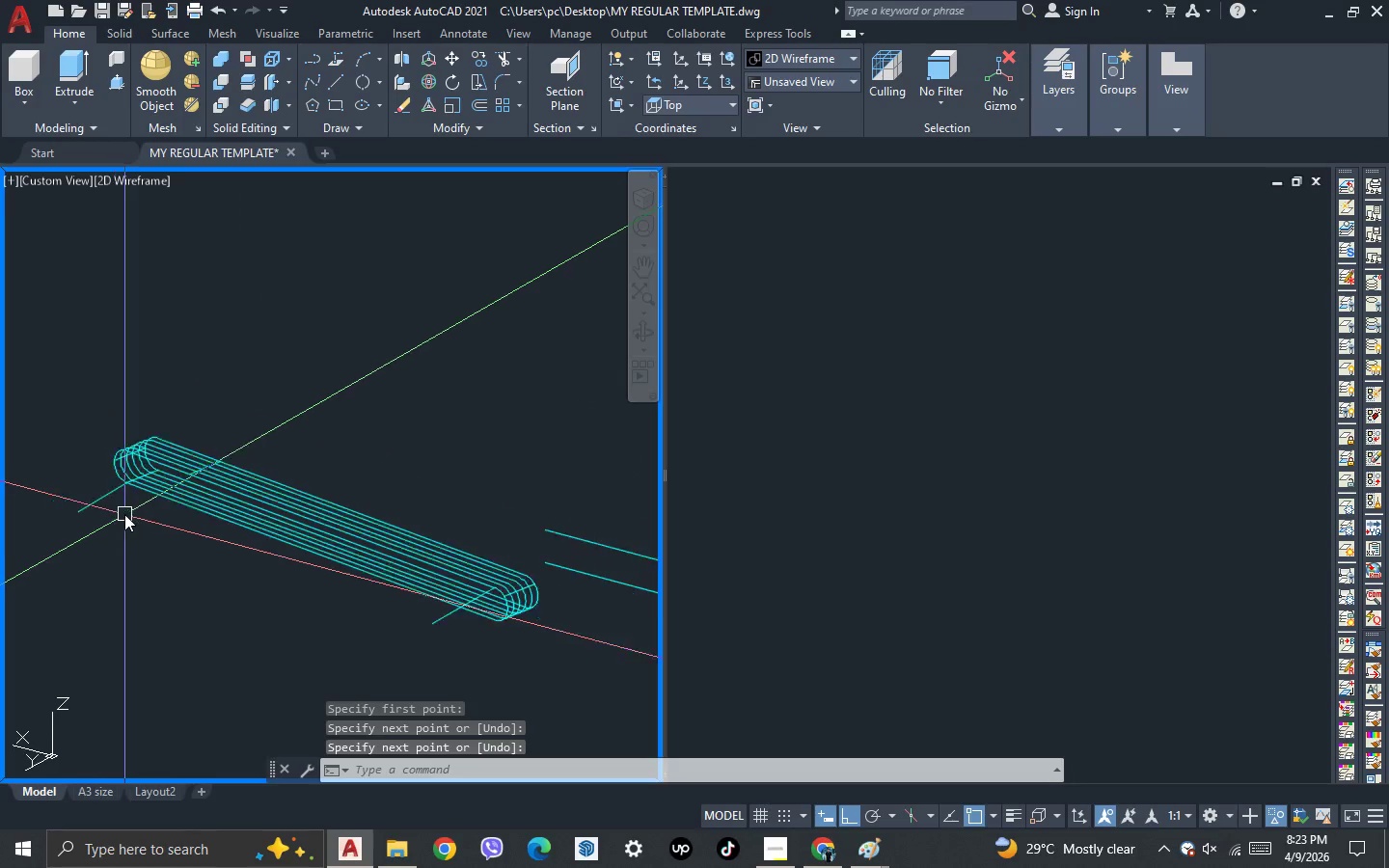 
scroll: coordinate [124, 514], scroll_direction: down, amount: 2.0
 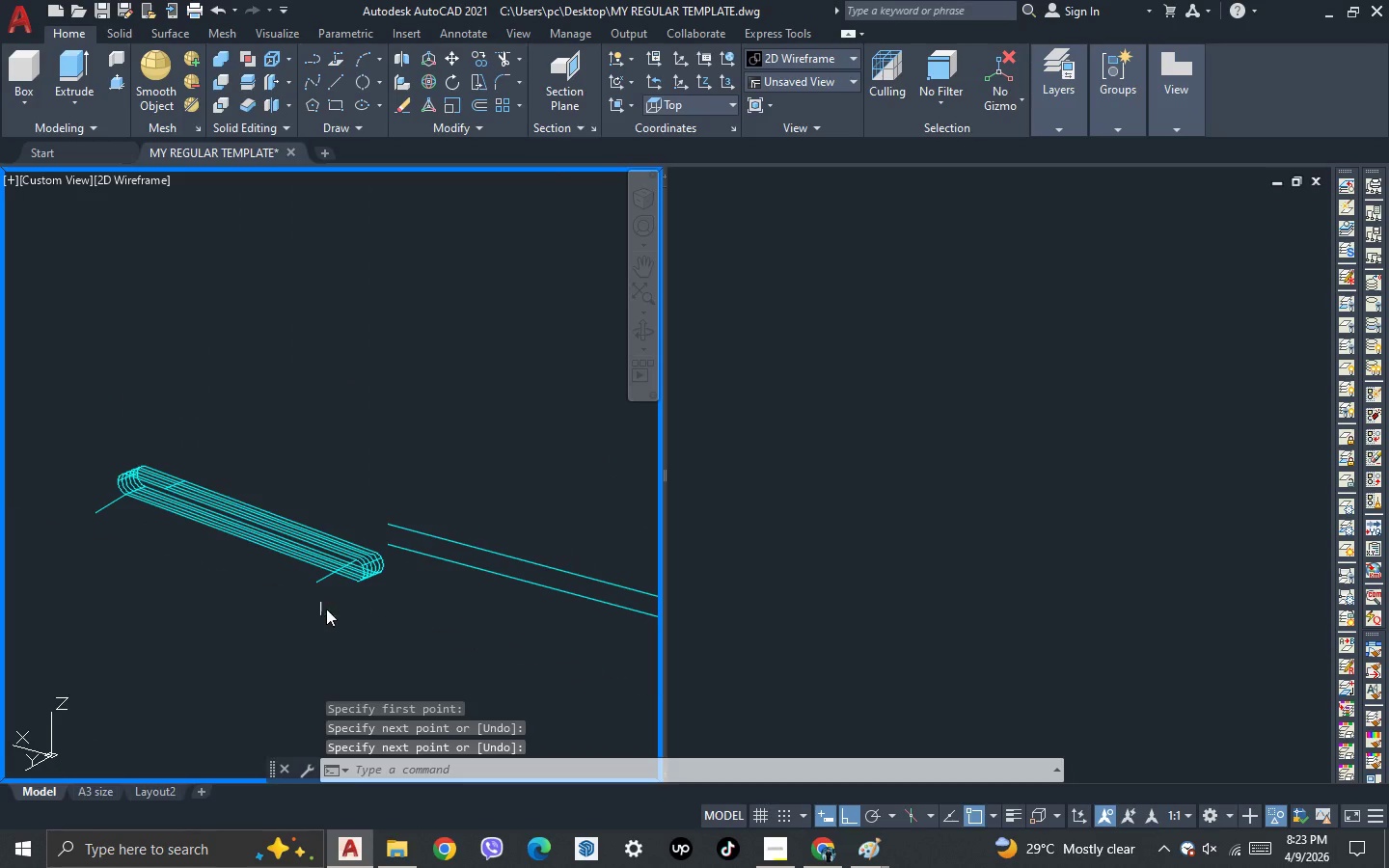 
scroll: coordinate [302, 586], scroll_direction: none, amount: 0.0
 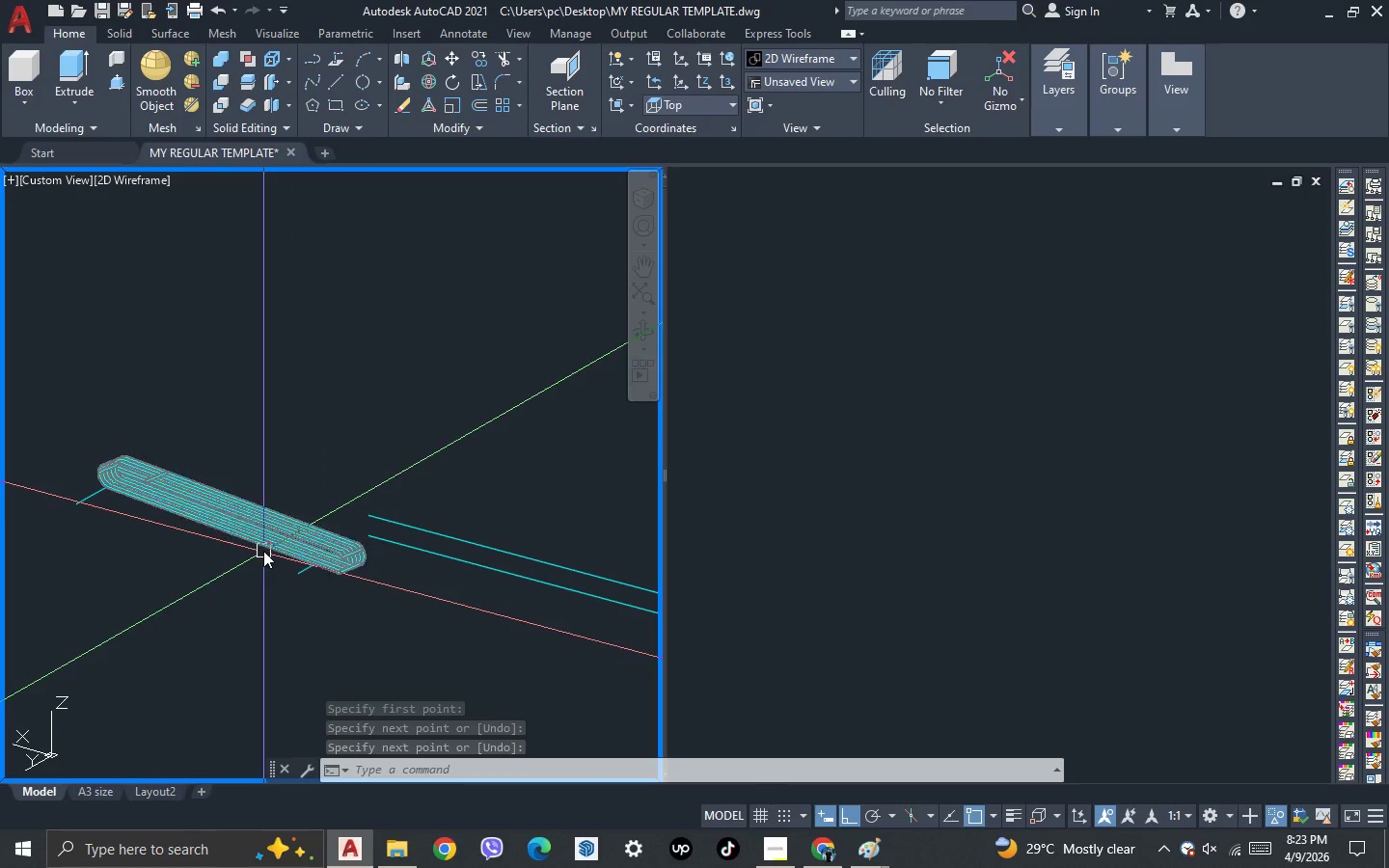 
left_click([263, 551])
 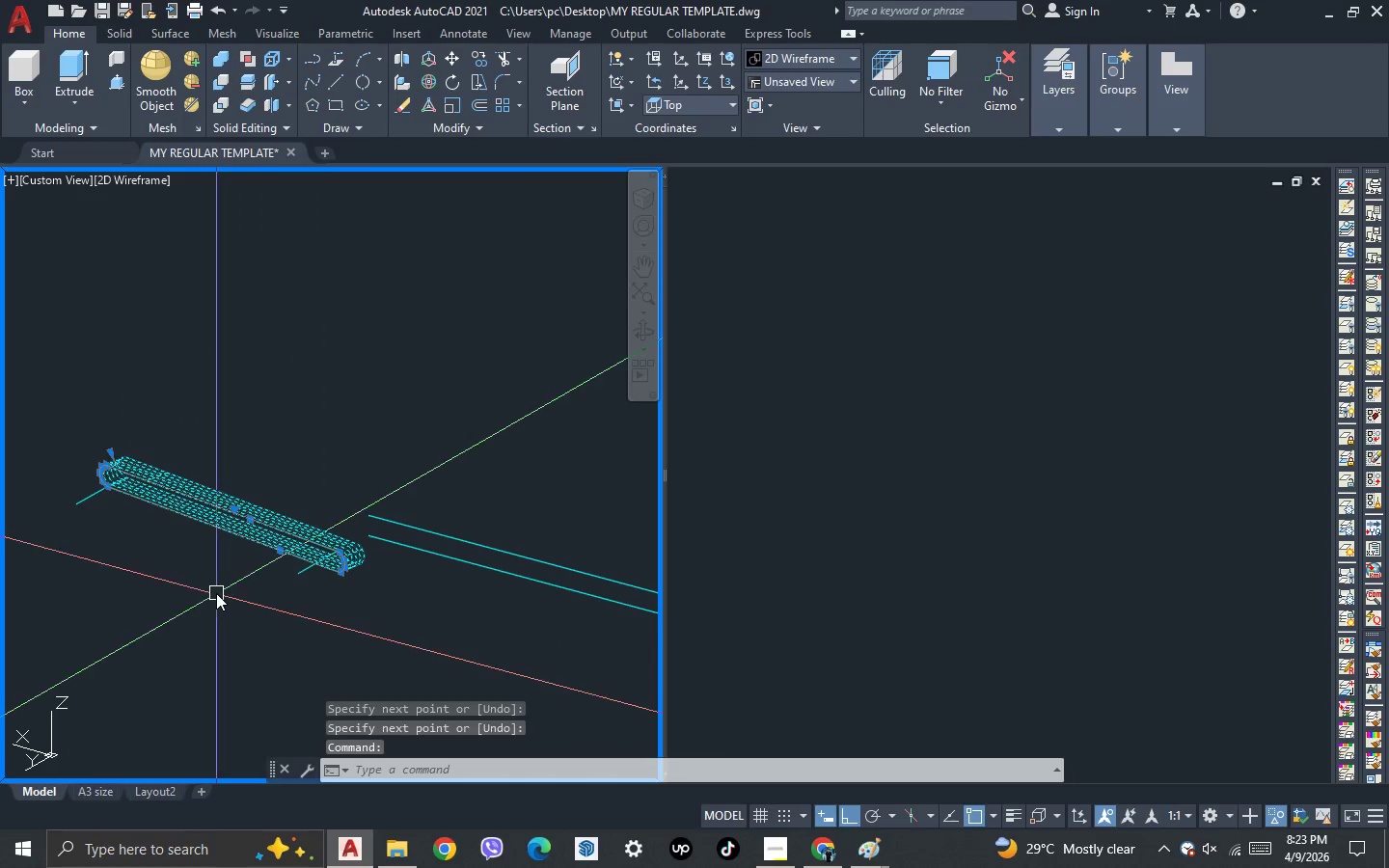 
type(al )
 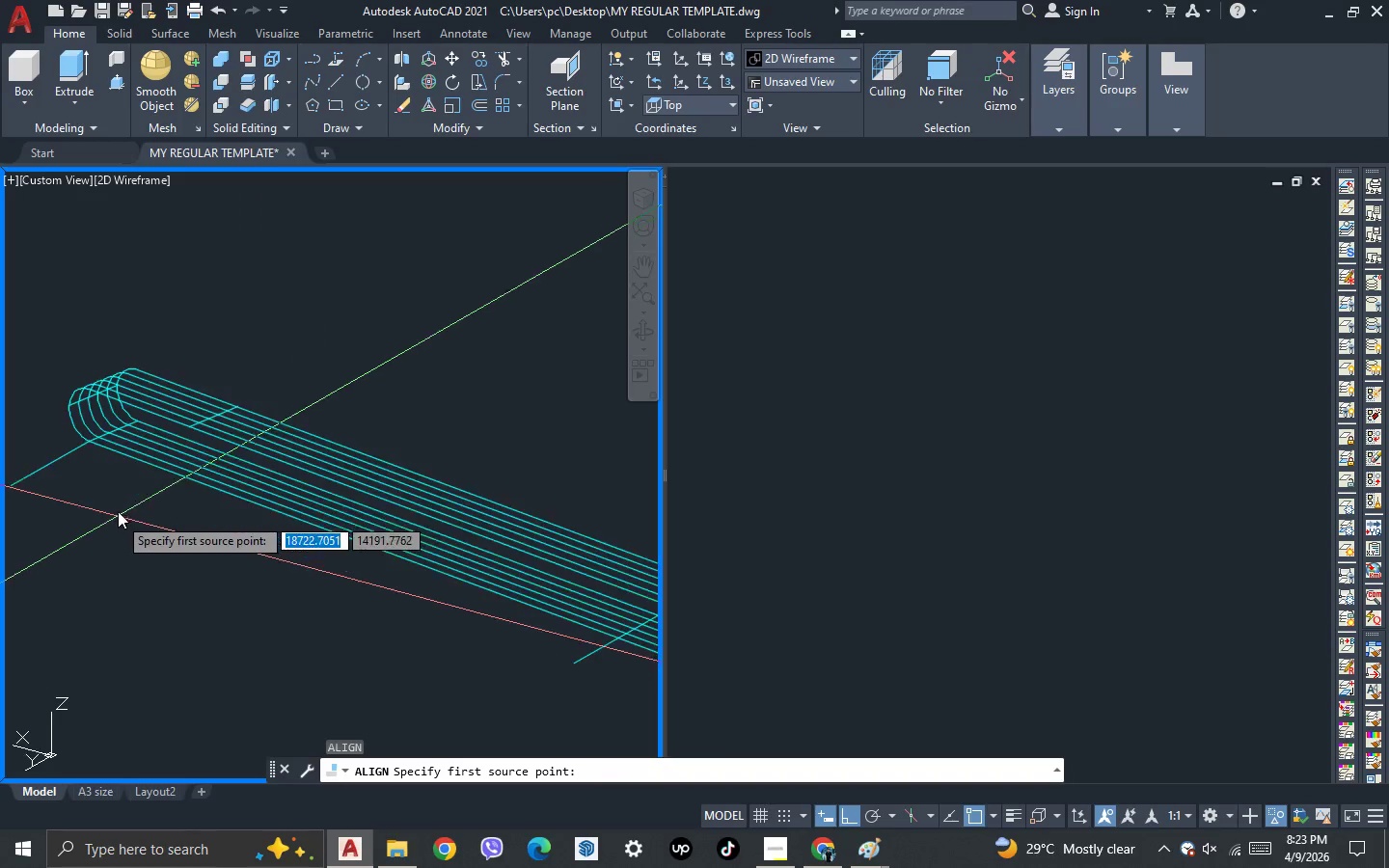 
scroll: coordinate [118, 516], scroll_direction: up, amount: 2.0
 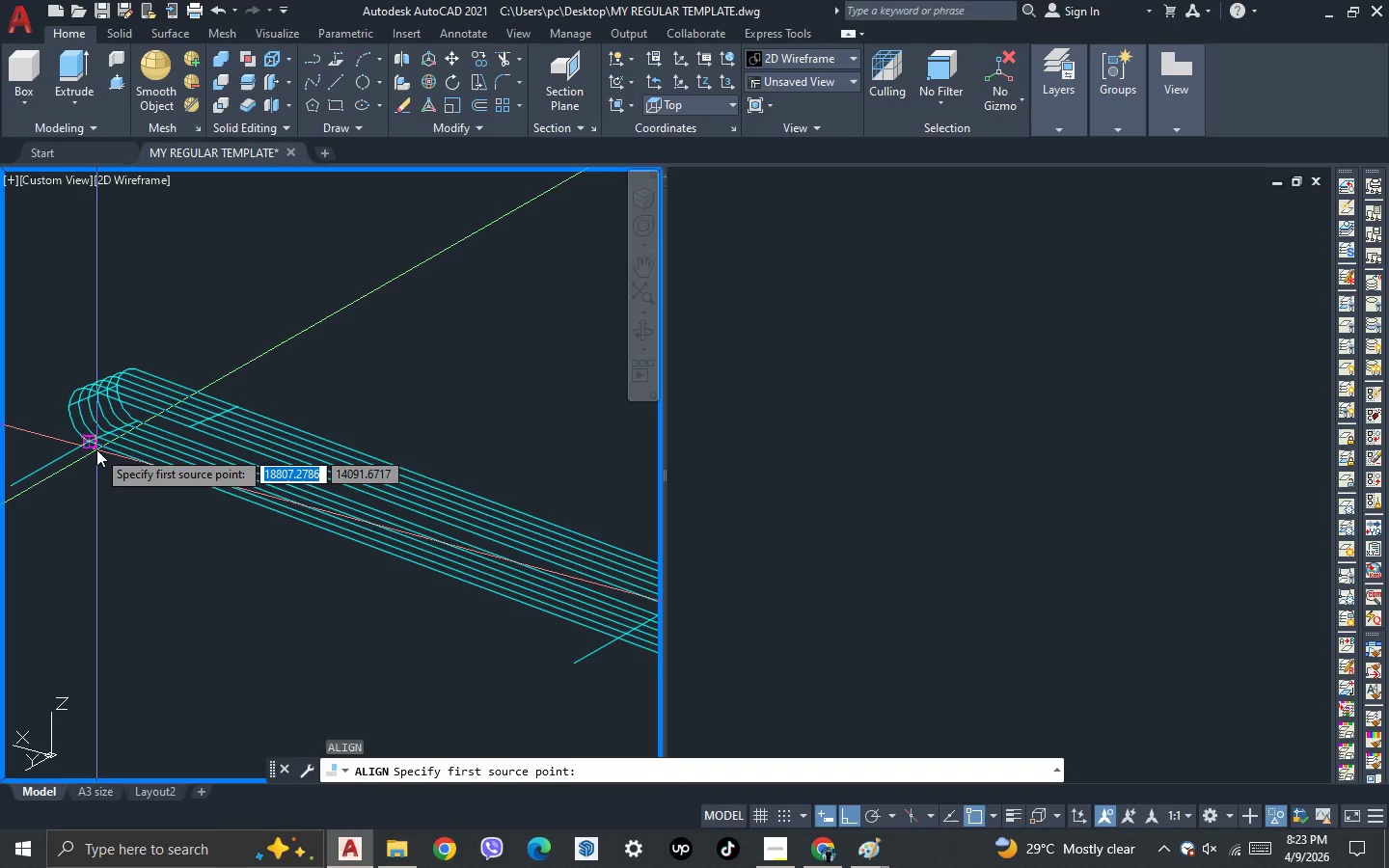 
left_click_drag(start_coordinate=[96, 449], to_coordinate=[89, 456])
 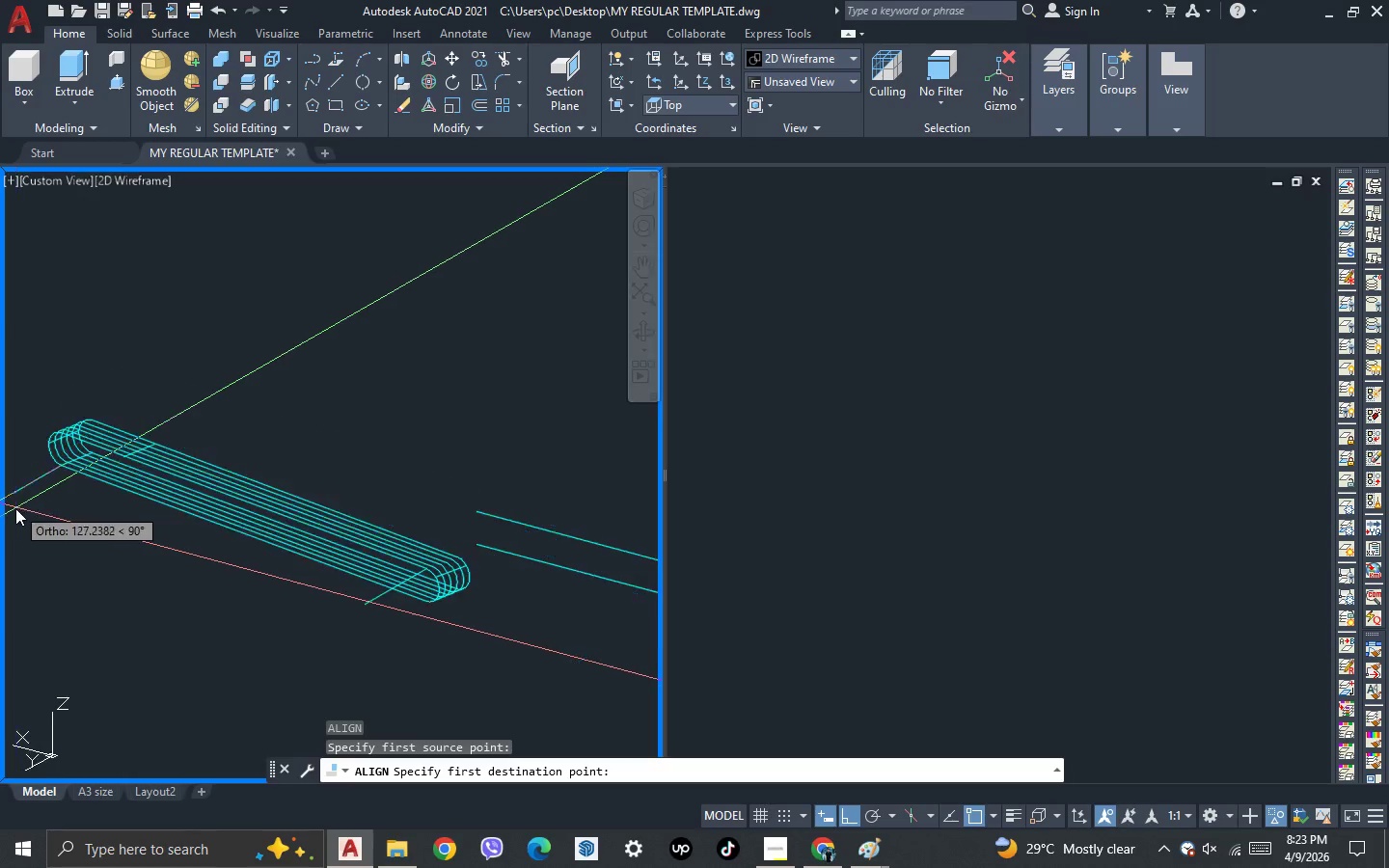 
scroll: coordinate [15, 508], scroll_direction: down, amount: 2.0
 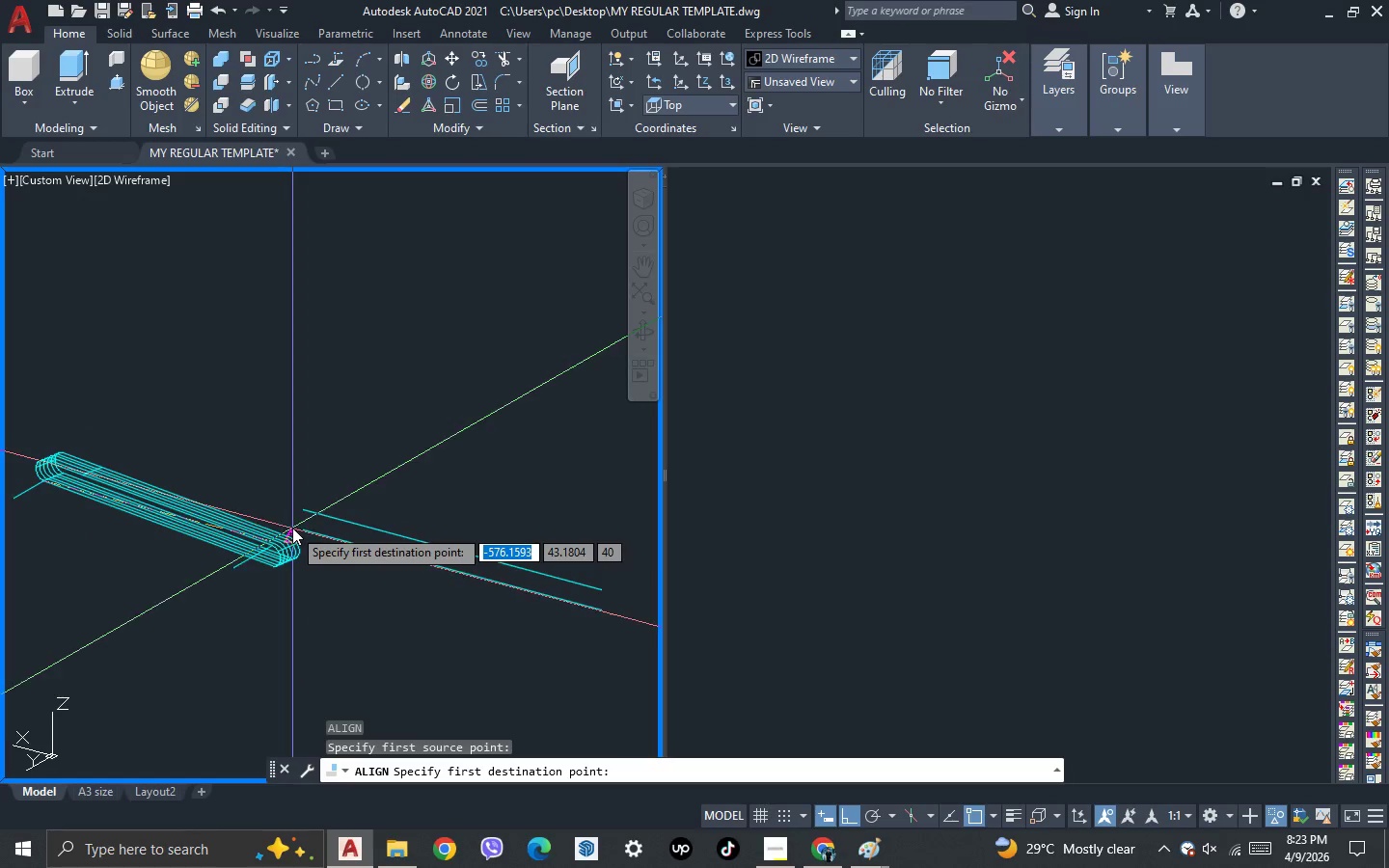 
scroll: coordinate [294, 531], scroll_direction: up, amount: 2.0
 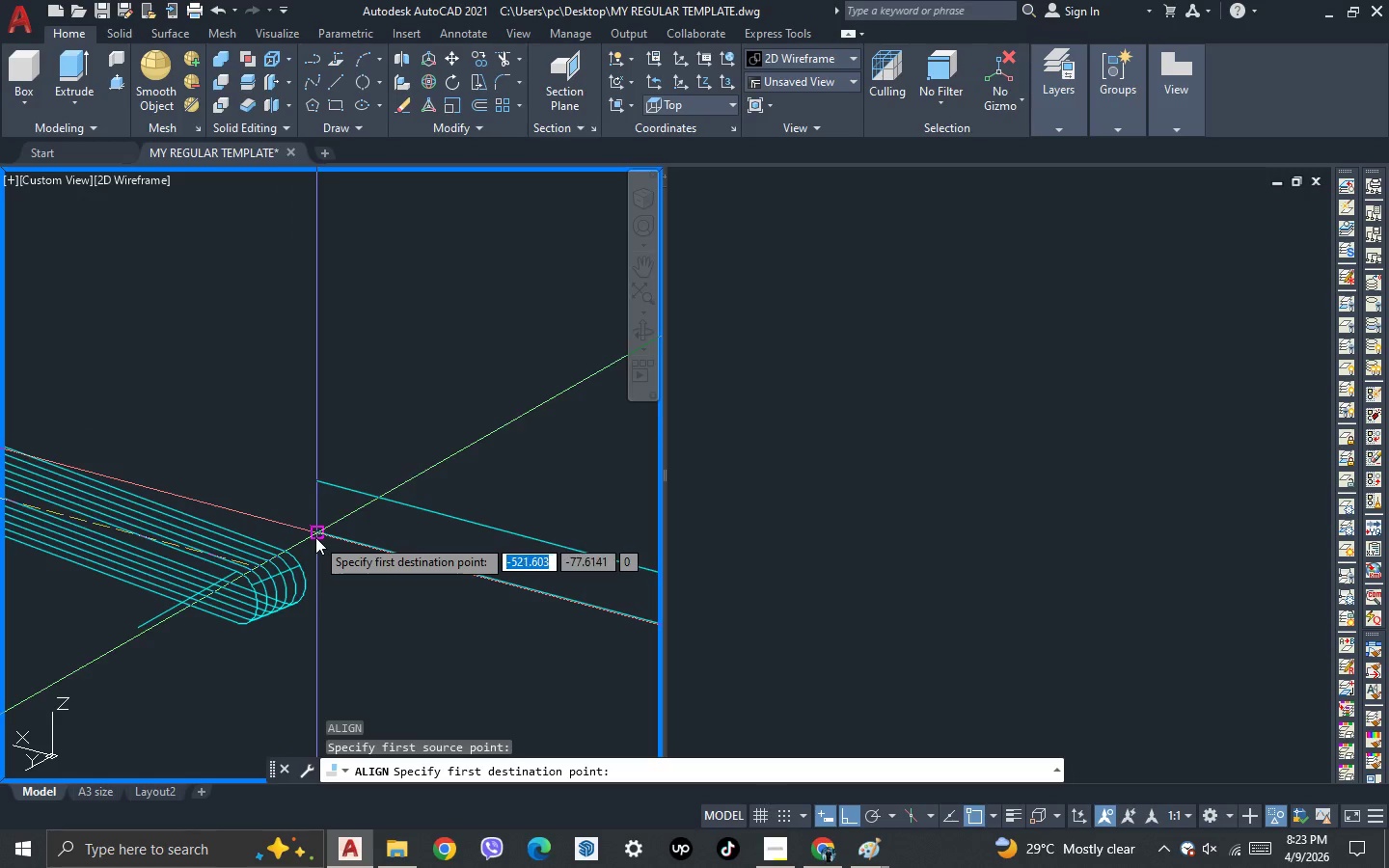 
left_click([315, 537])
 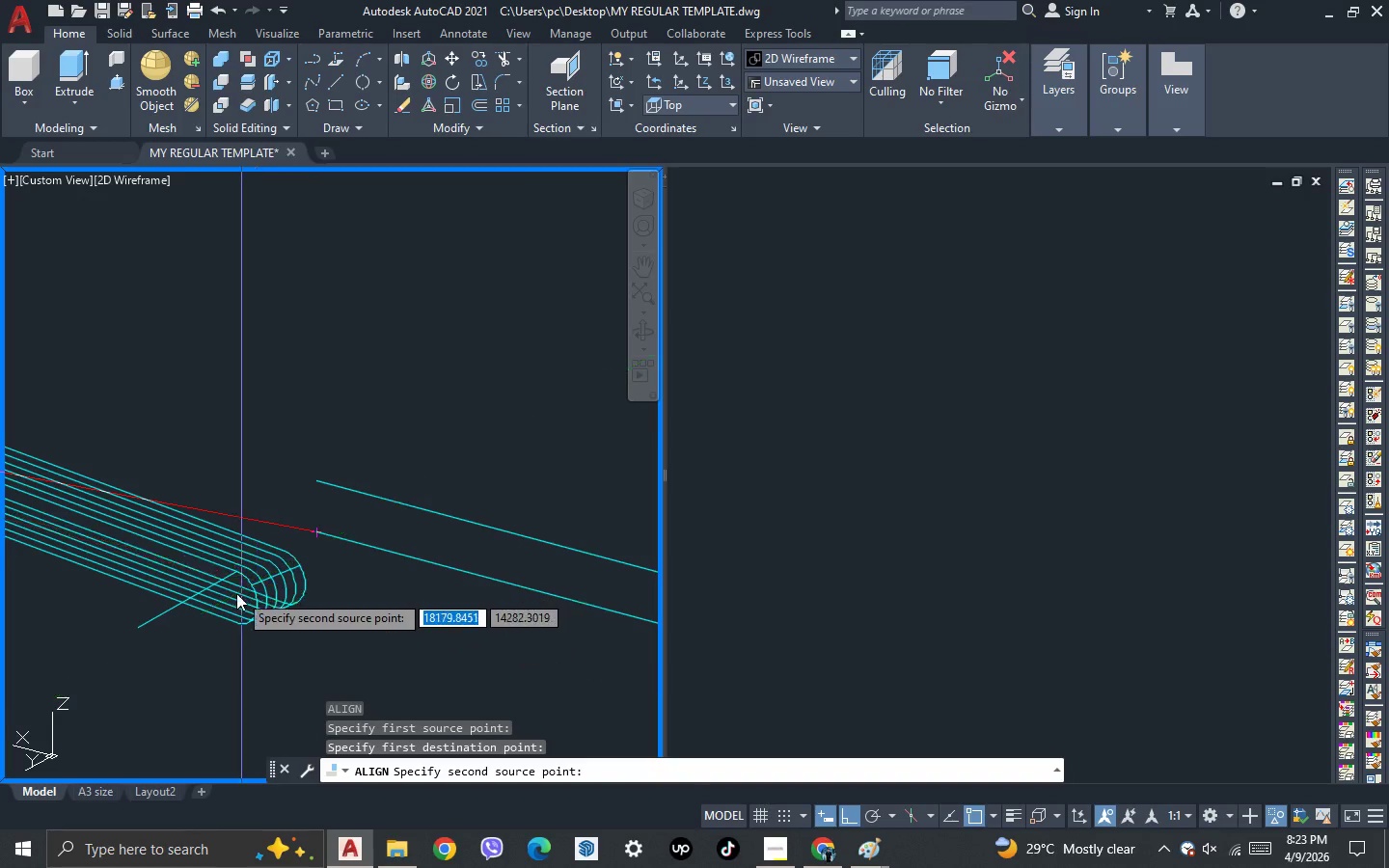 
scroll: coordinate [235, 594], scroll_direction: up, amount: 2.0
 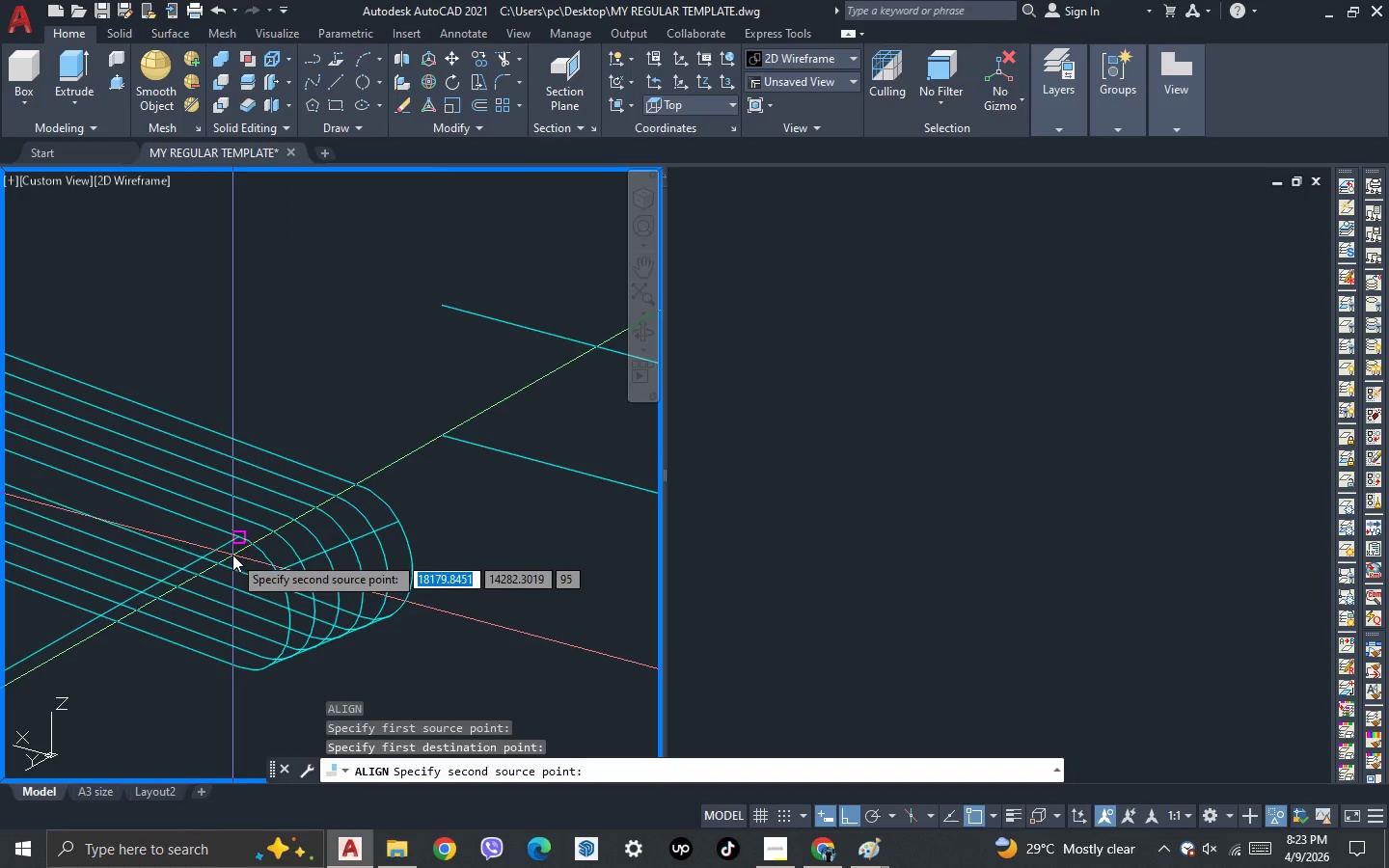 
left_click([232, 555])
 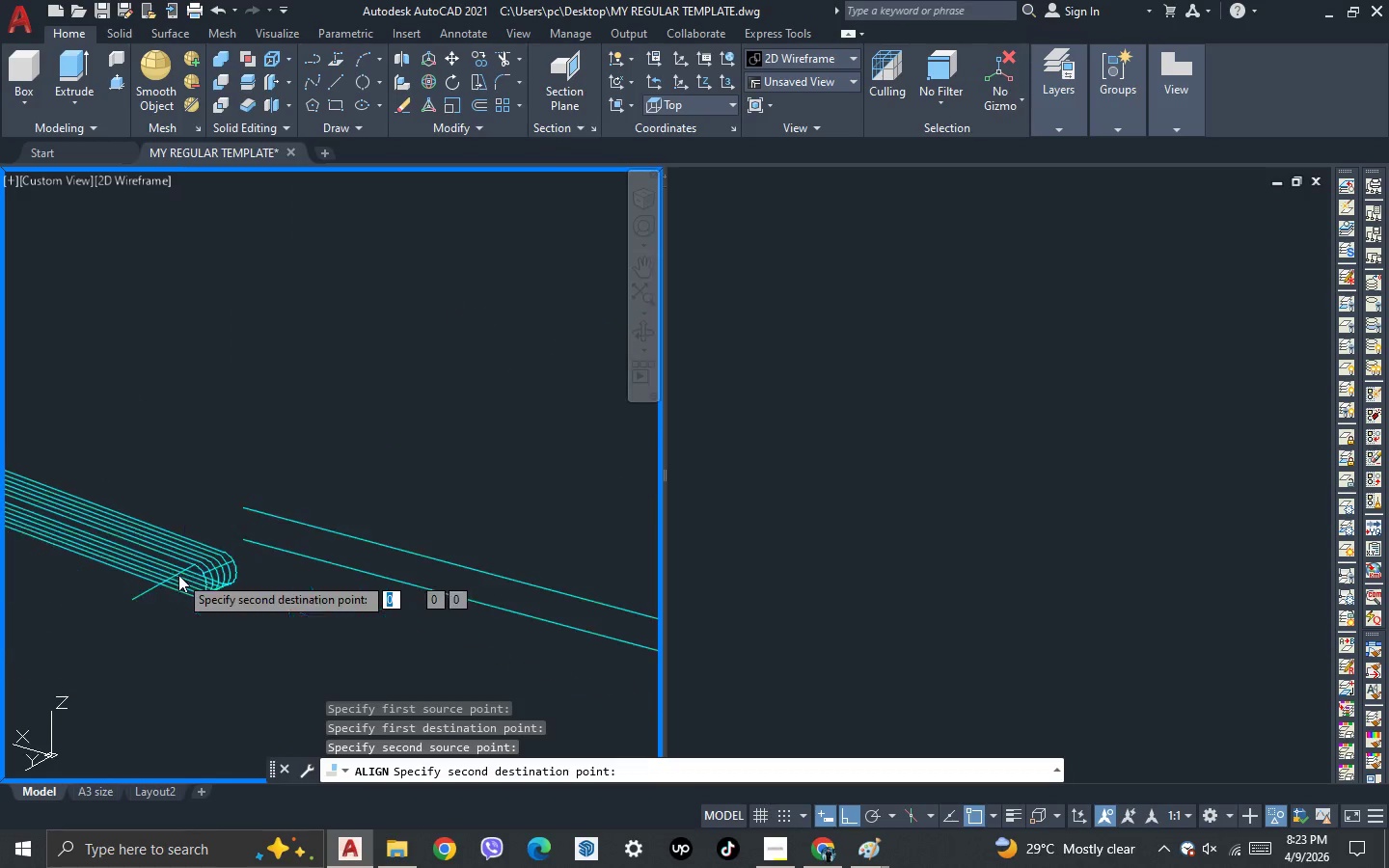 
scroll: coordinate [374, 602], scroll_direction: down, amount: 3.0
 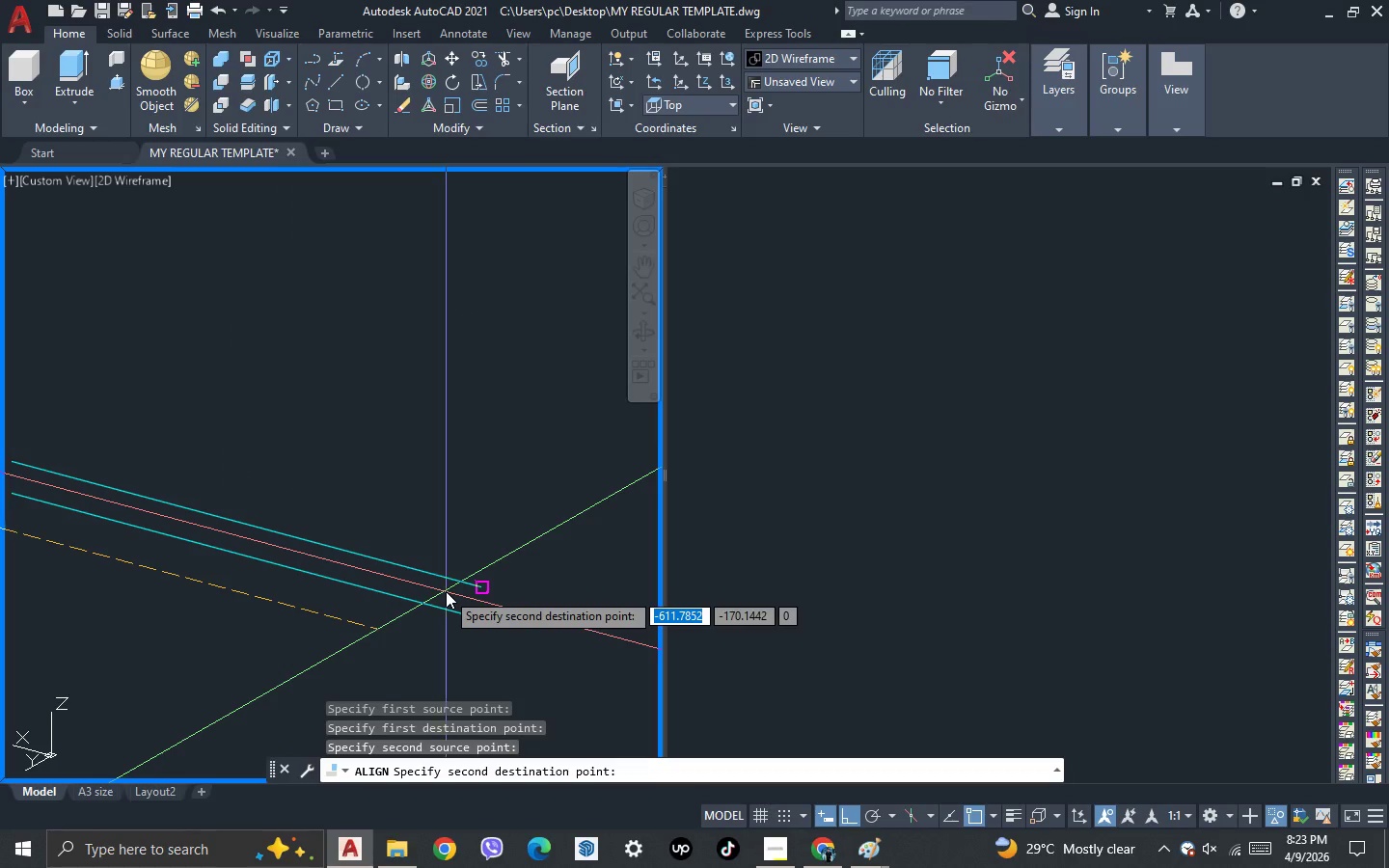 
left_click([446, 591])
 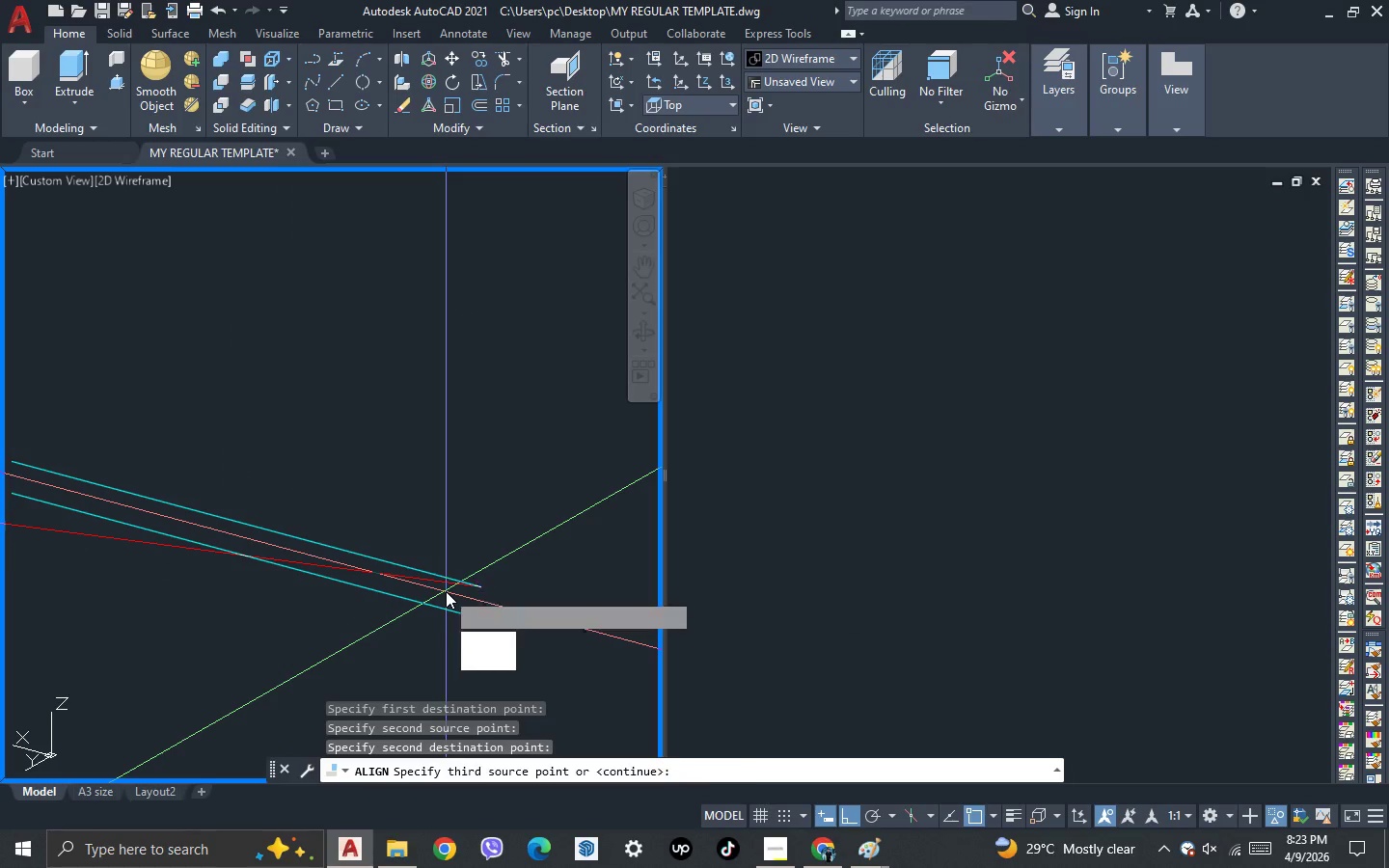 
key(Space)
 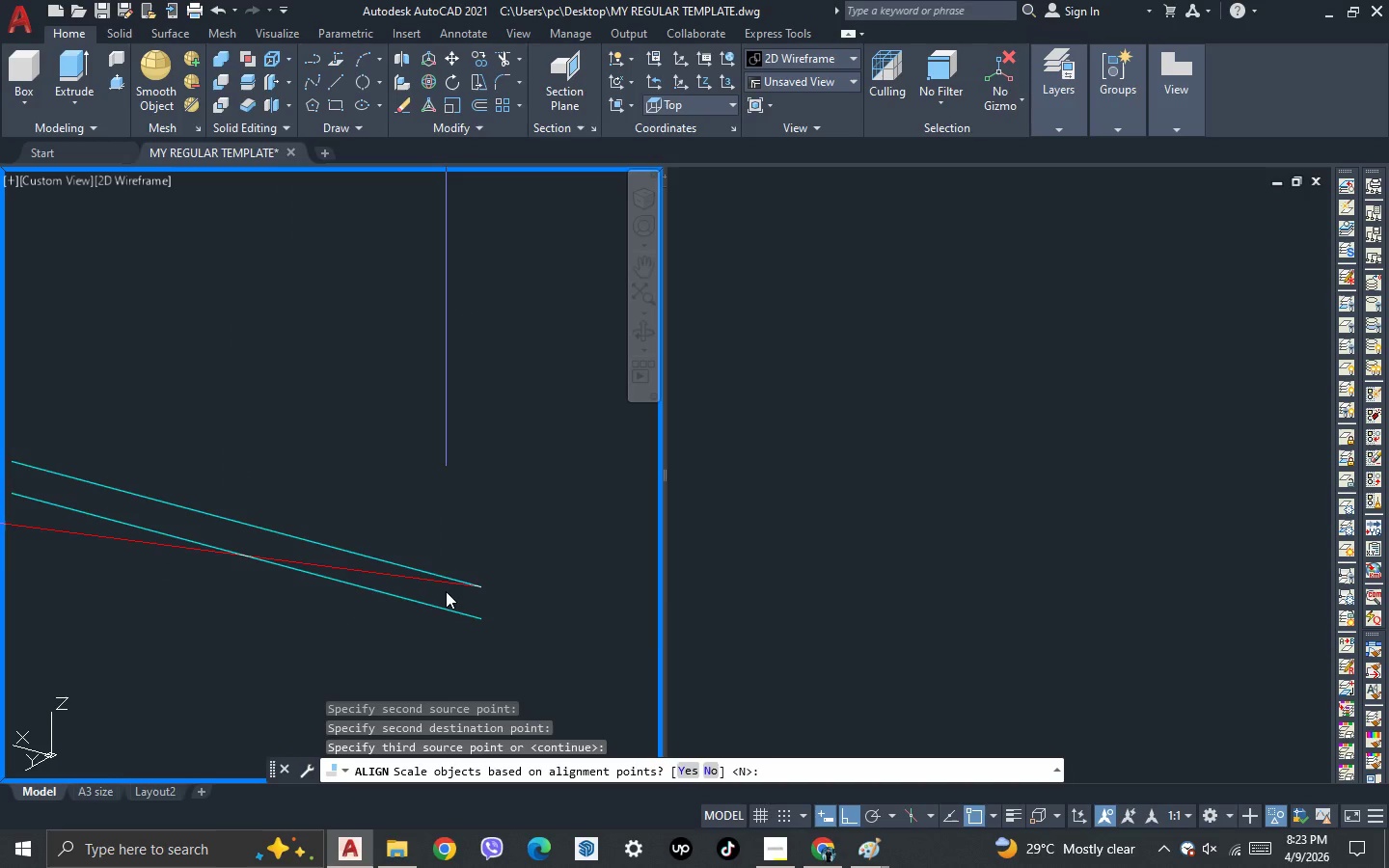 
key(Space)
 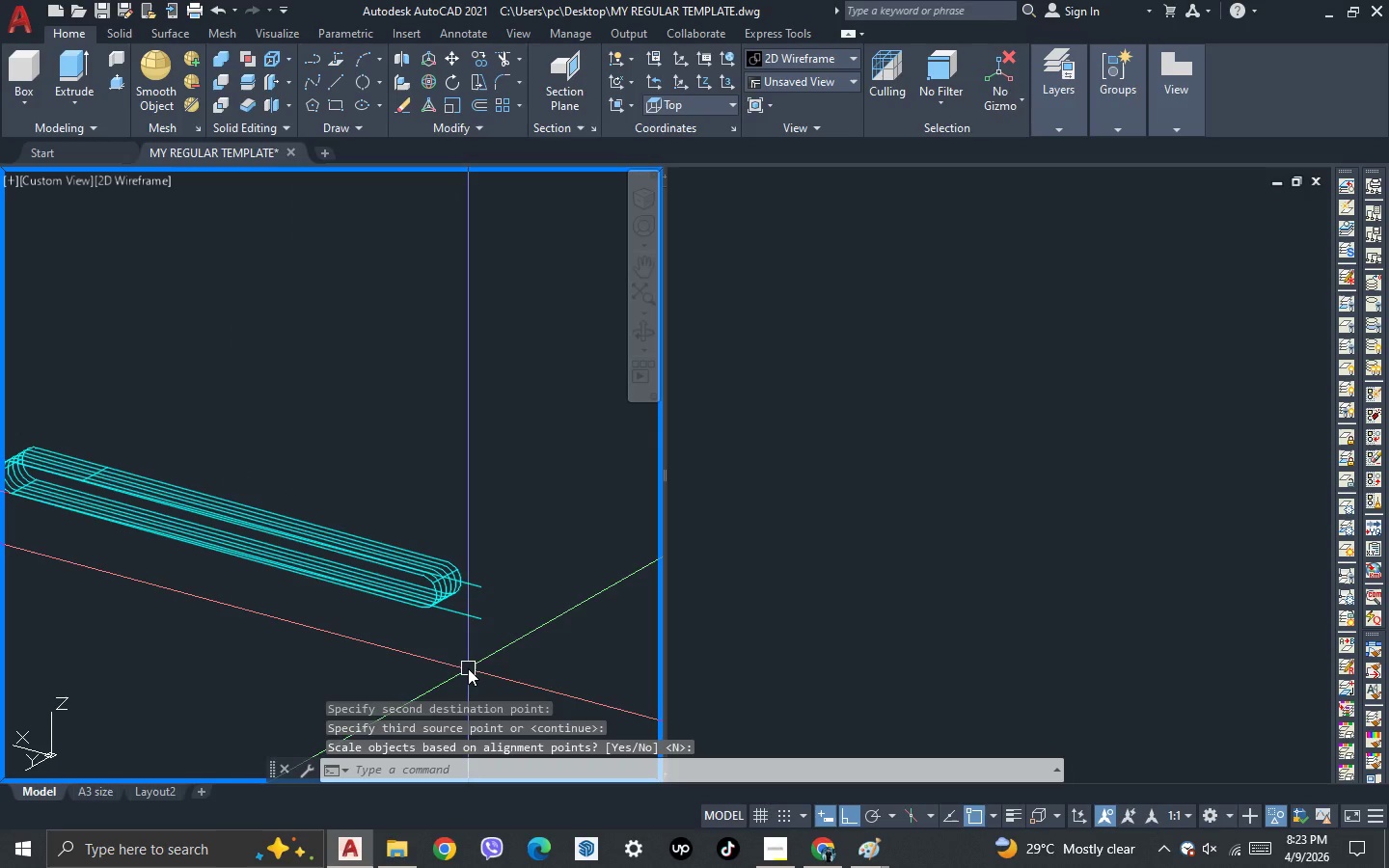 
key(3)
 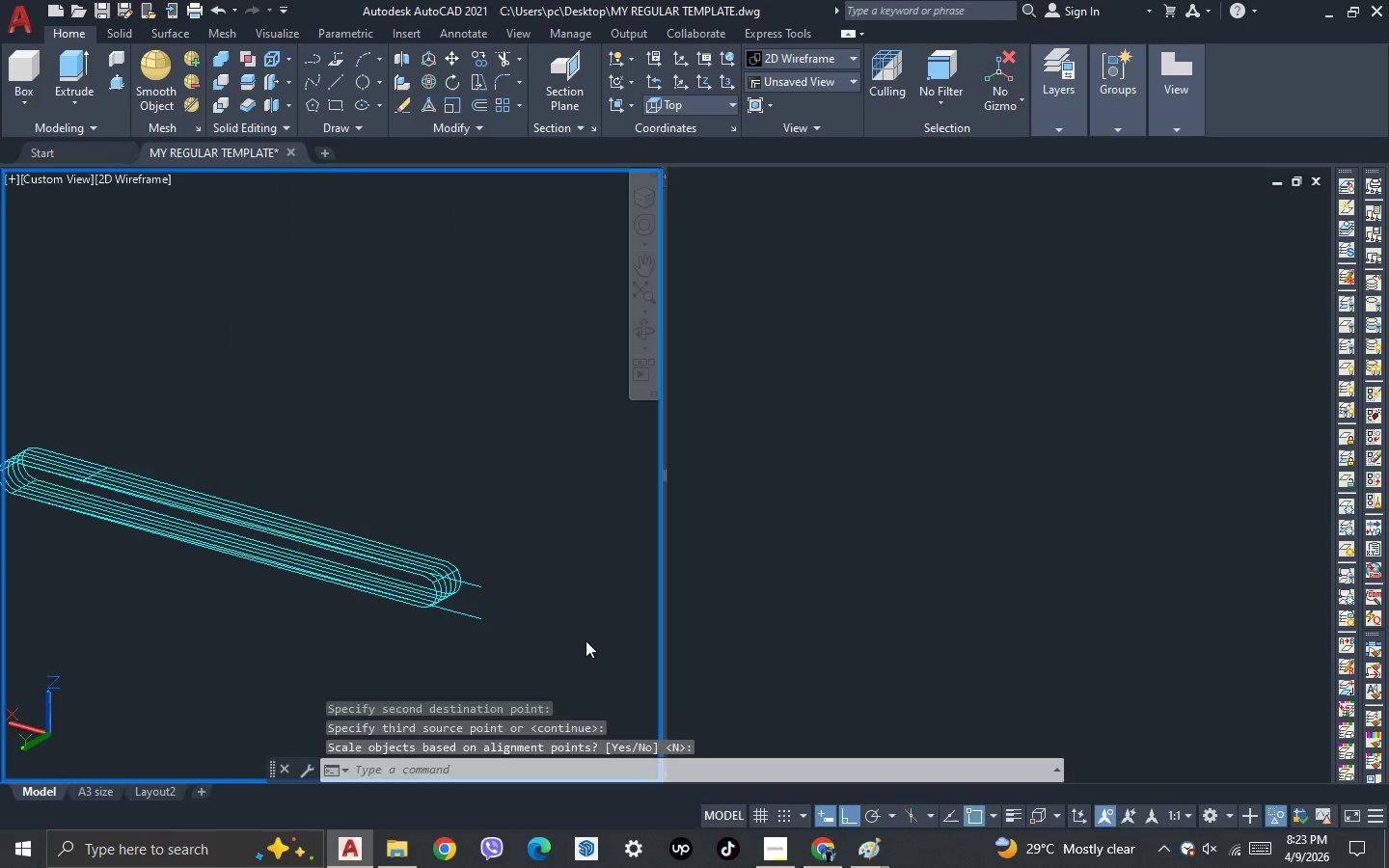 
key(Space)
 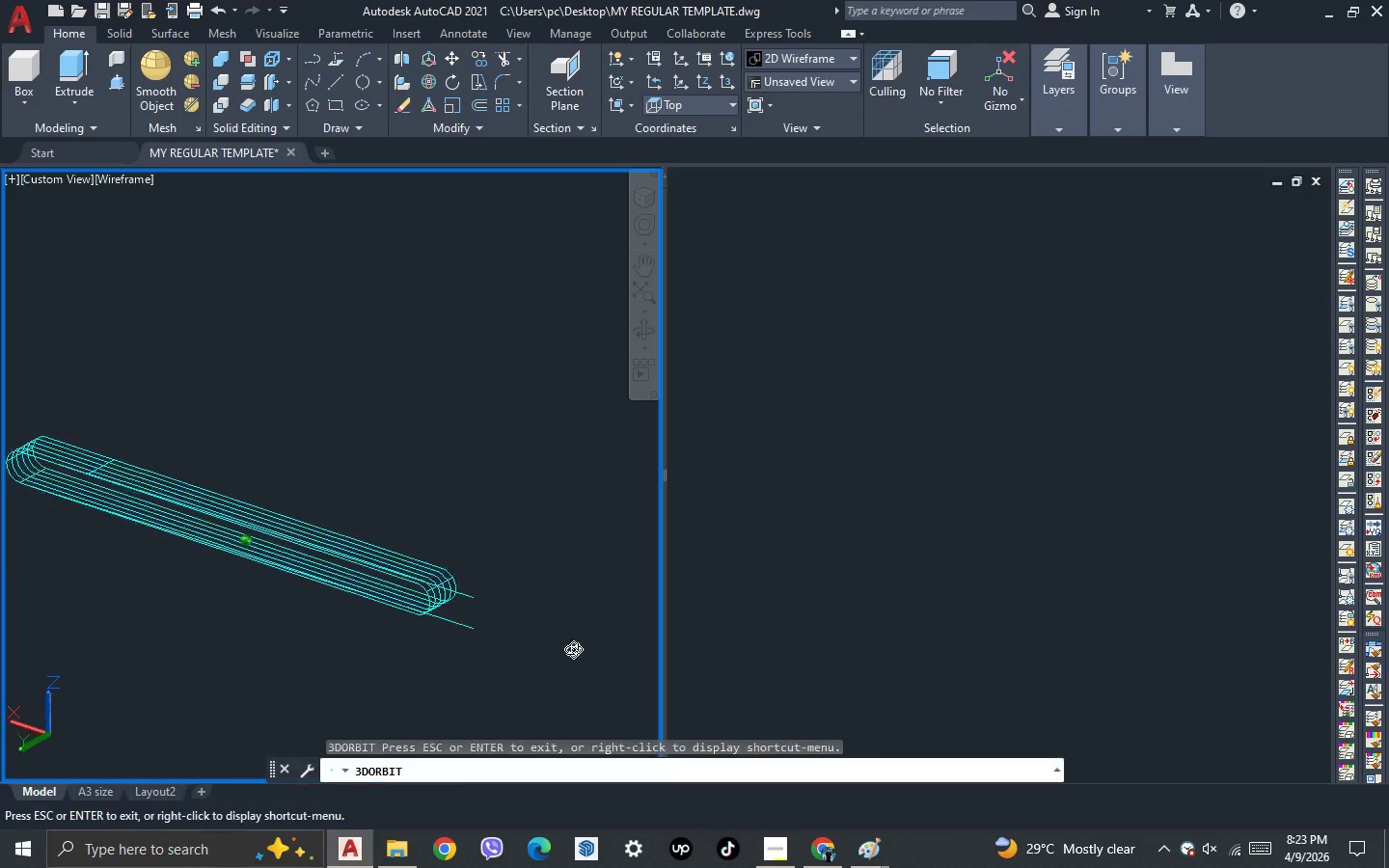 
left_click_drag(start_coordinate=[586, 639], to_coordinate=[576, 687])
 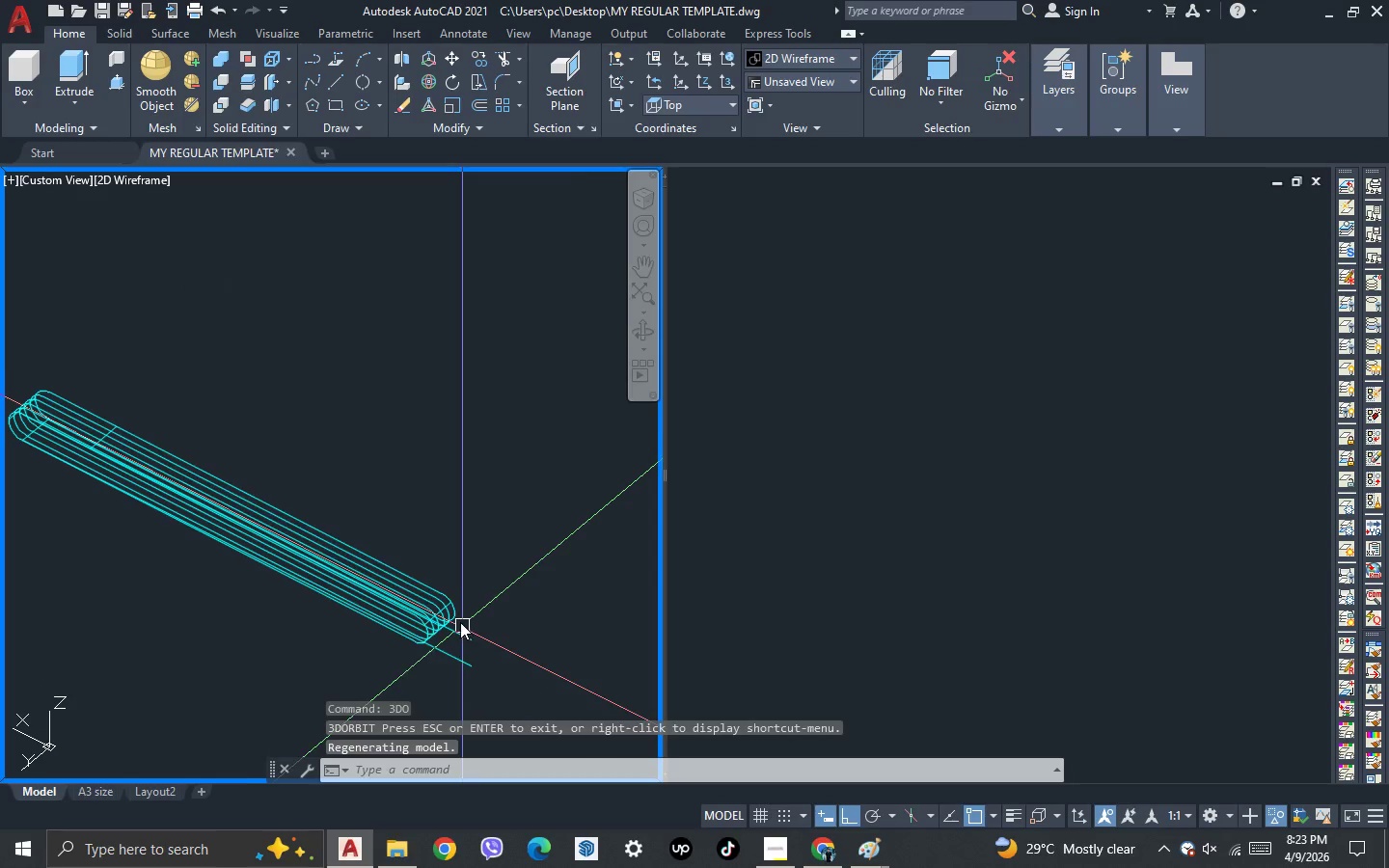 
key(Escape)
 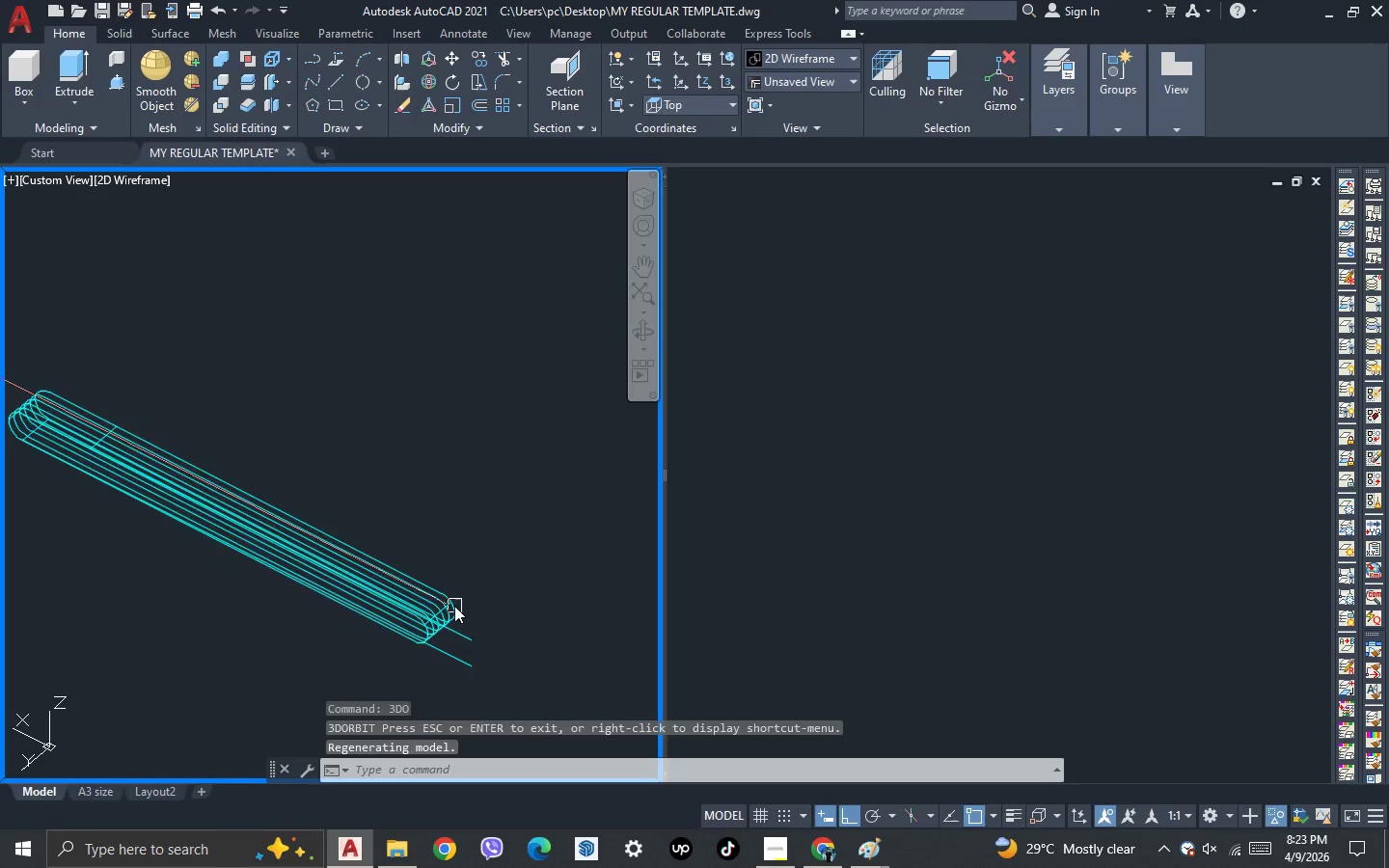 
left_click([454, 606])
 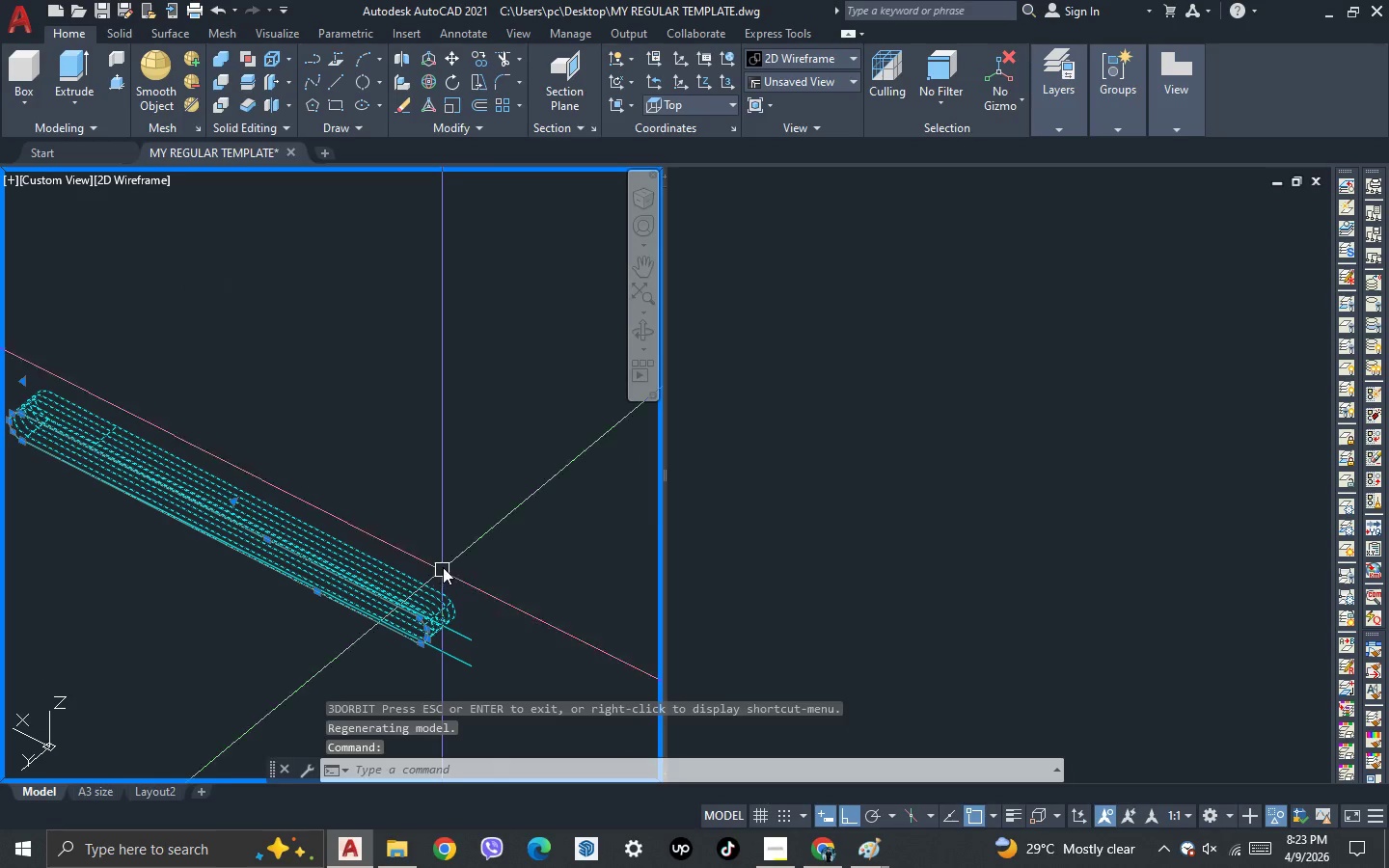 
key(M)
 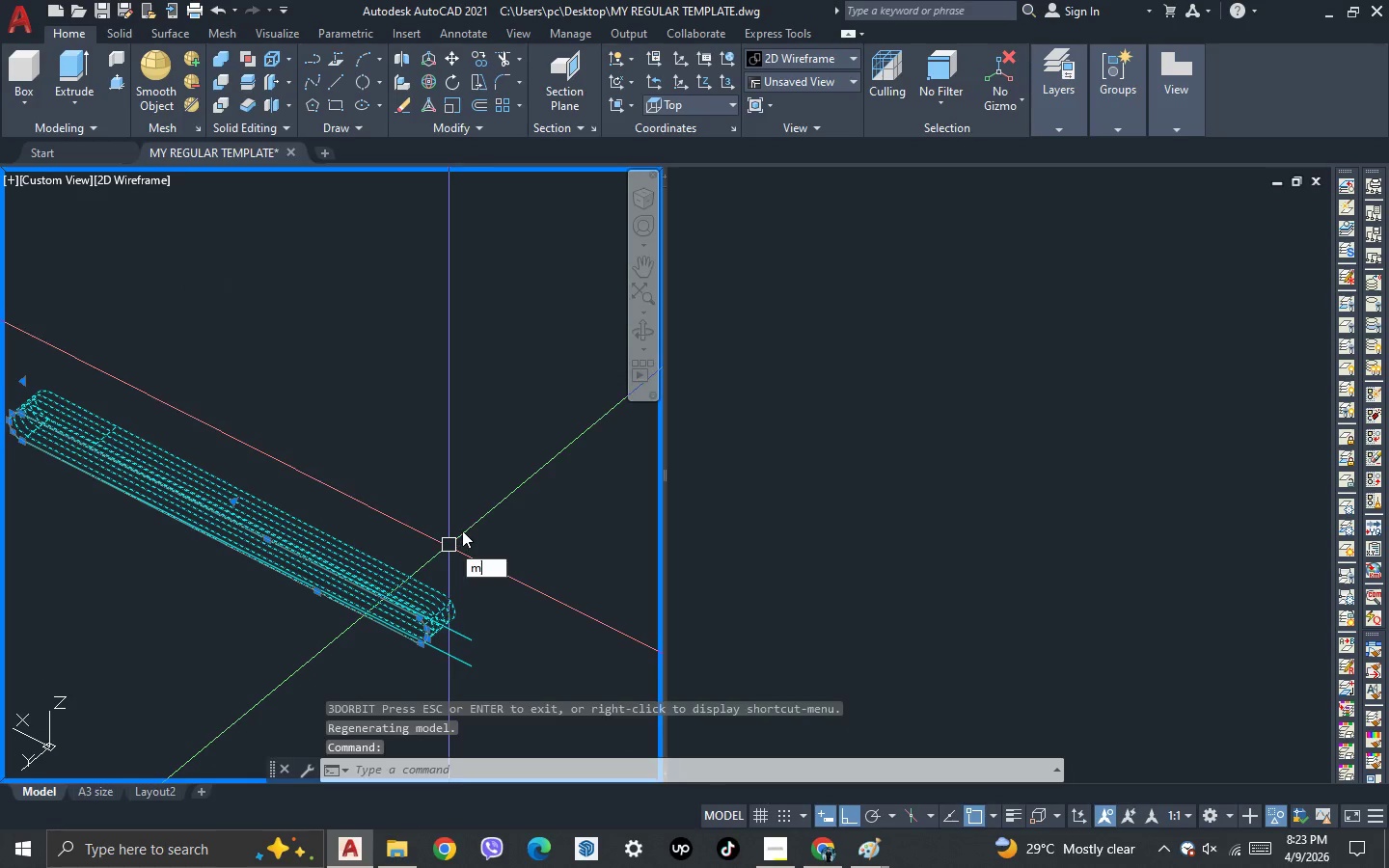 
key(Space)
 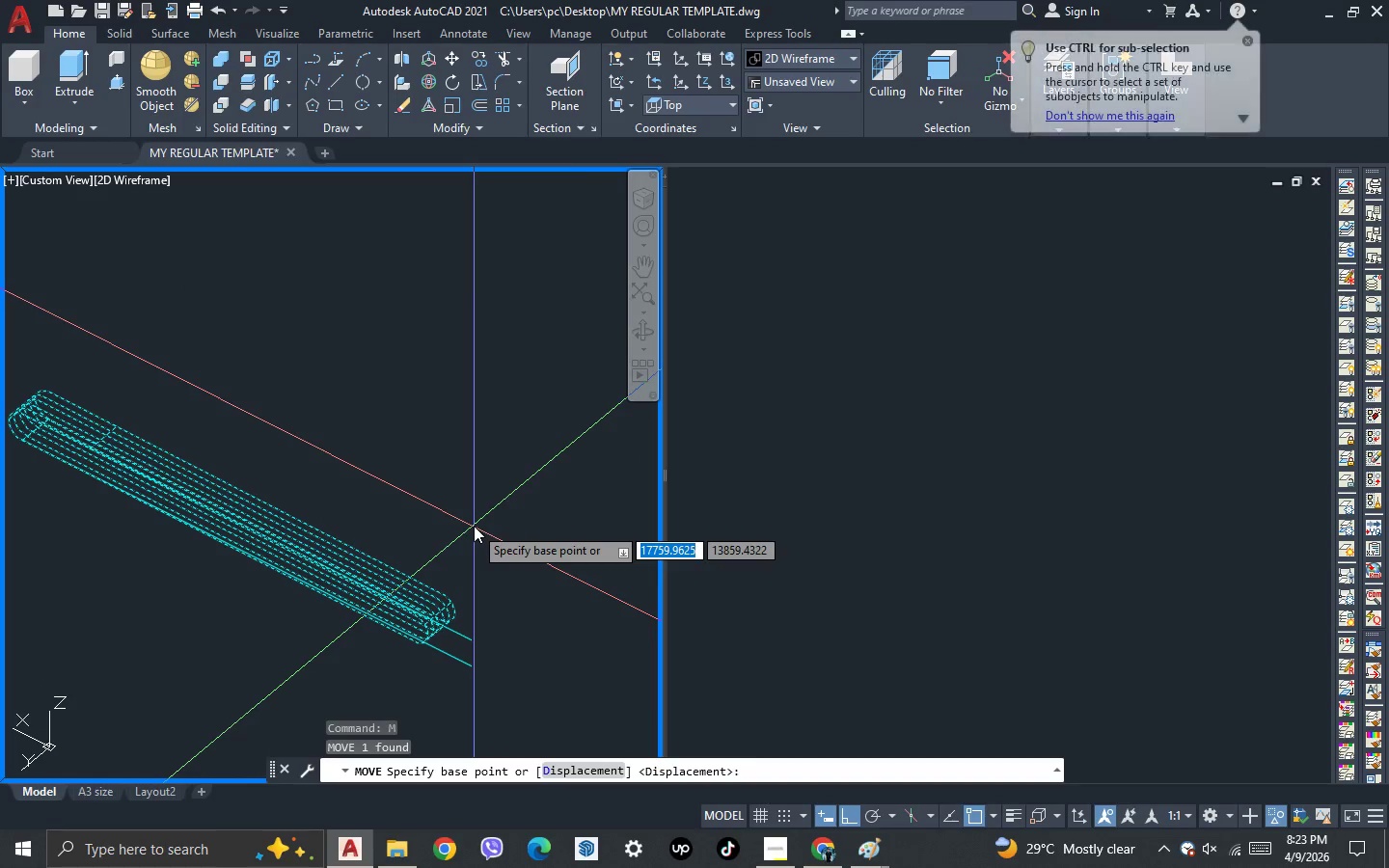 
key(Escape)
 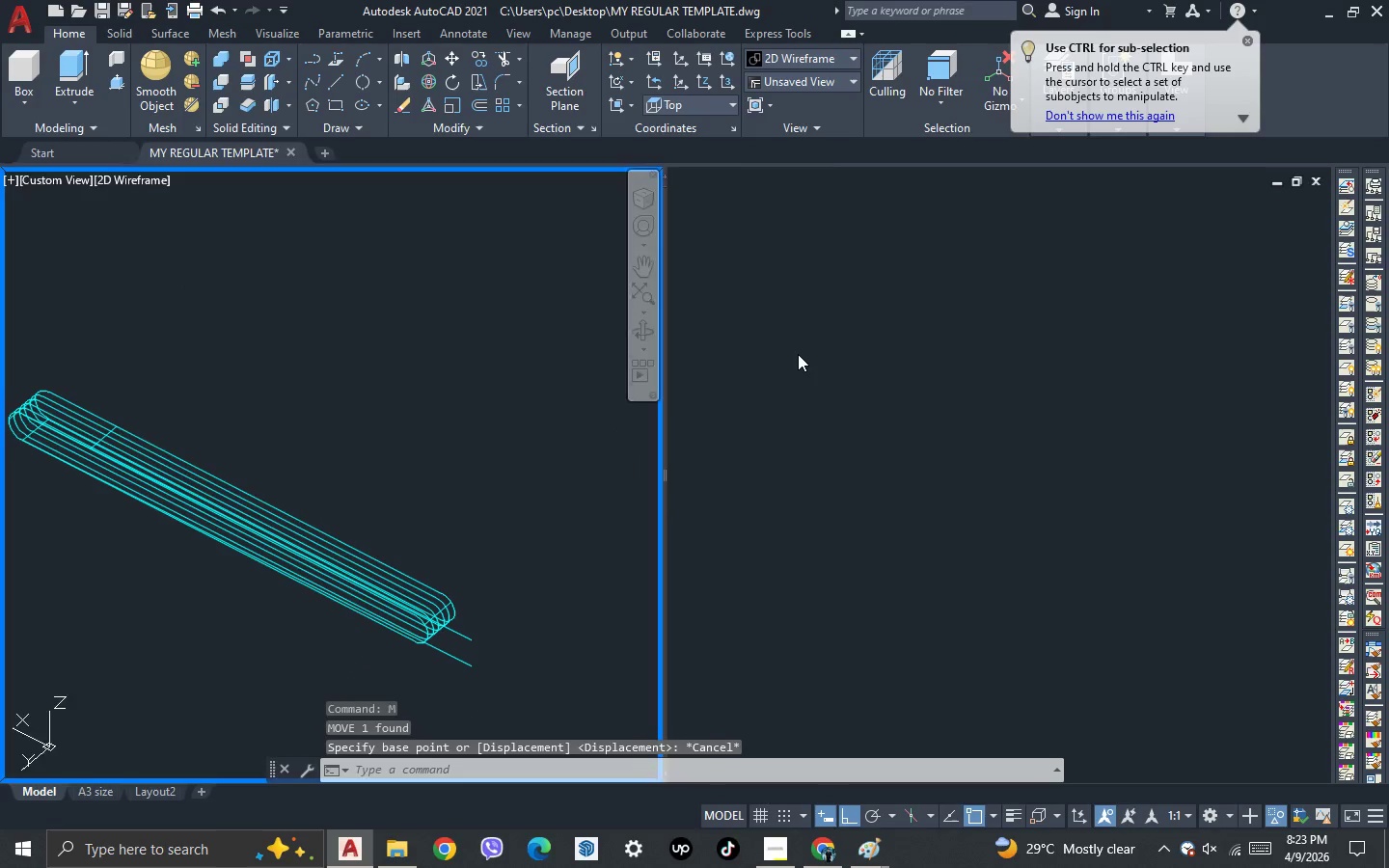 
left_click([798, 354])
 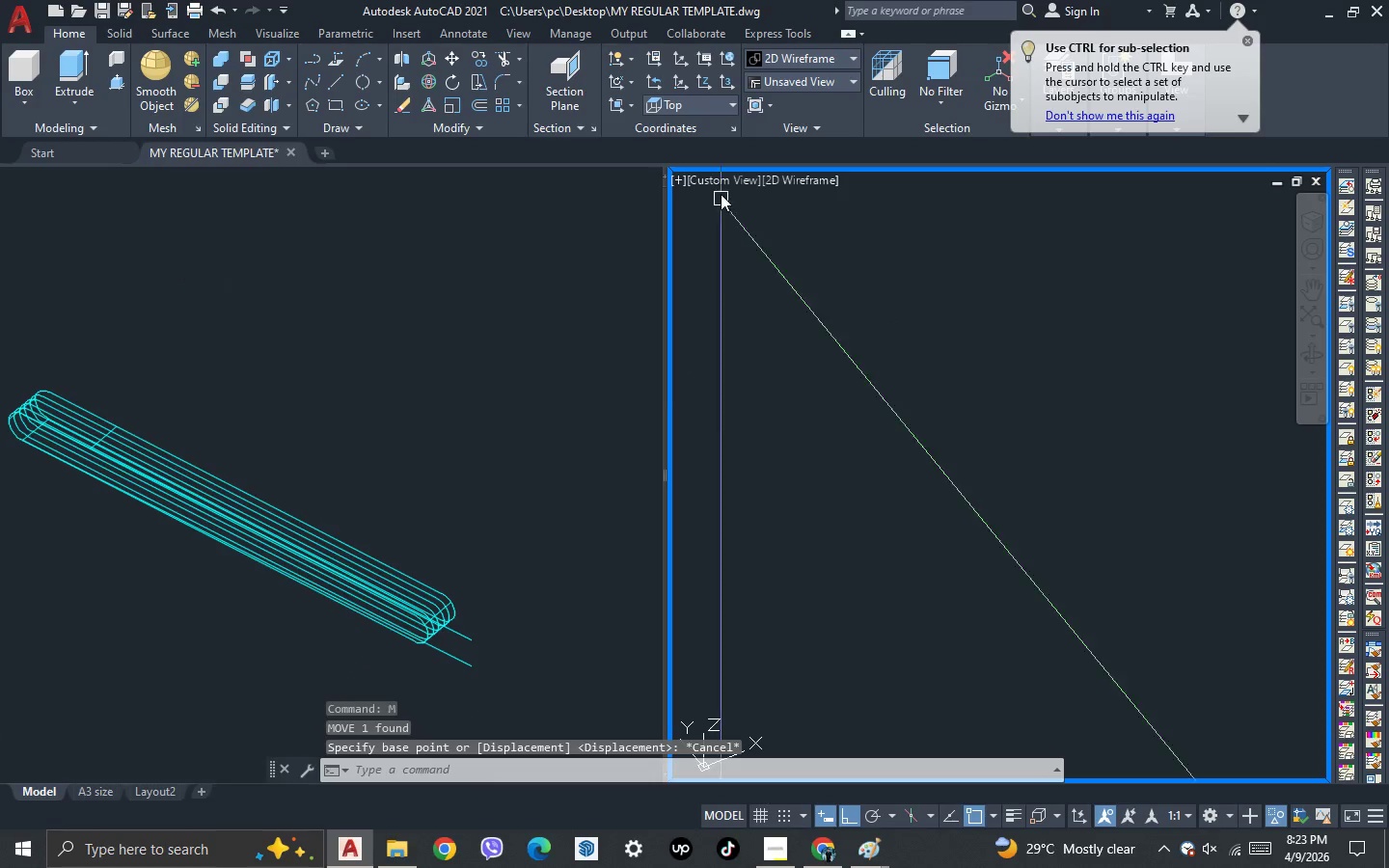 
left_click([716, 183])
 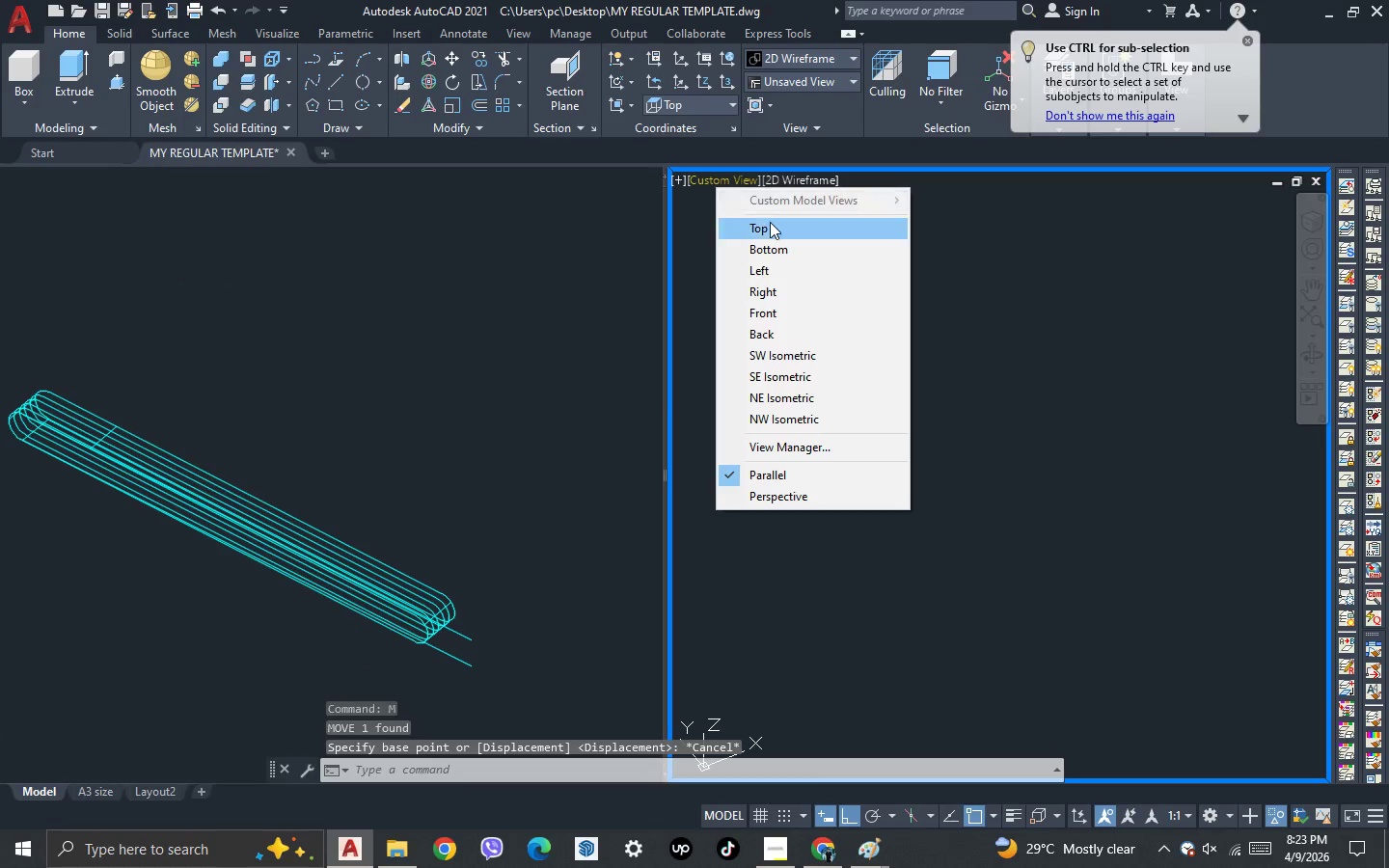 
left_click([770, 222])
 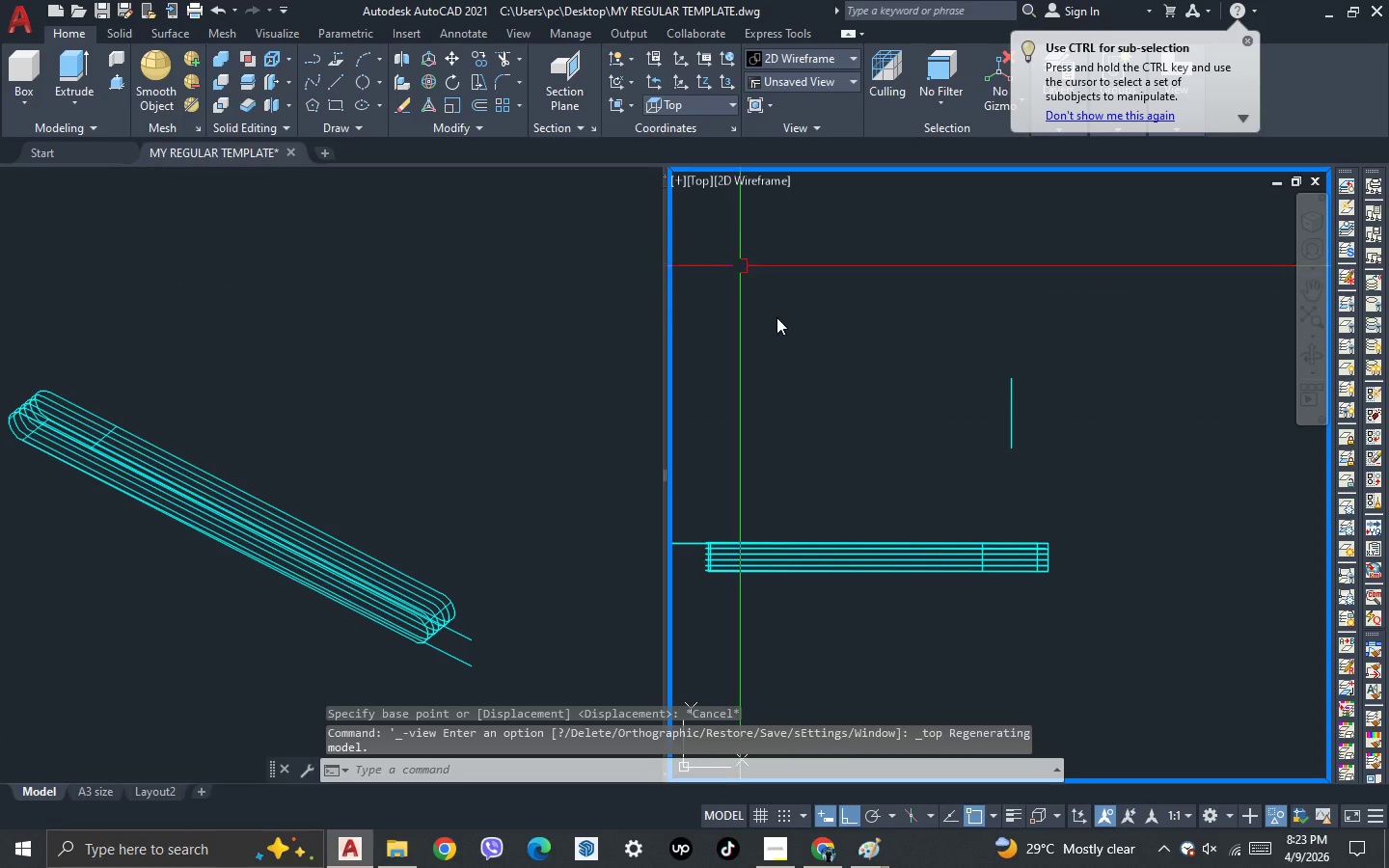 
scroll: coordinate [803, 328], scroll_direction: down, amount: 1.0
 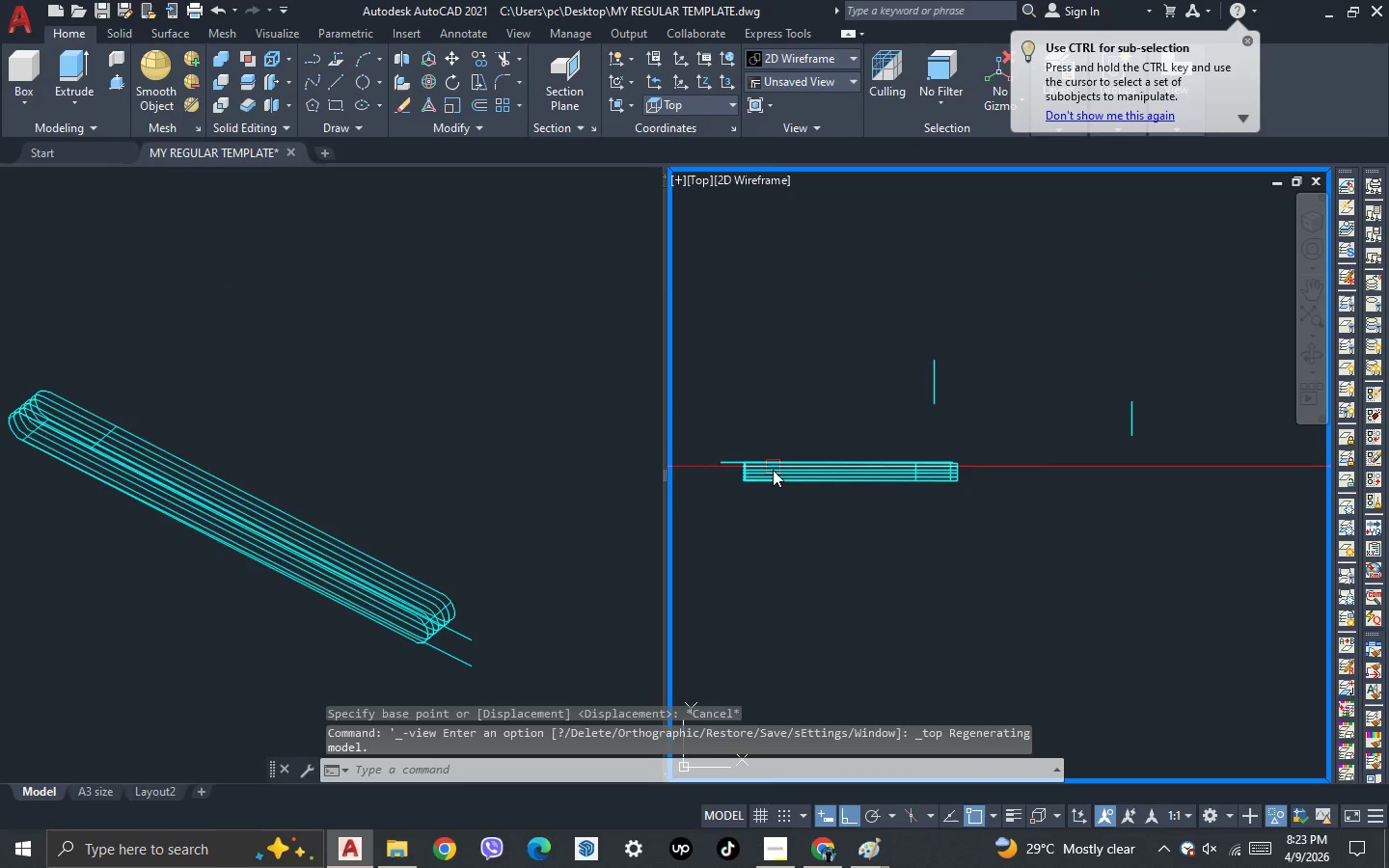 
scroll: coordinate [1222, 449], scroll_direction: up, amount: 4.0
 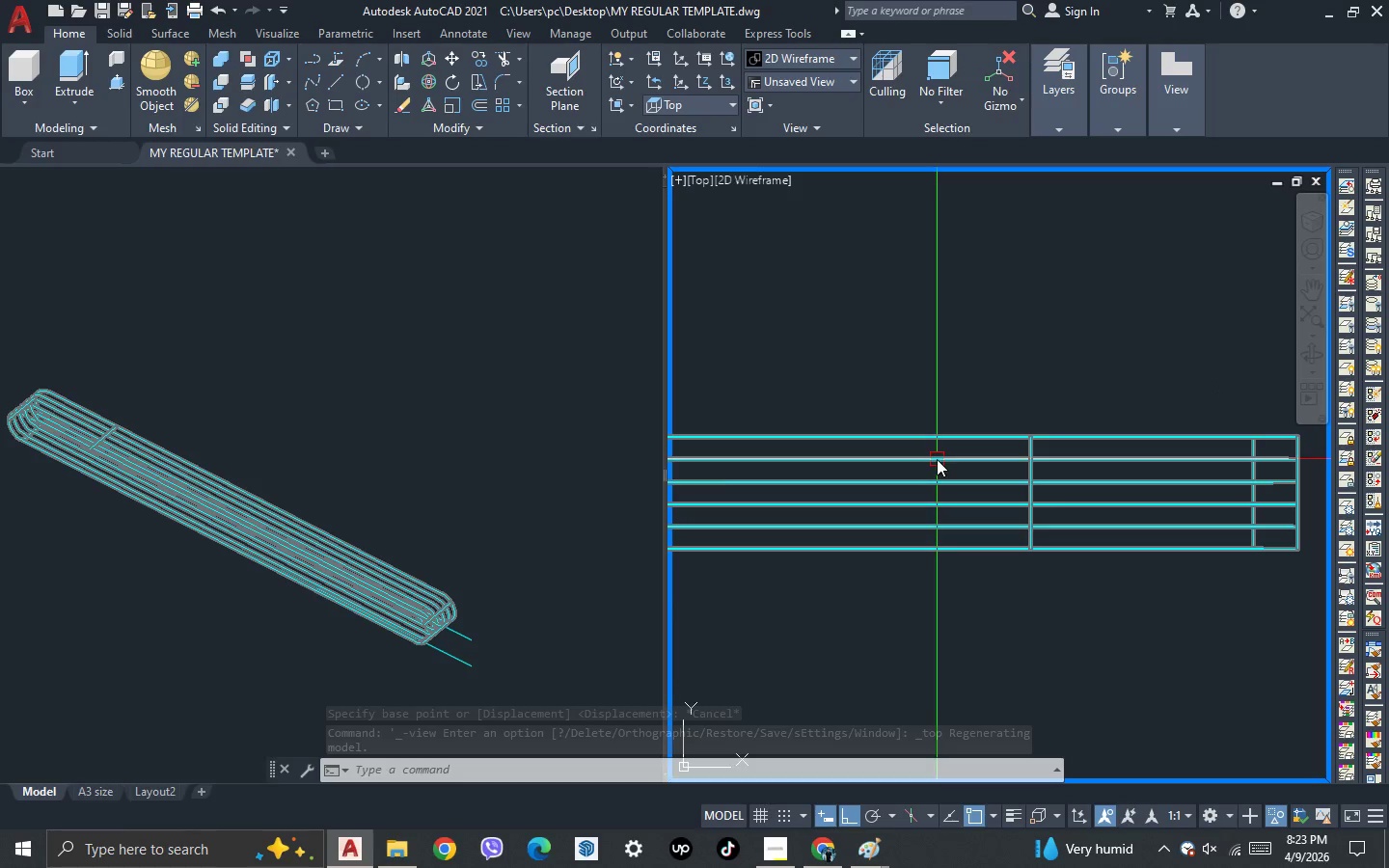 
left_click([408, 483])
 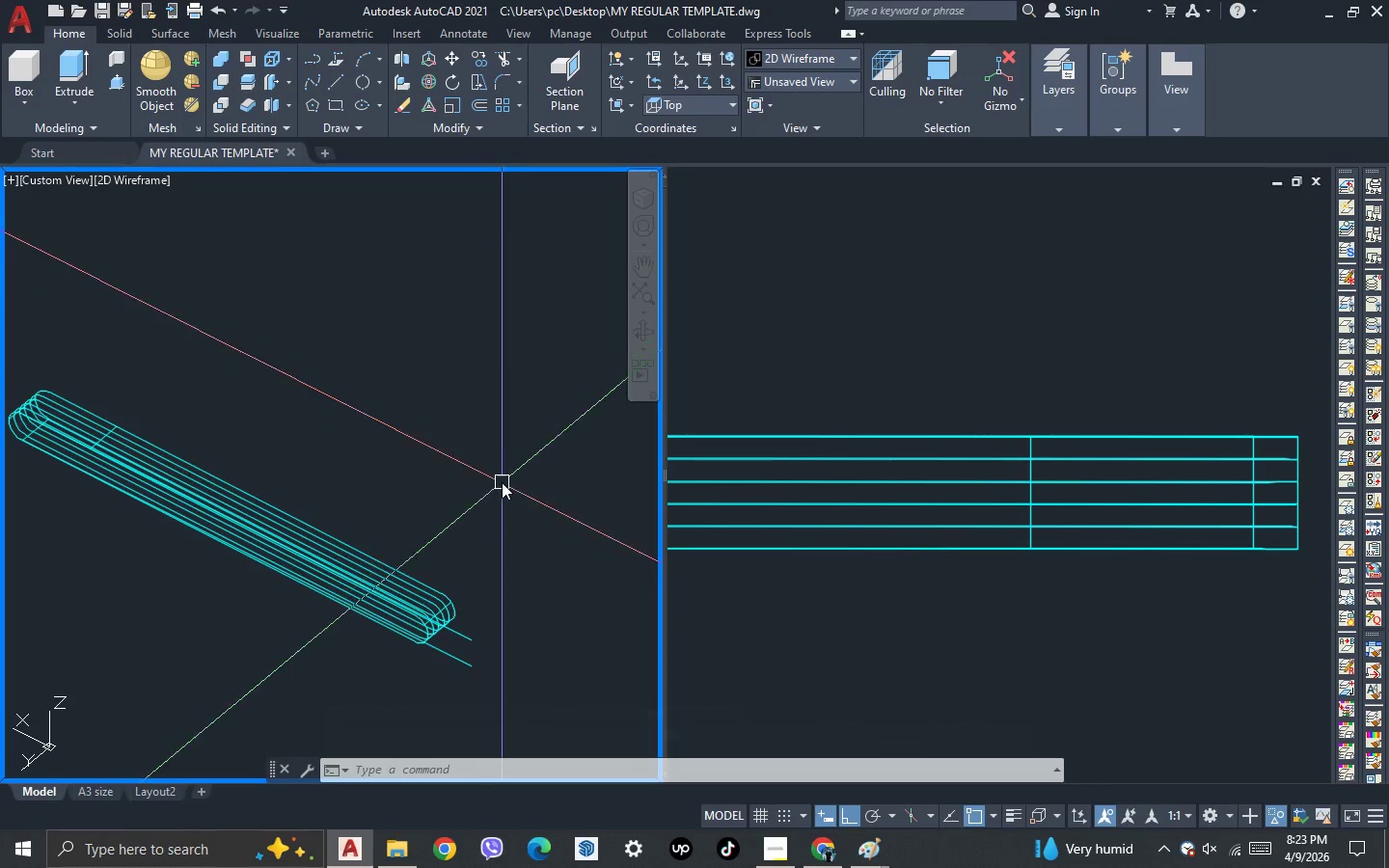 
scroll: coordinate [502, 482], scroll_direction: down, amount: 1.0
 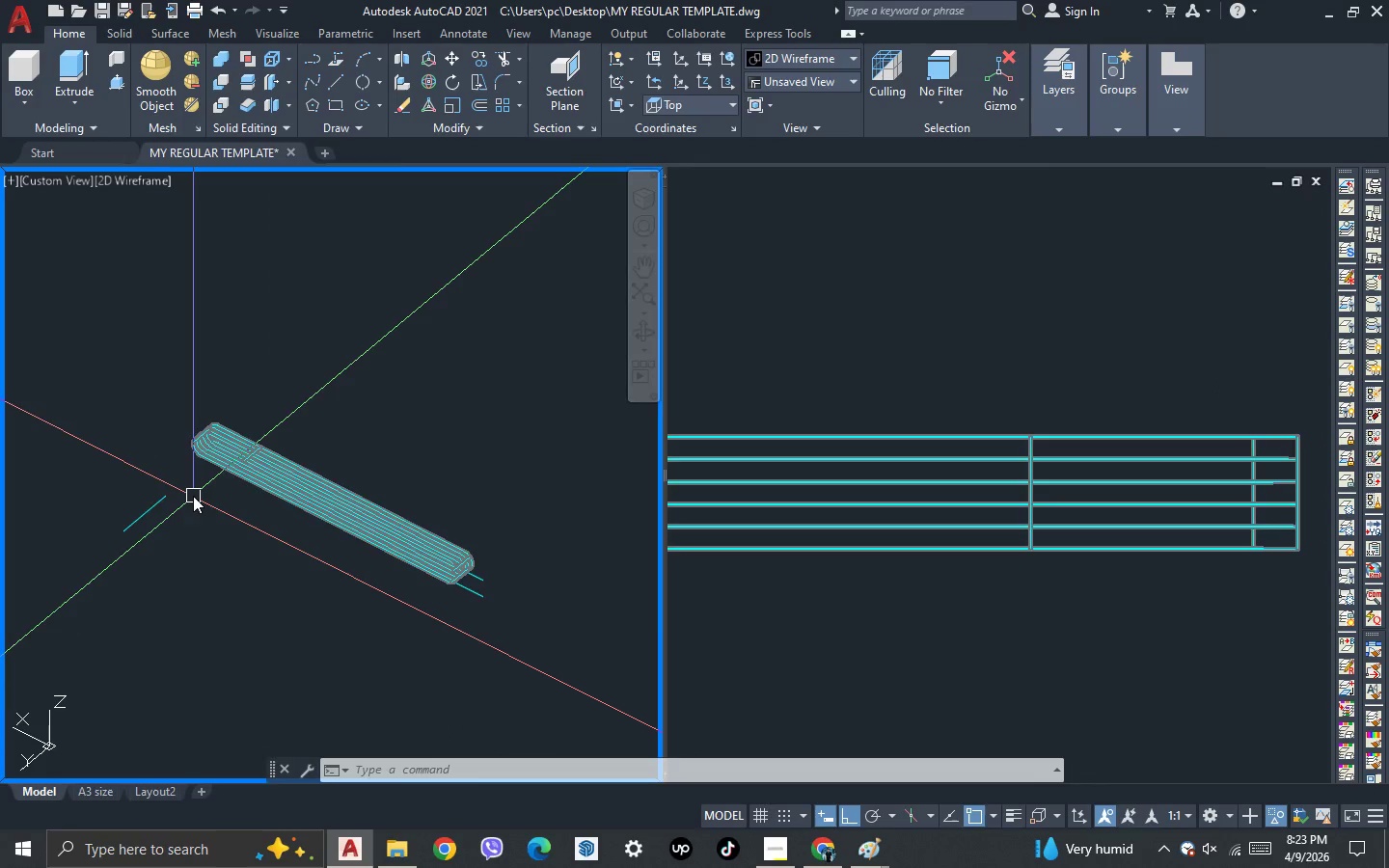 
scroll: coordinate [193, 496], scroll_direction: up, amount: 2.0
 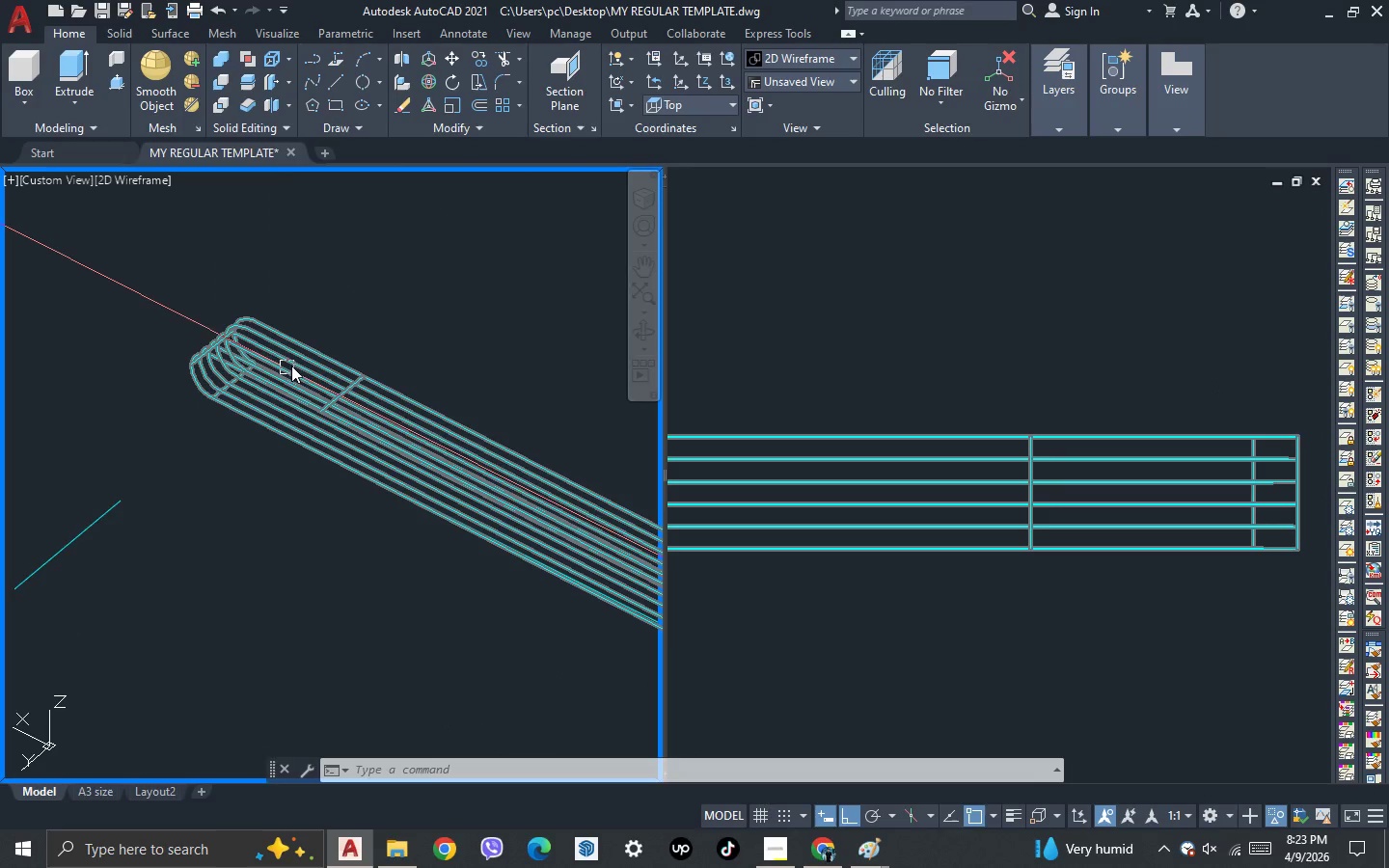 
left_click([292, 364])
 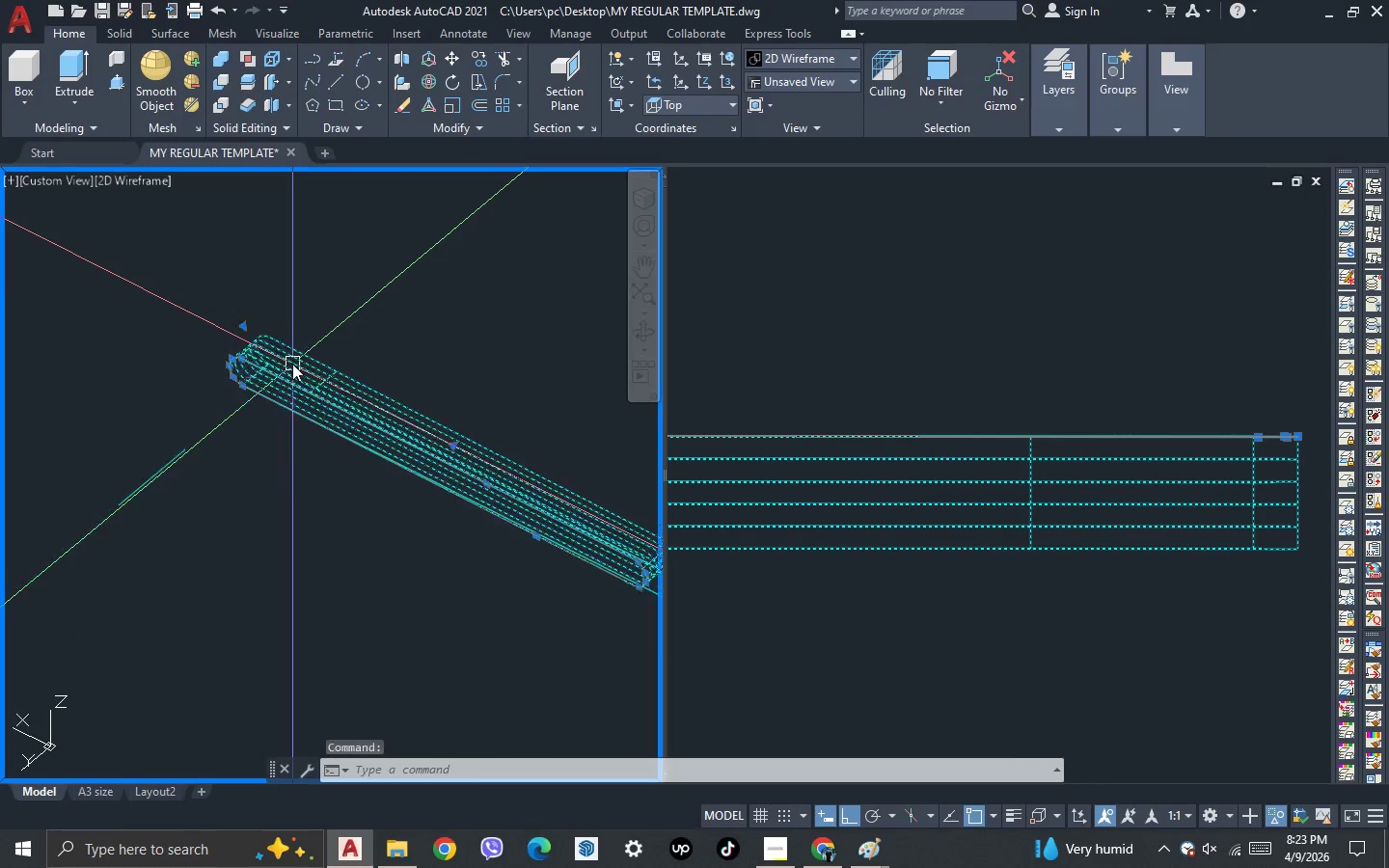 
scroll: coordinate [292, 364], scroll_direction: down, amount: 2.0
 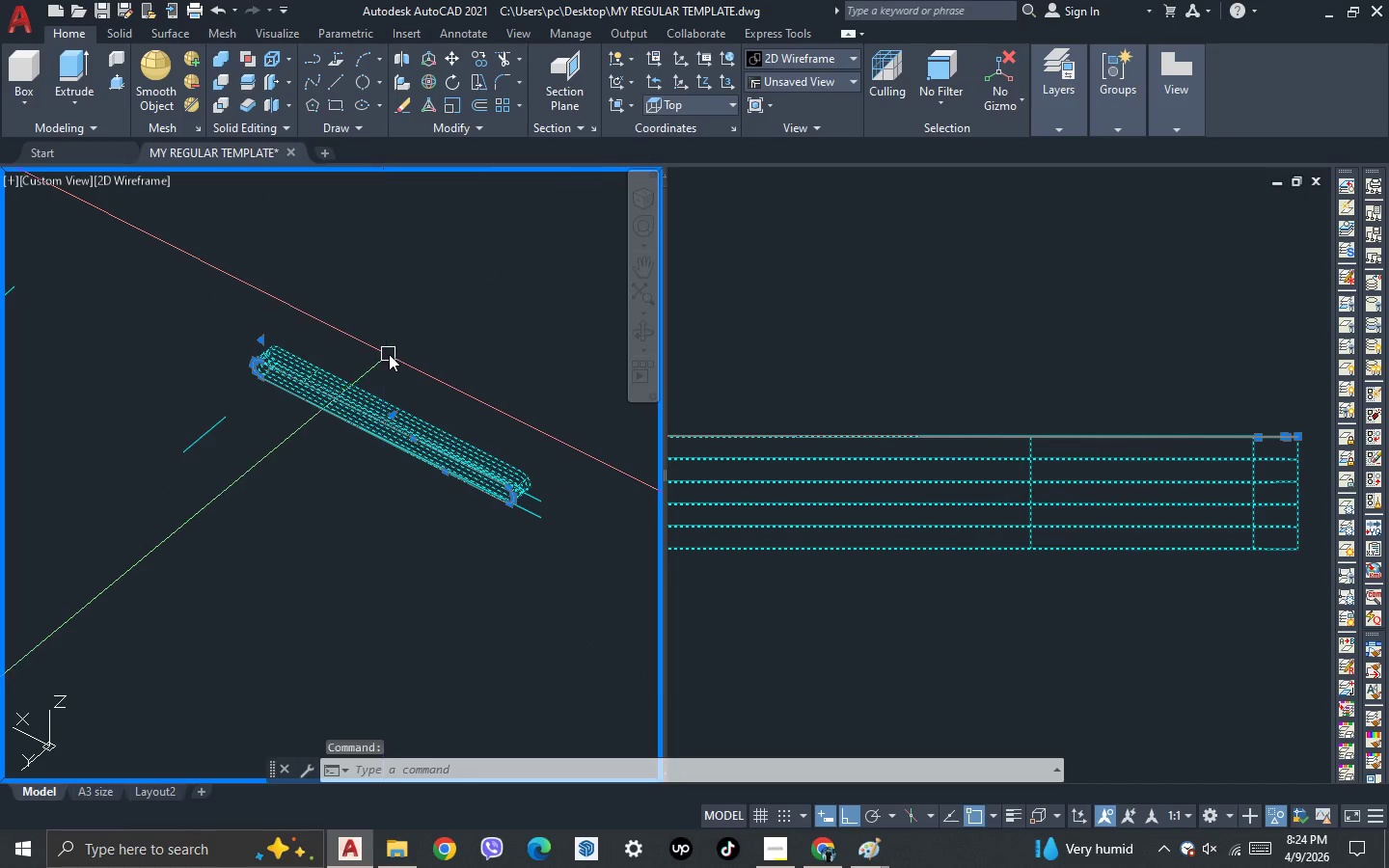 
key(M)
 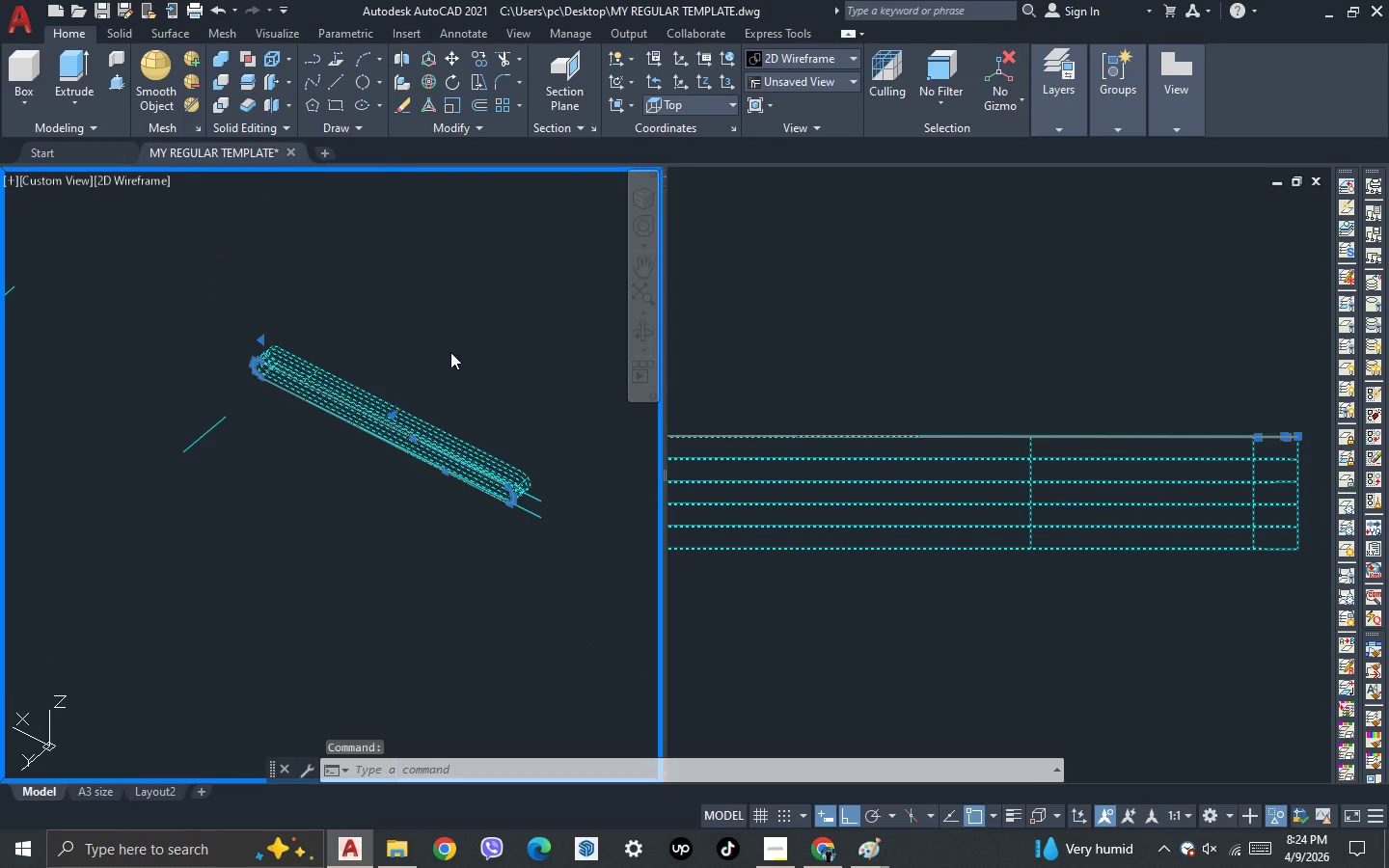 
key(Space)
 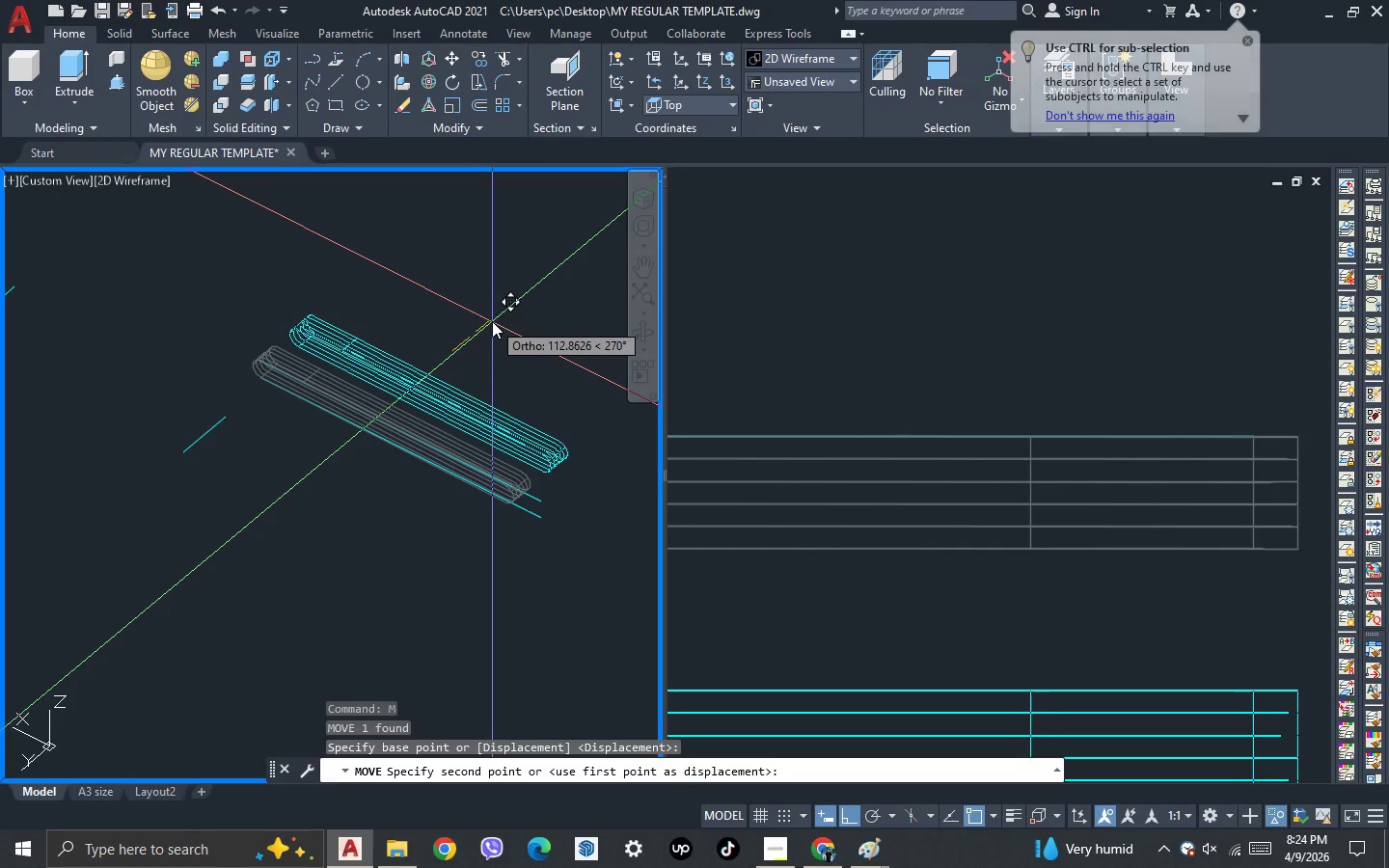 
left_click([492, 321])
 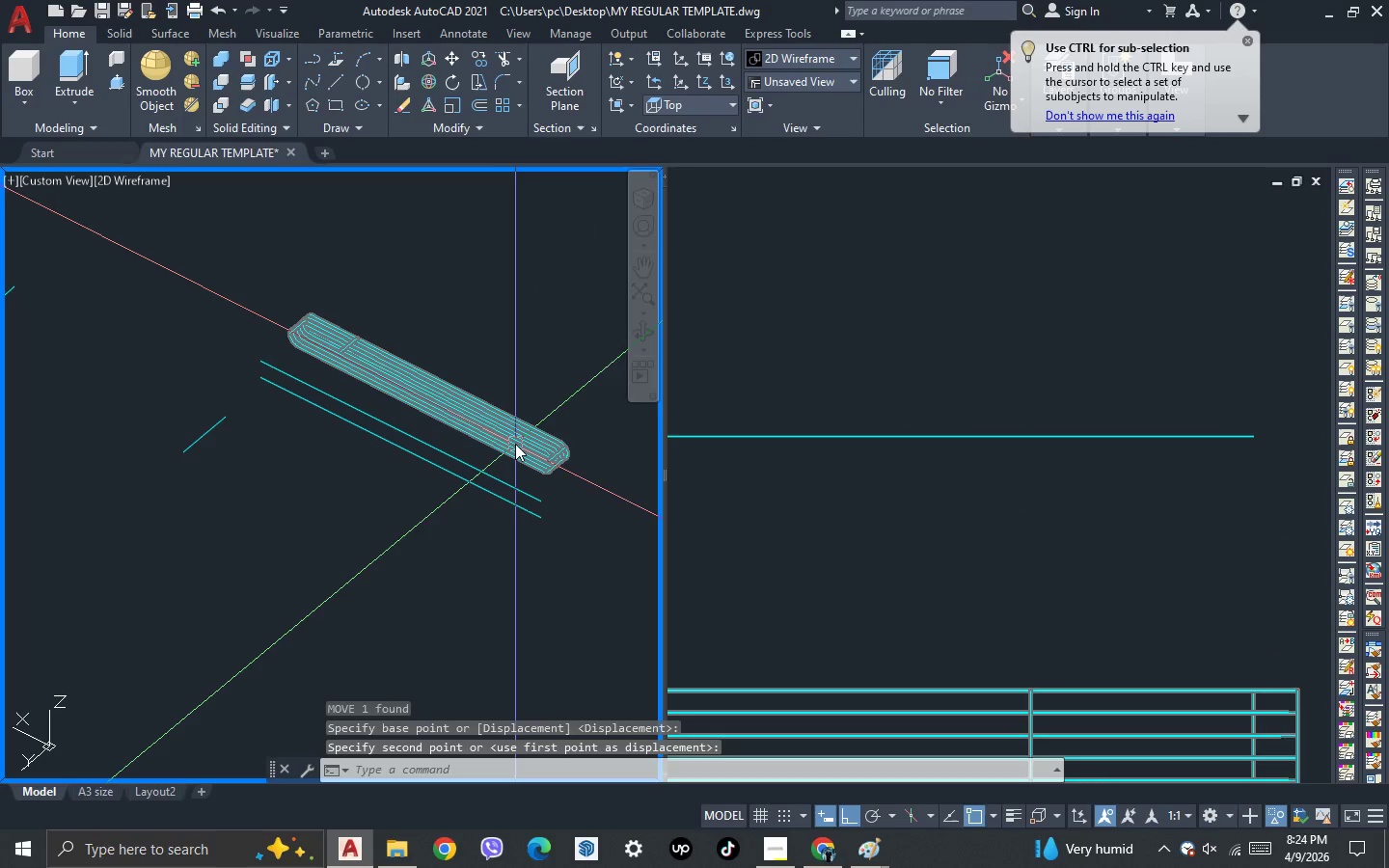 
left_click([515, 444])
 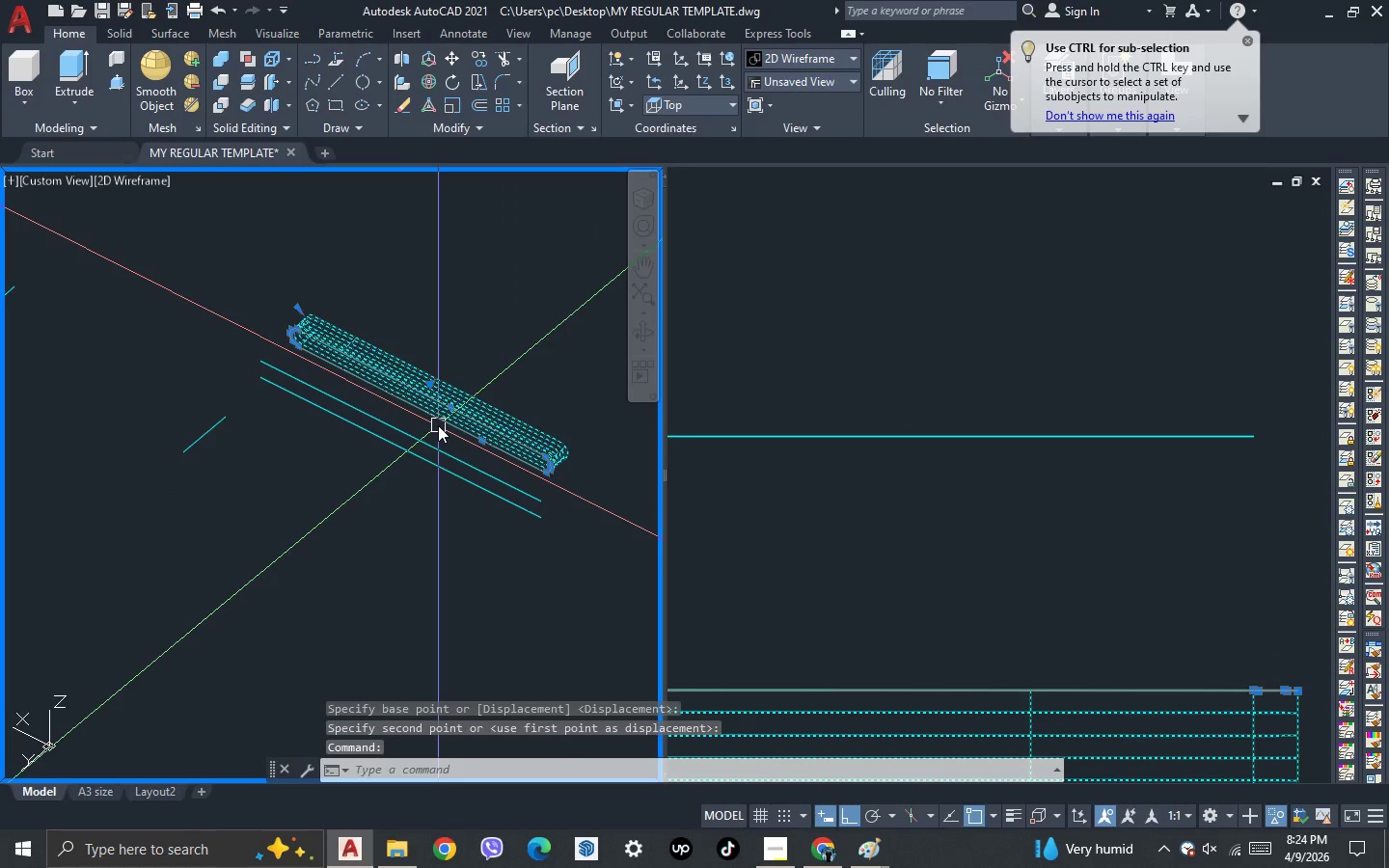 
type(al )
 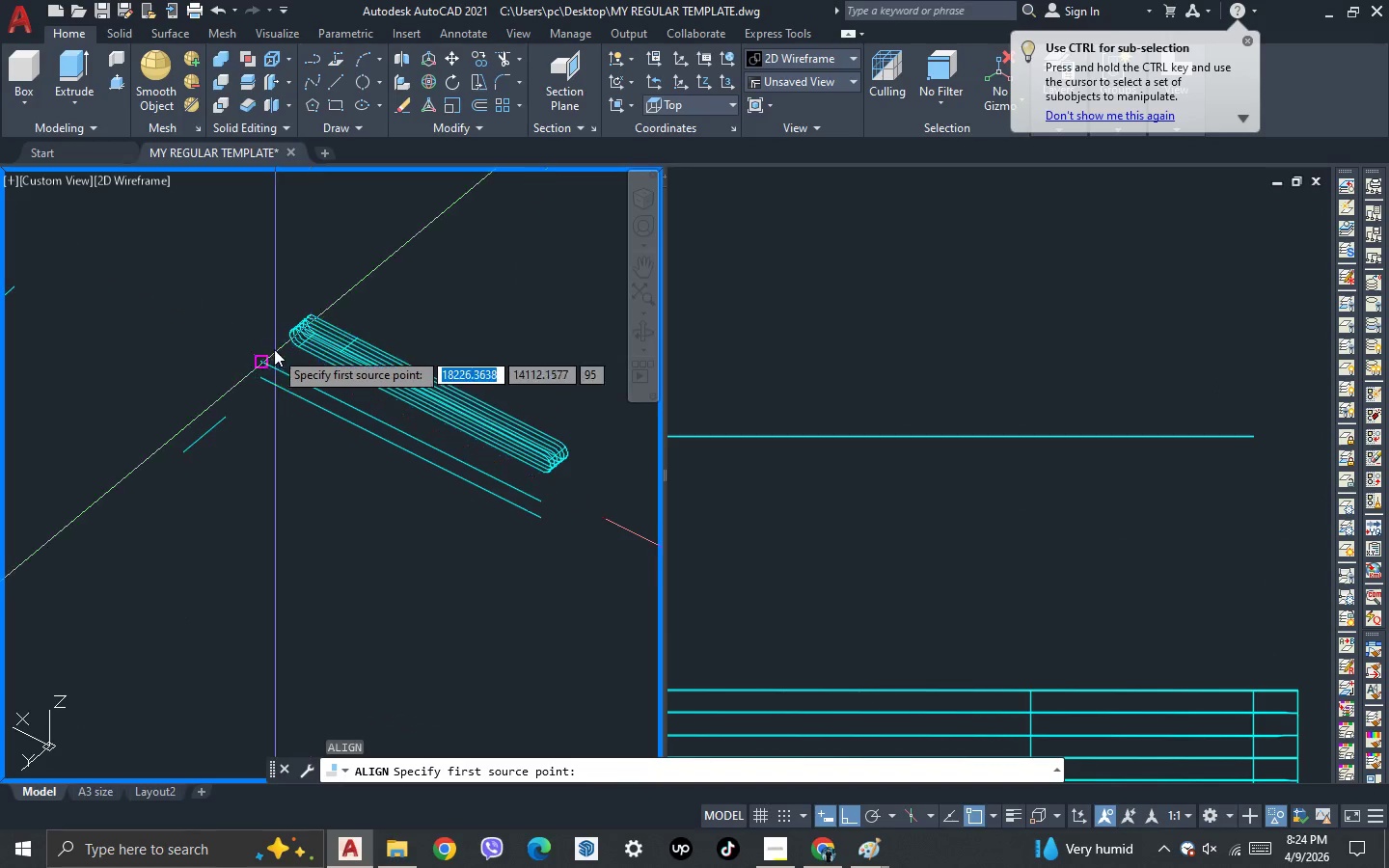 
scroll: coordinate [274, 347], scroll_direction: up, amount: 2.0
 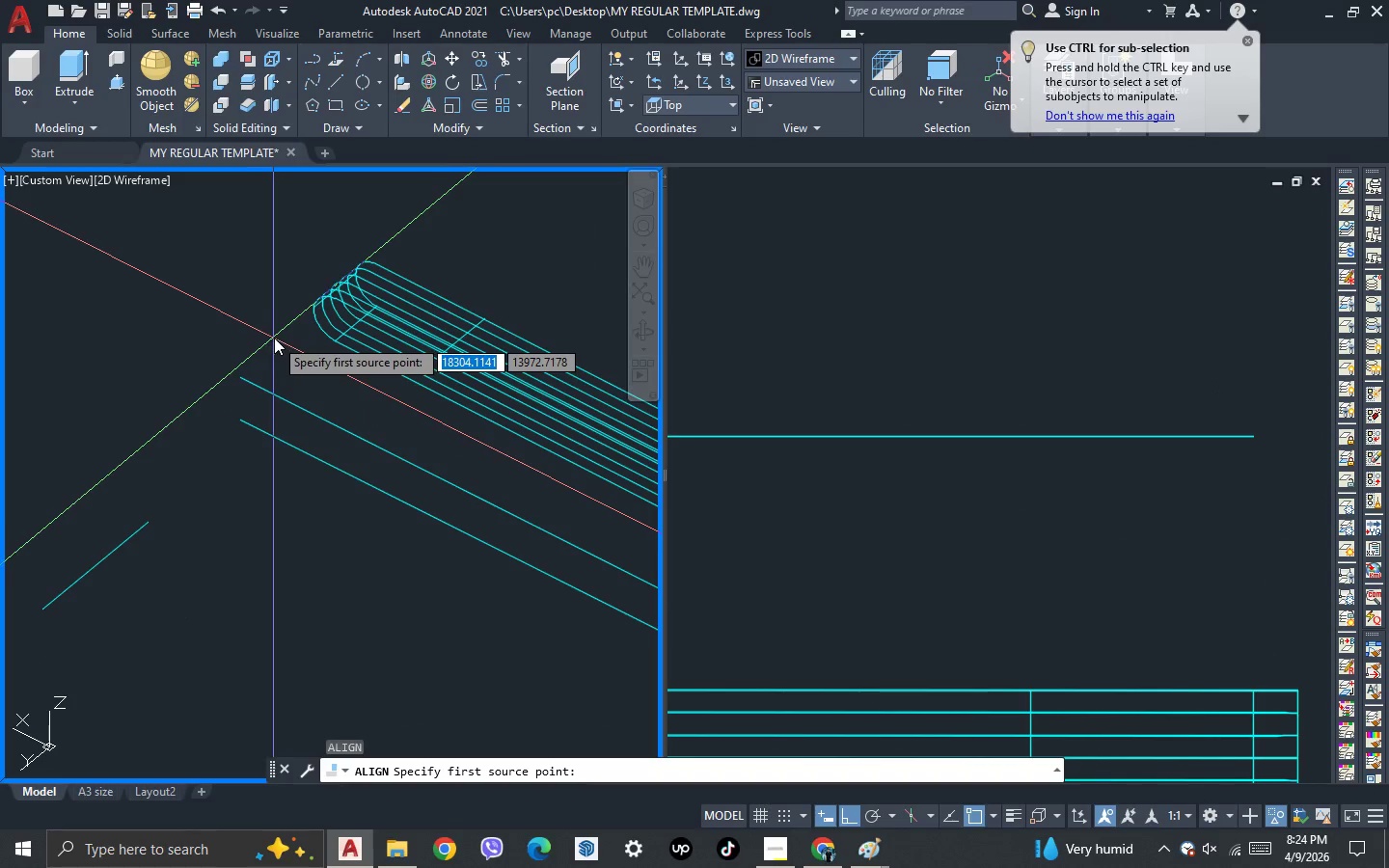 
hold_key(key=ShiftLeft, duration=0.42)
right_click([274, 337])
 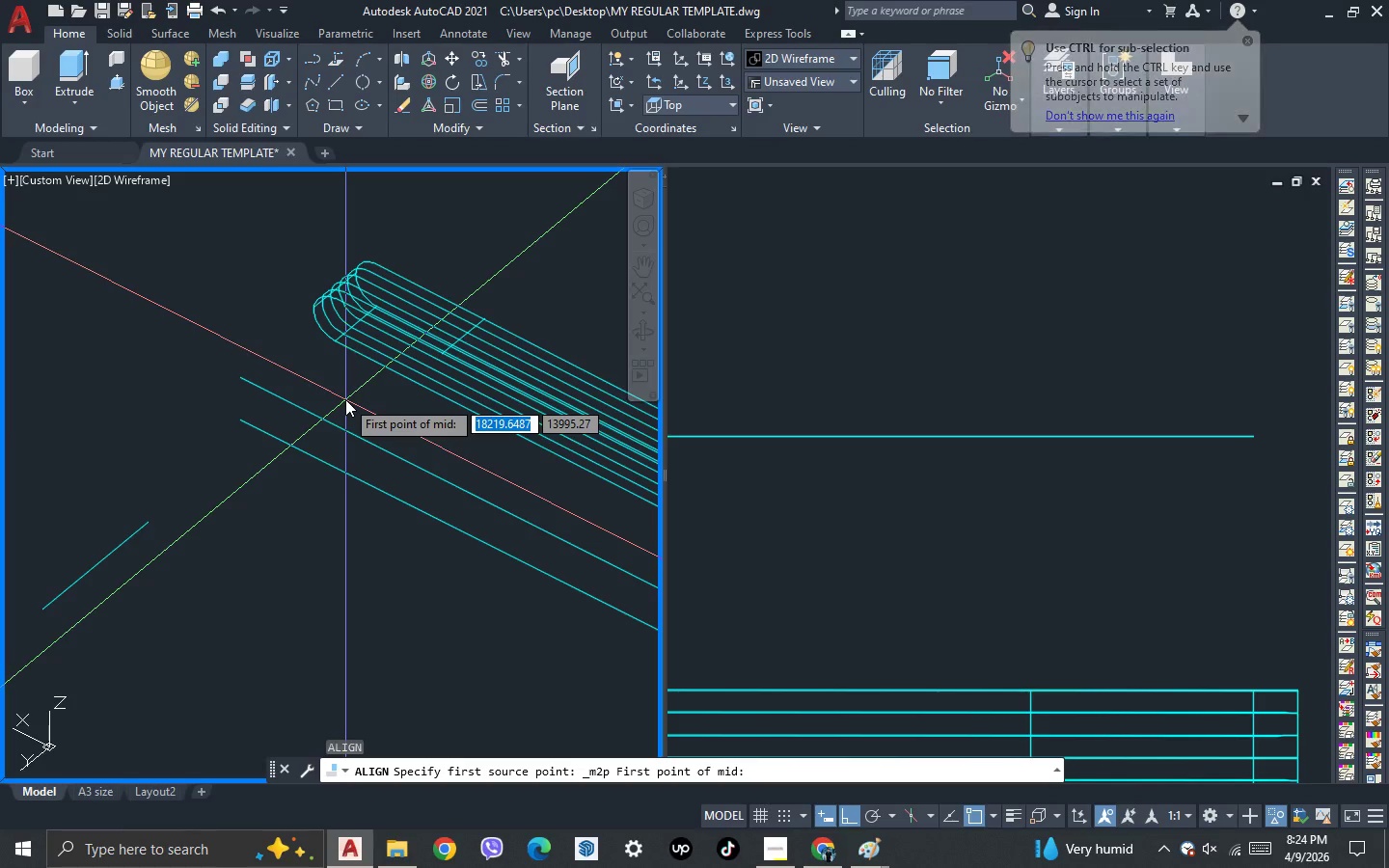 
key(Escape)
 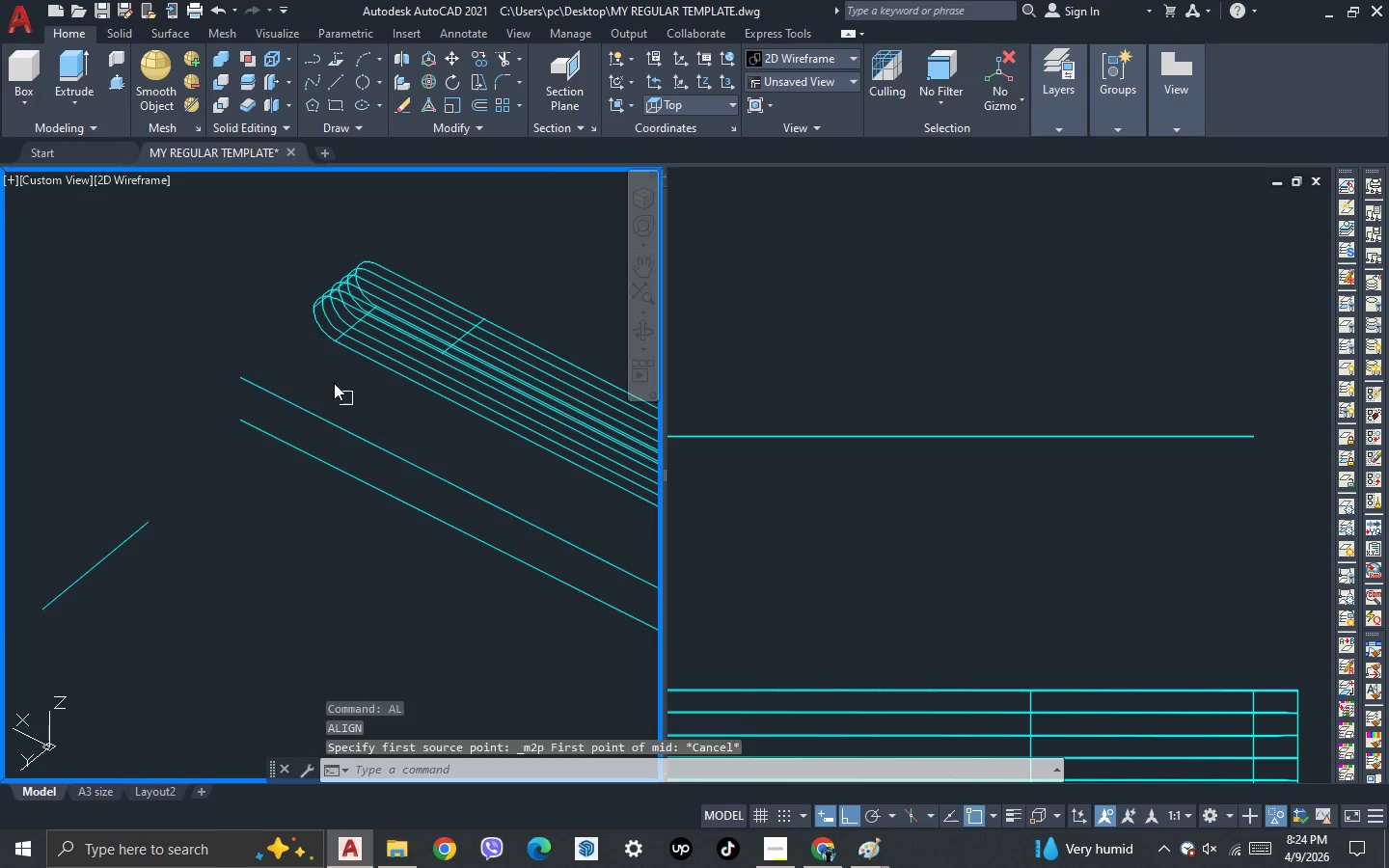 
key(Escape)
 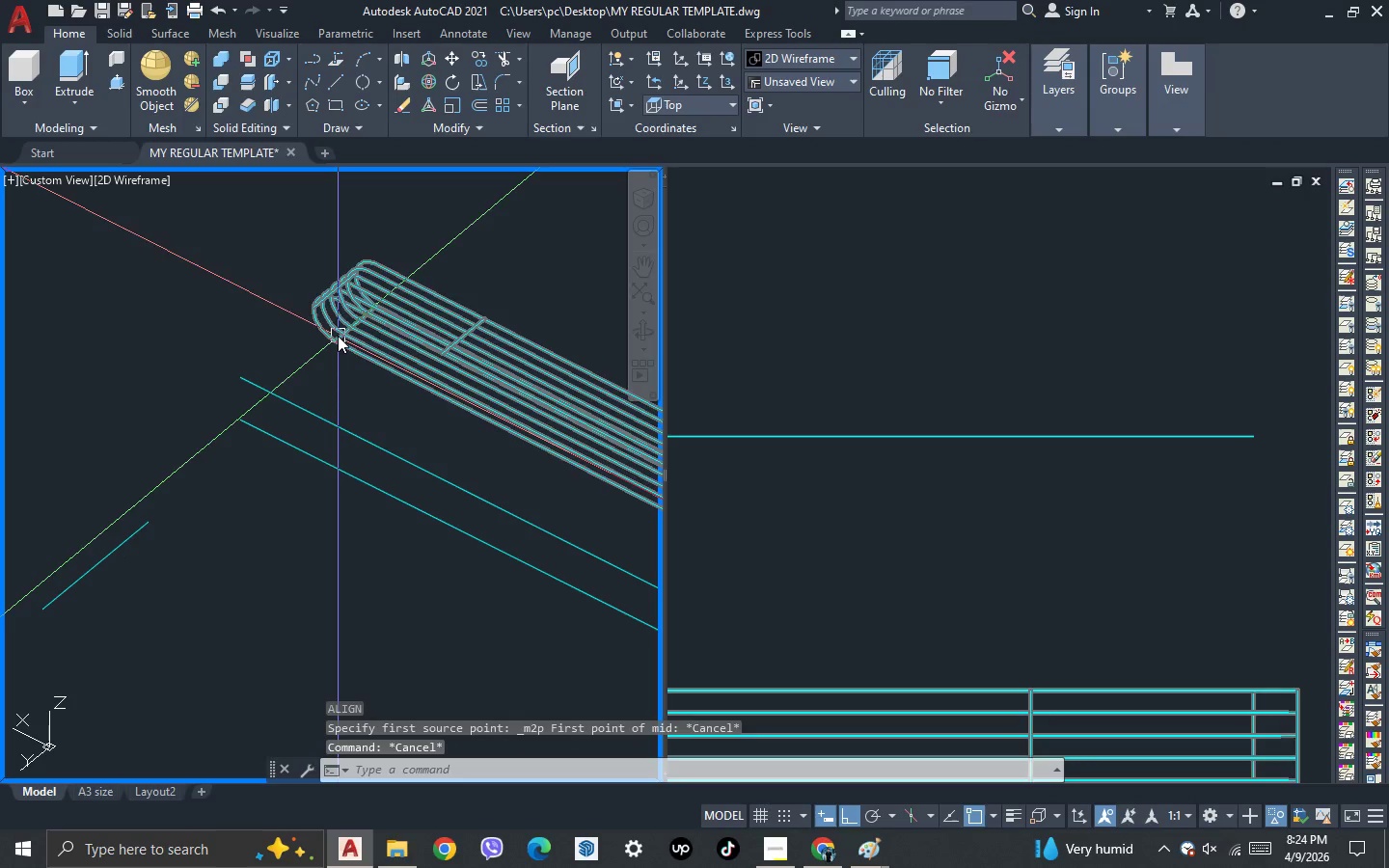 
left_click([338, 336])
 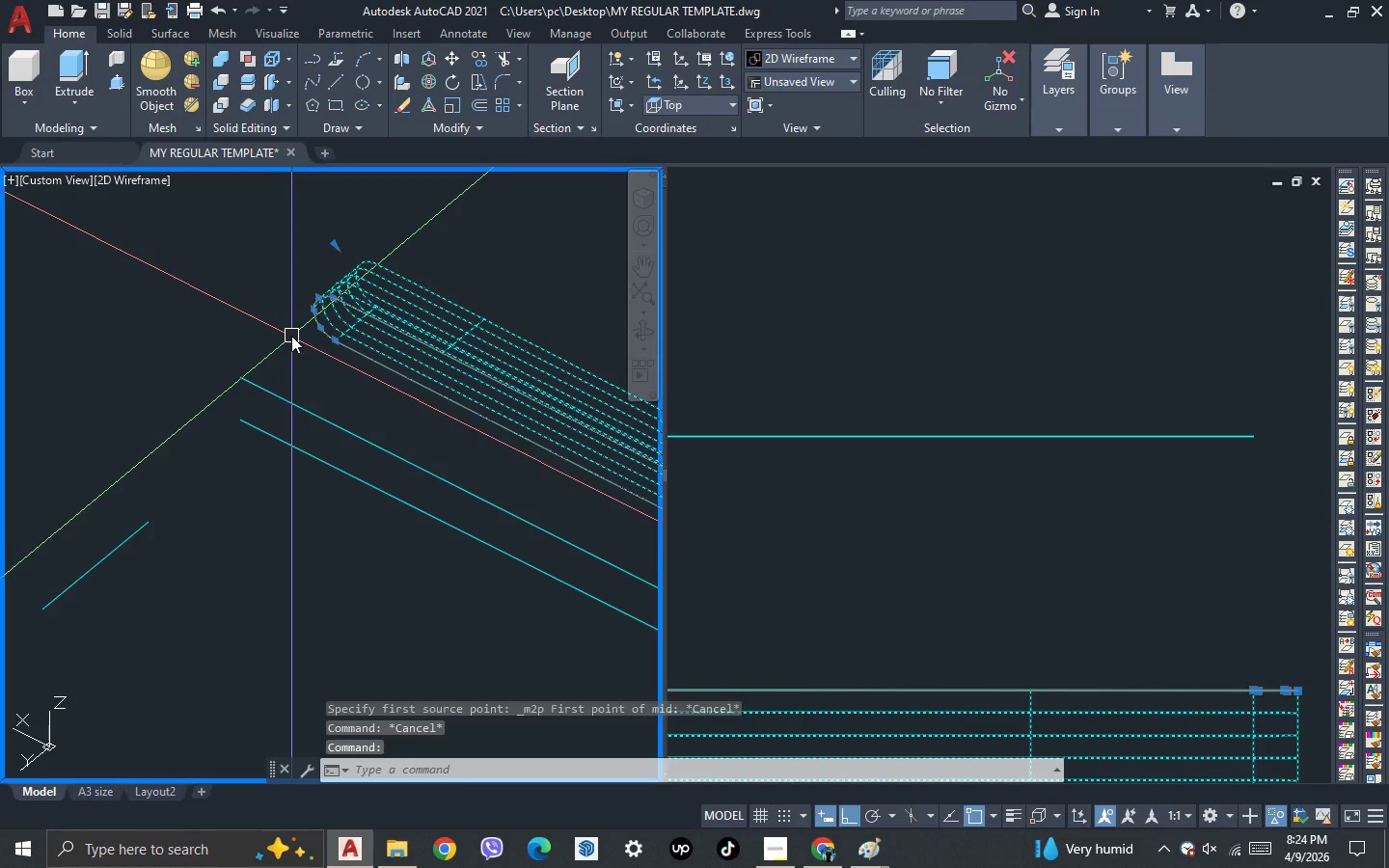 
key(M)
 